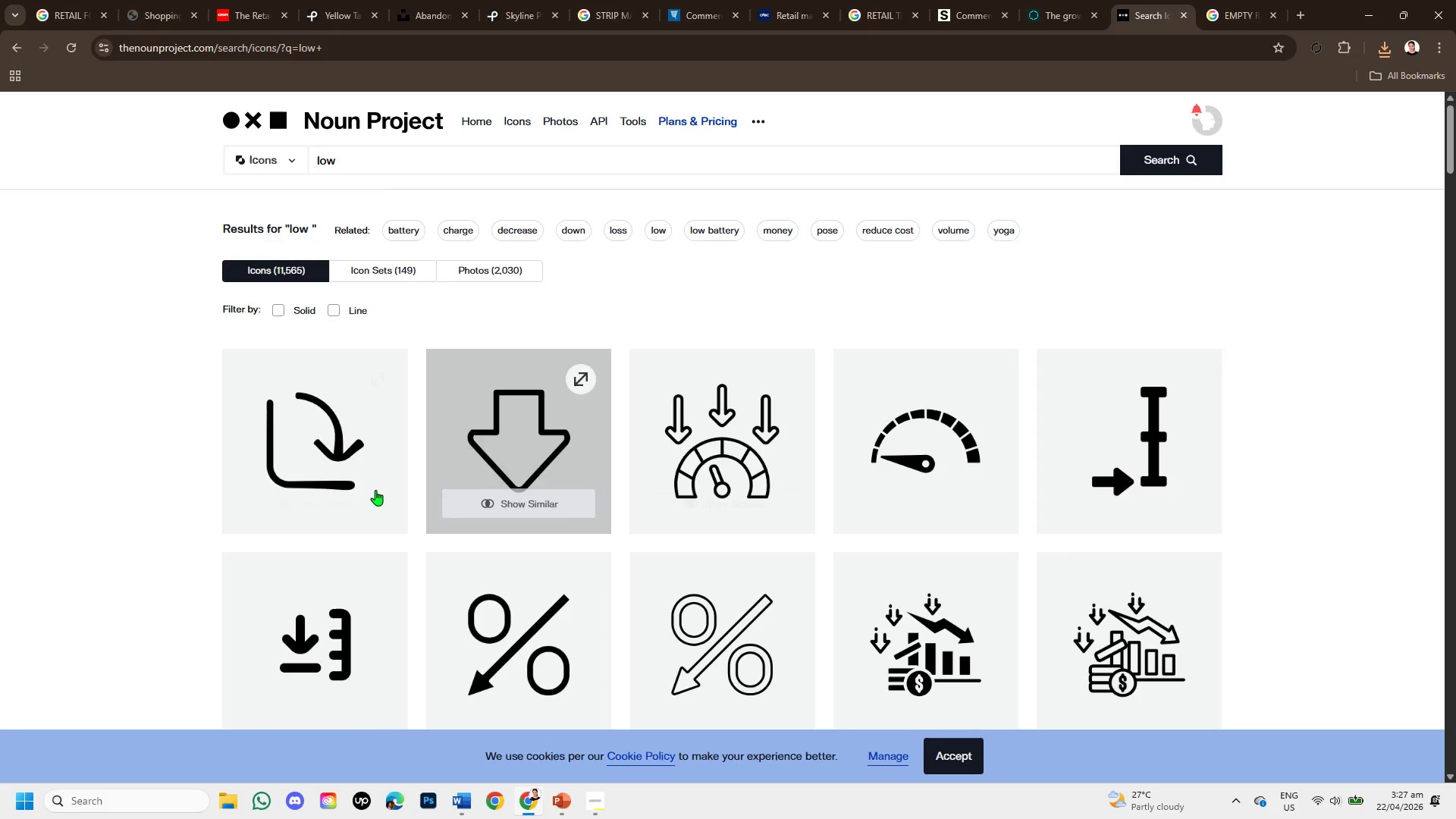 
scroll: coordinate [719, 548], scroll_direction: down, amount: 5.0
 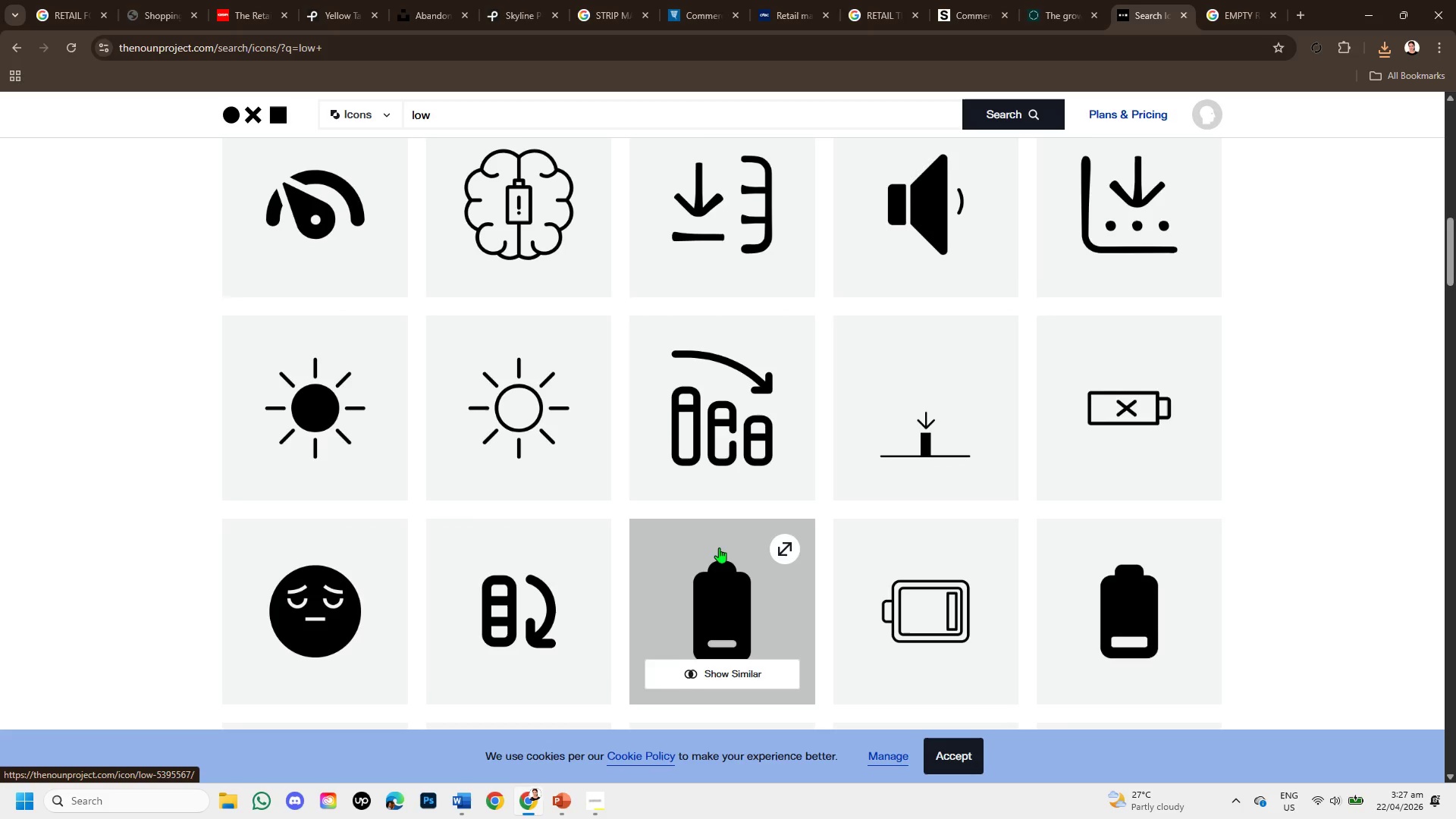 
scroll: coordinate [723, 548], scroll_direction: down, amount: 5.0
 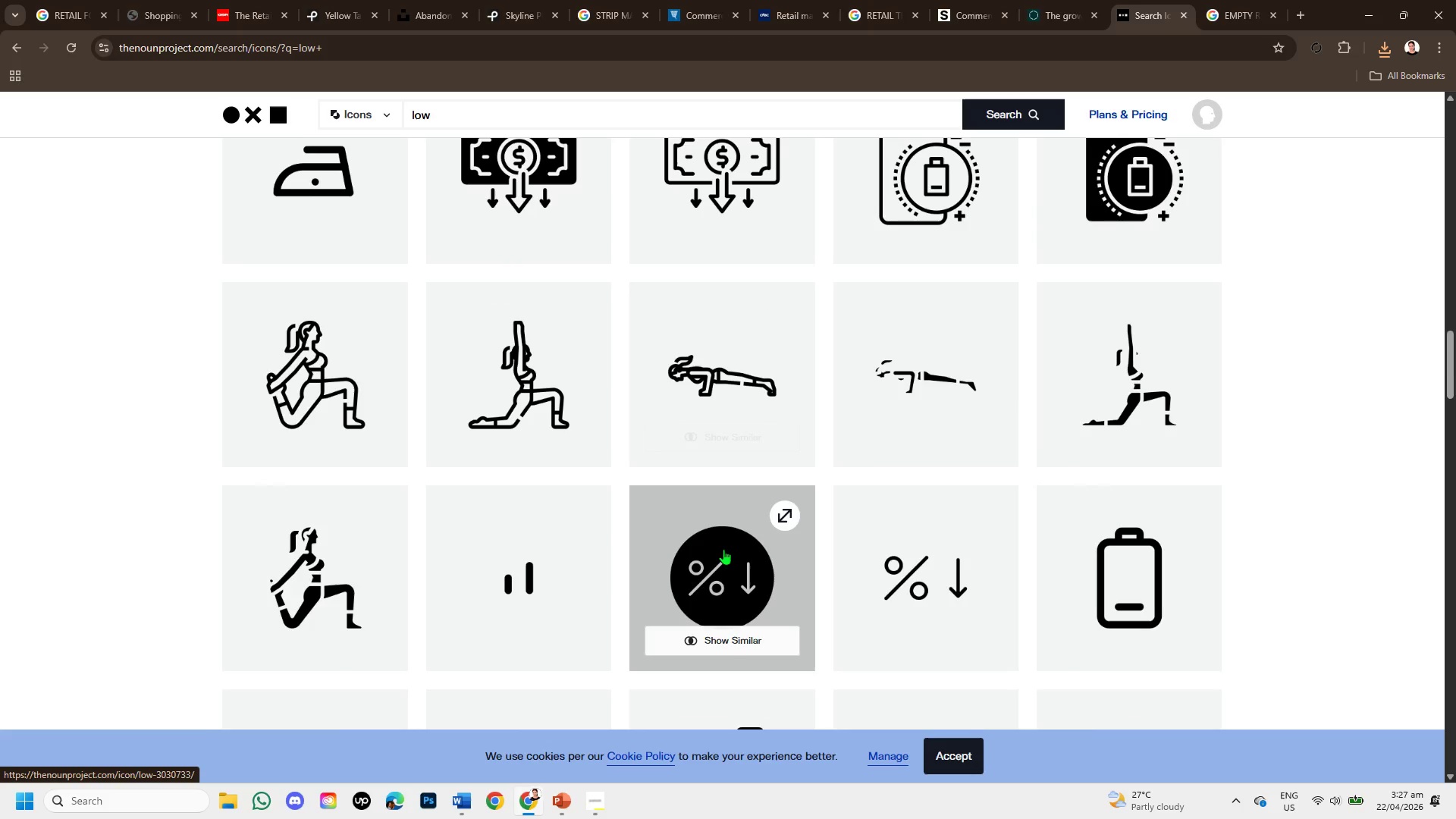 
scroll: coordinate [730, 557], scroll_direction: down, amount: 9.0
 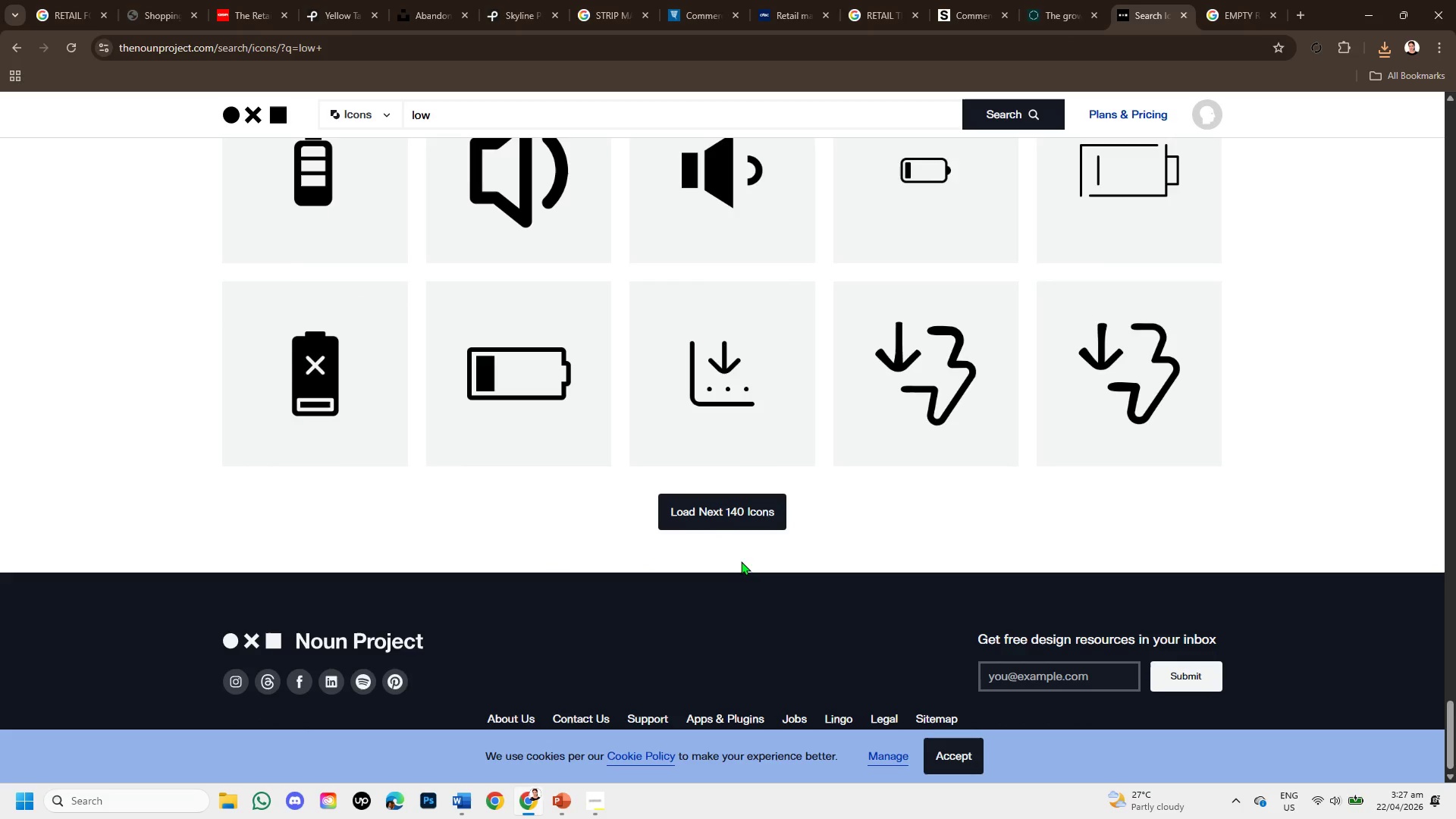 
left_click([747, 521])
 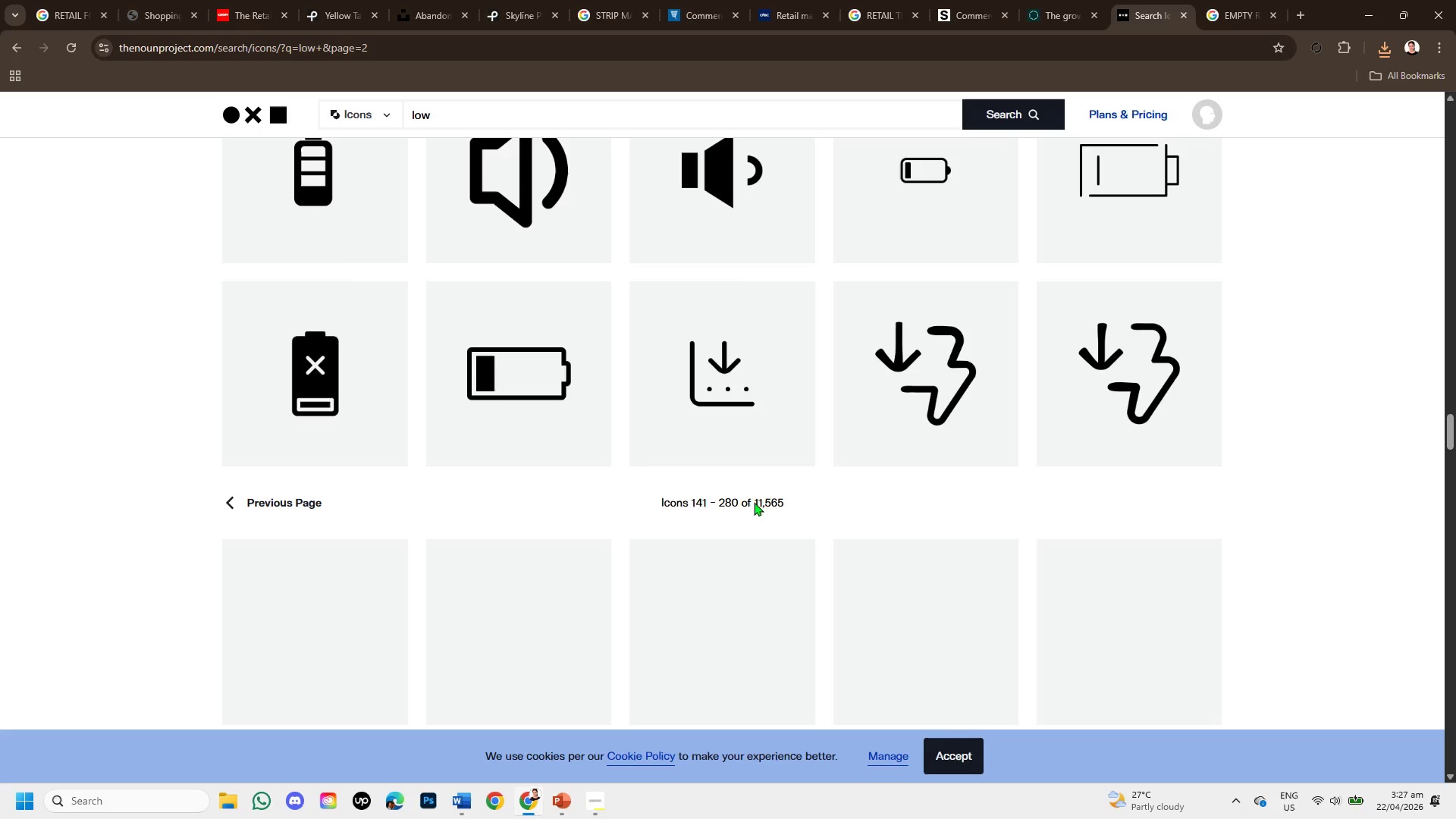 
scroll: coordinate [754, 403], scroll_direction: down, amount: 9.0
 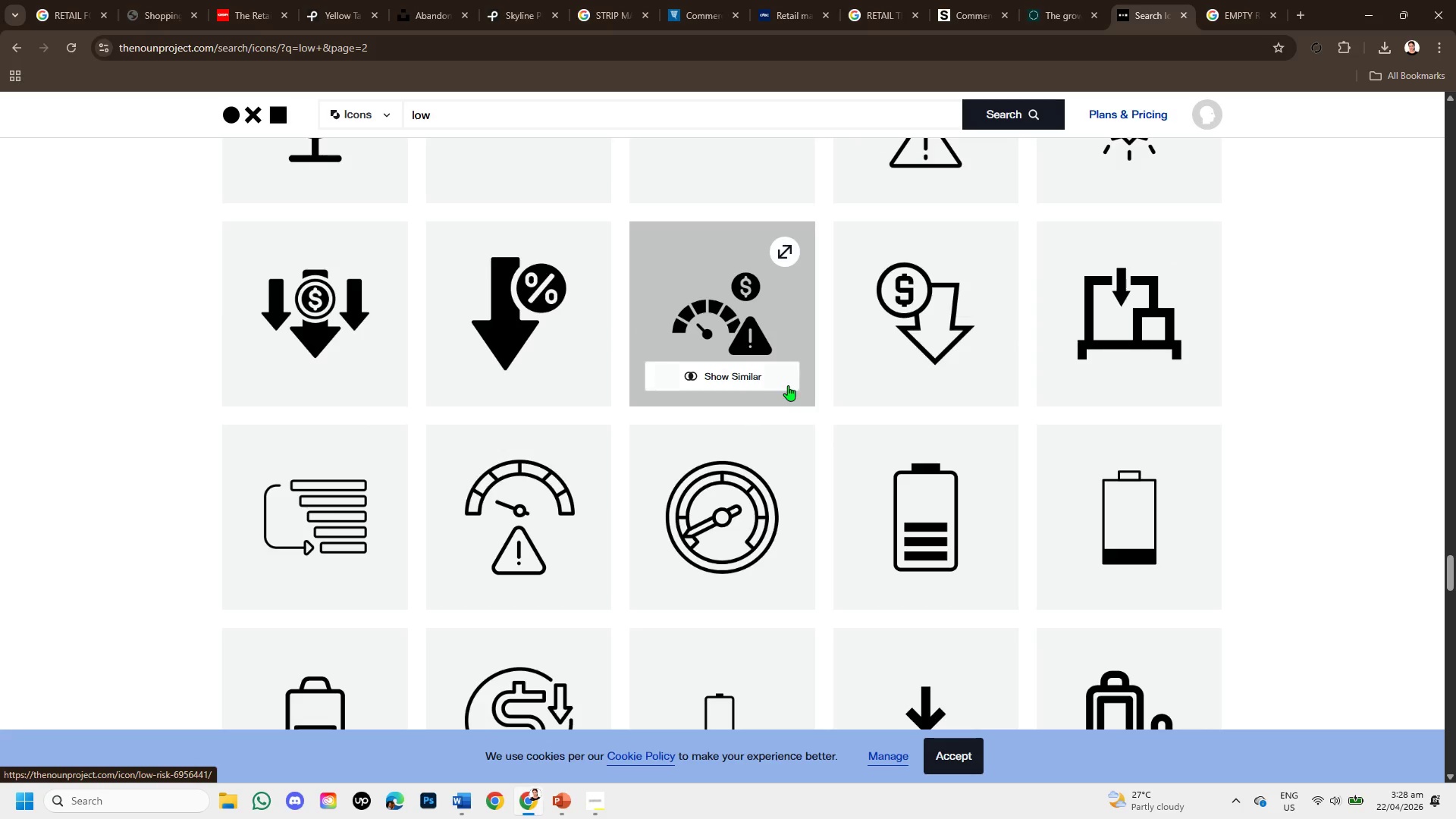 
scroll: coordinate [790, 385], scroll_direction: down, amount: 3.0
 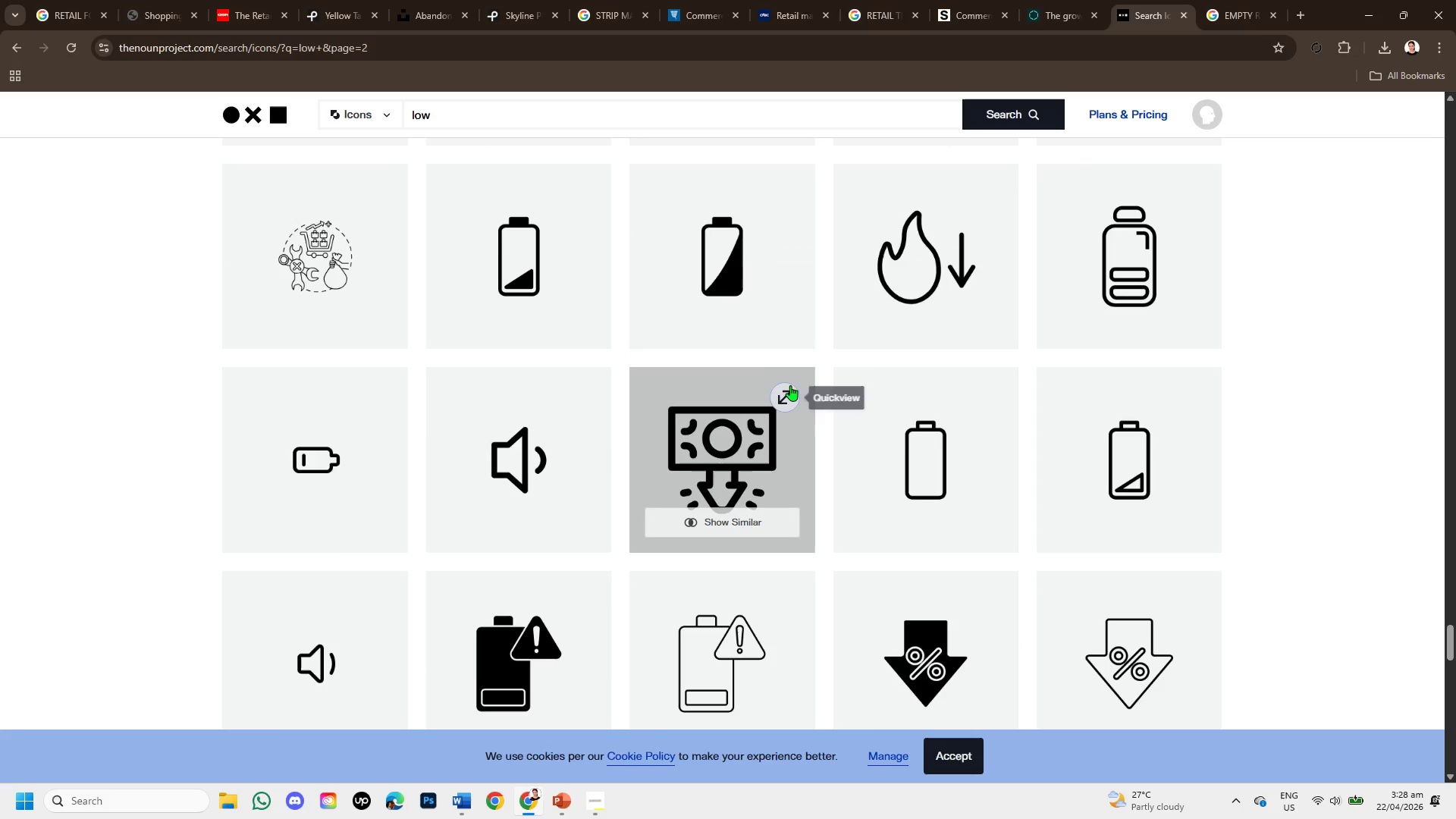 
scroll: coordinate [859, 313], scroll_direction: up, amount: 49.0
 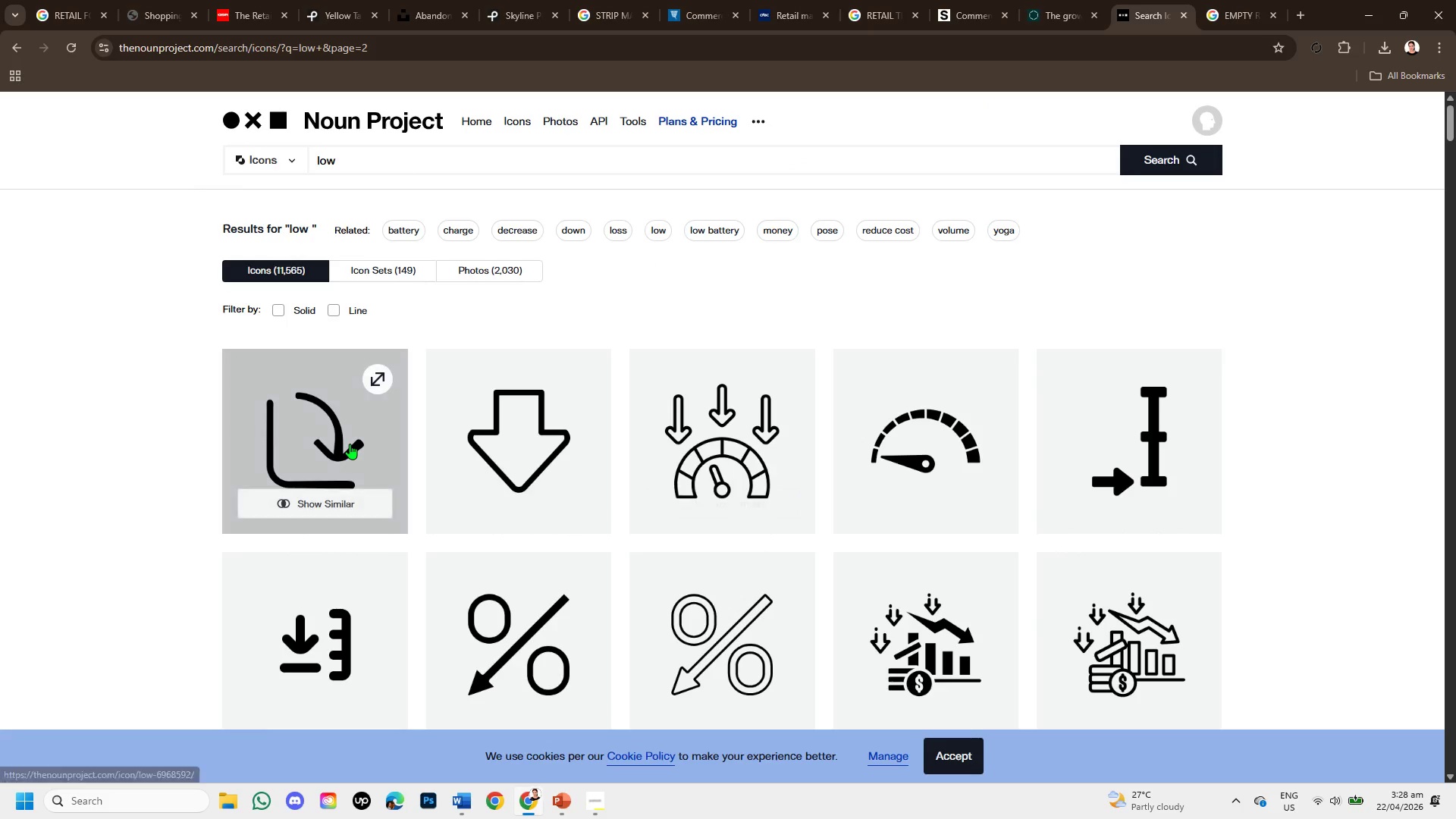 
scroll: coordinate [579, 437], scroll_direction: down, amount: 2.0
 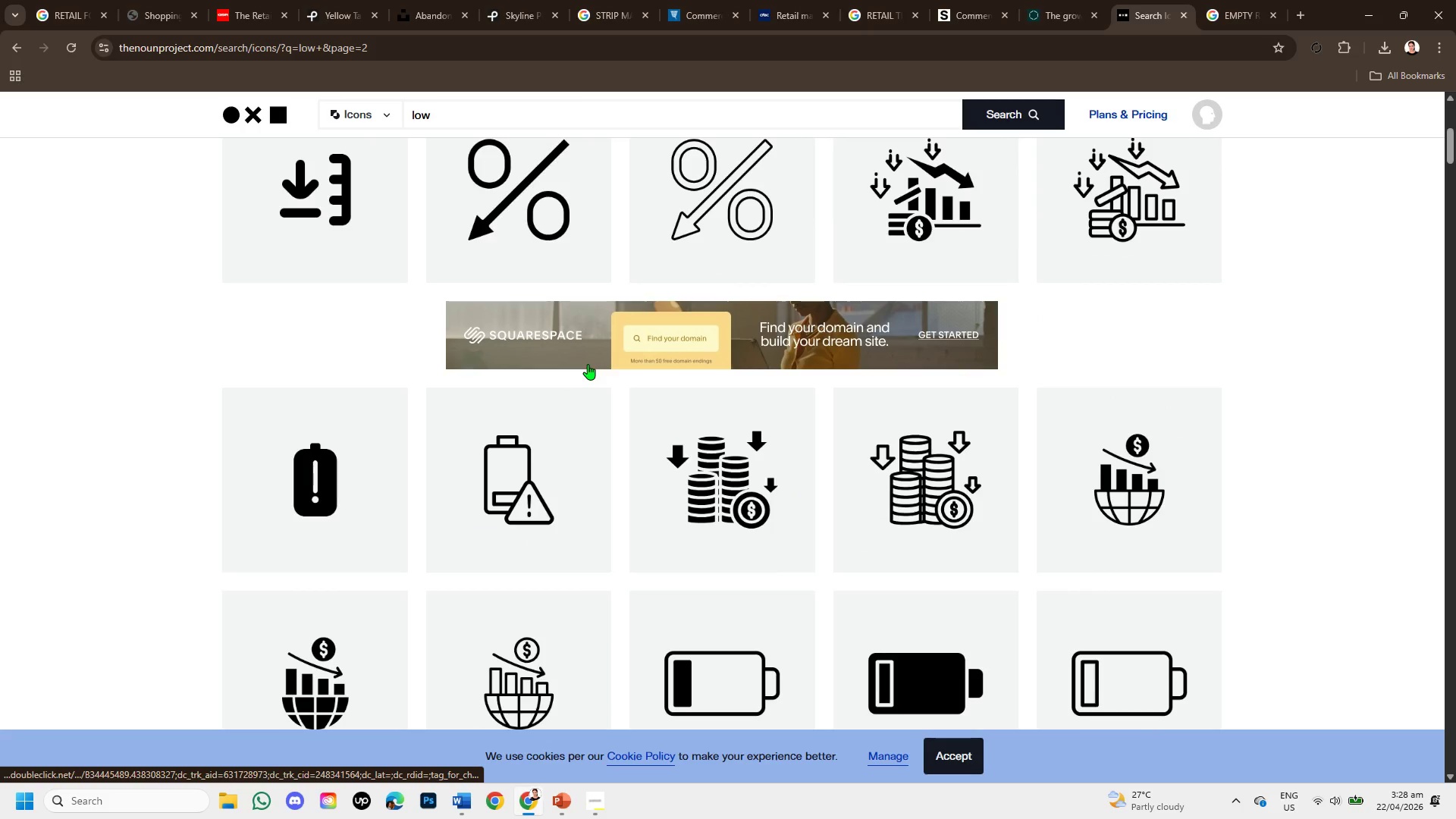 
scroll: coordinate [588, 361], scroll_direction: up, amount: 3.0
 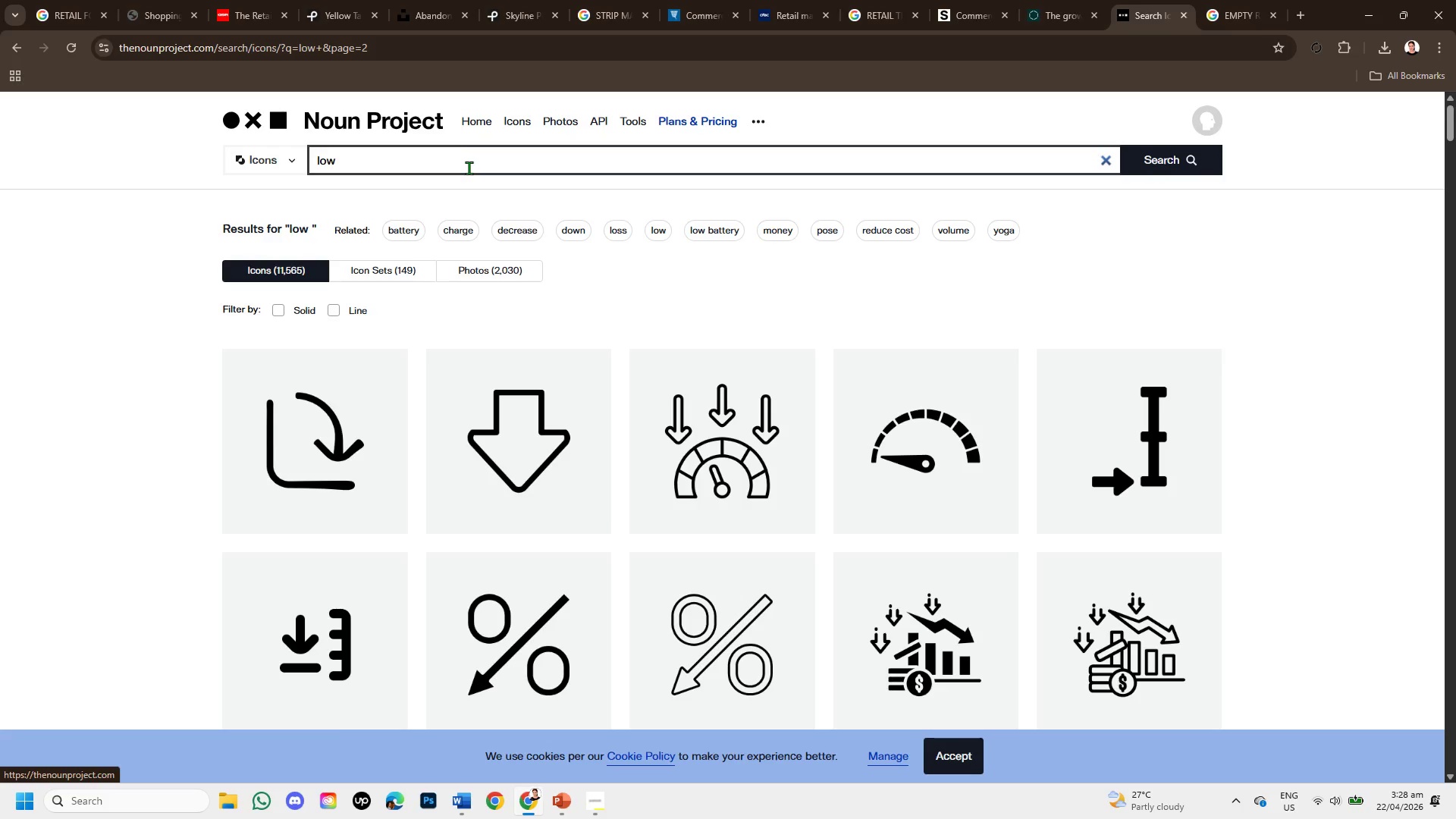 
left_click([467, 168])
 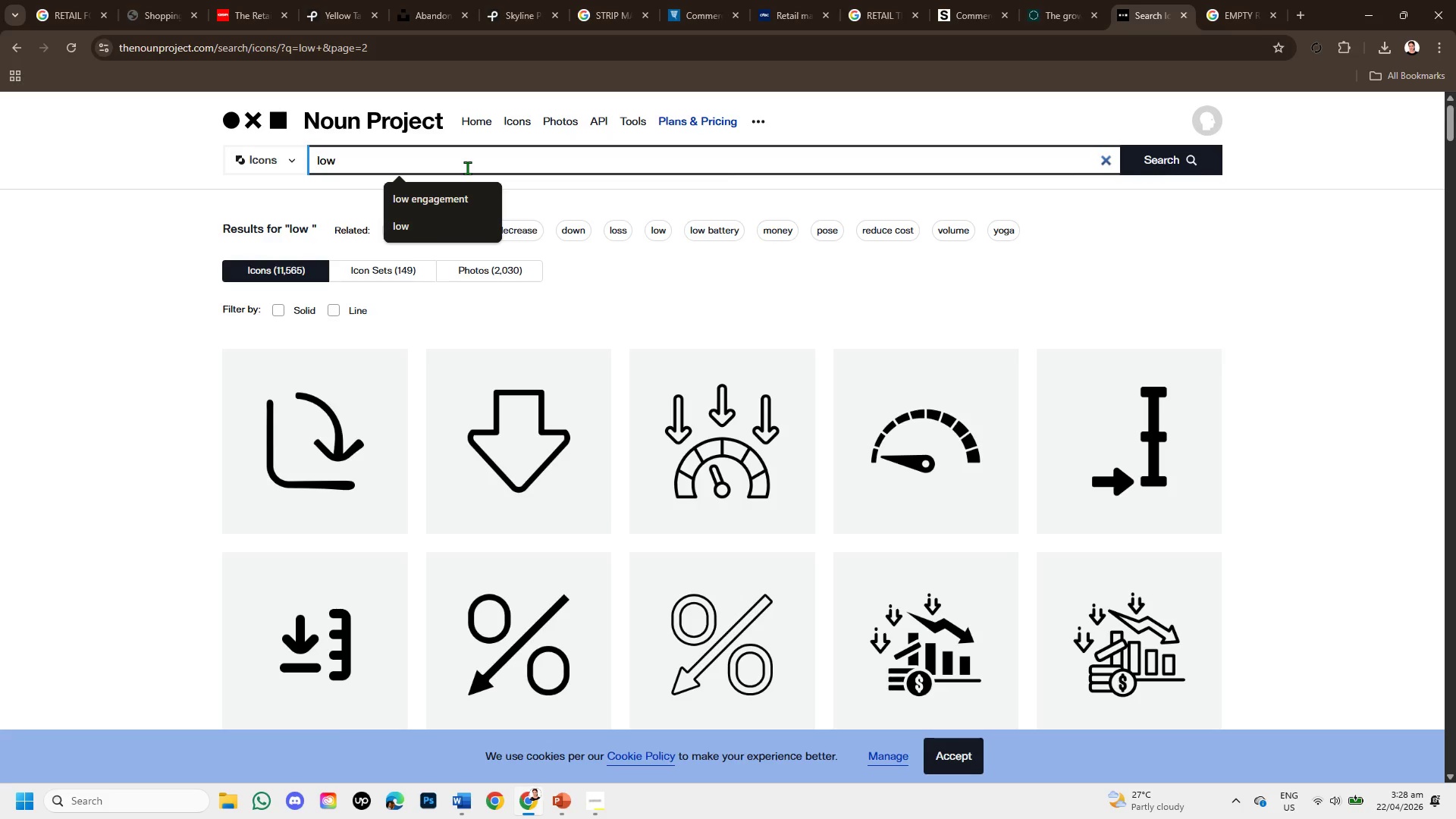 
key(Backspace)
key(Backspace)
key(Backspace)
key(Backspace)
type(warning triangle )
 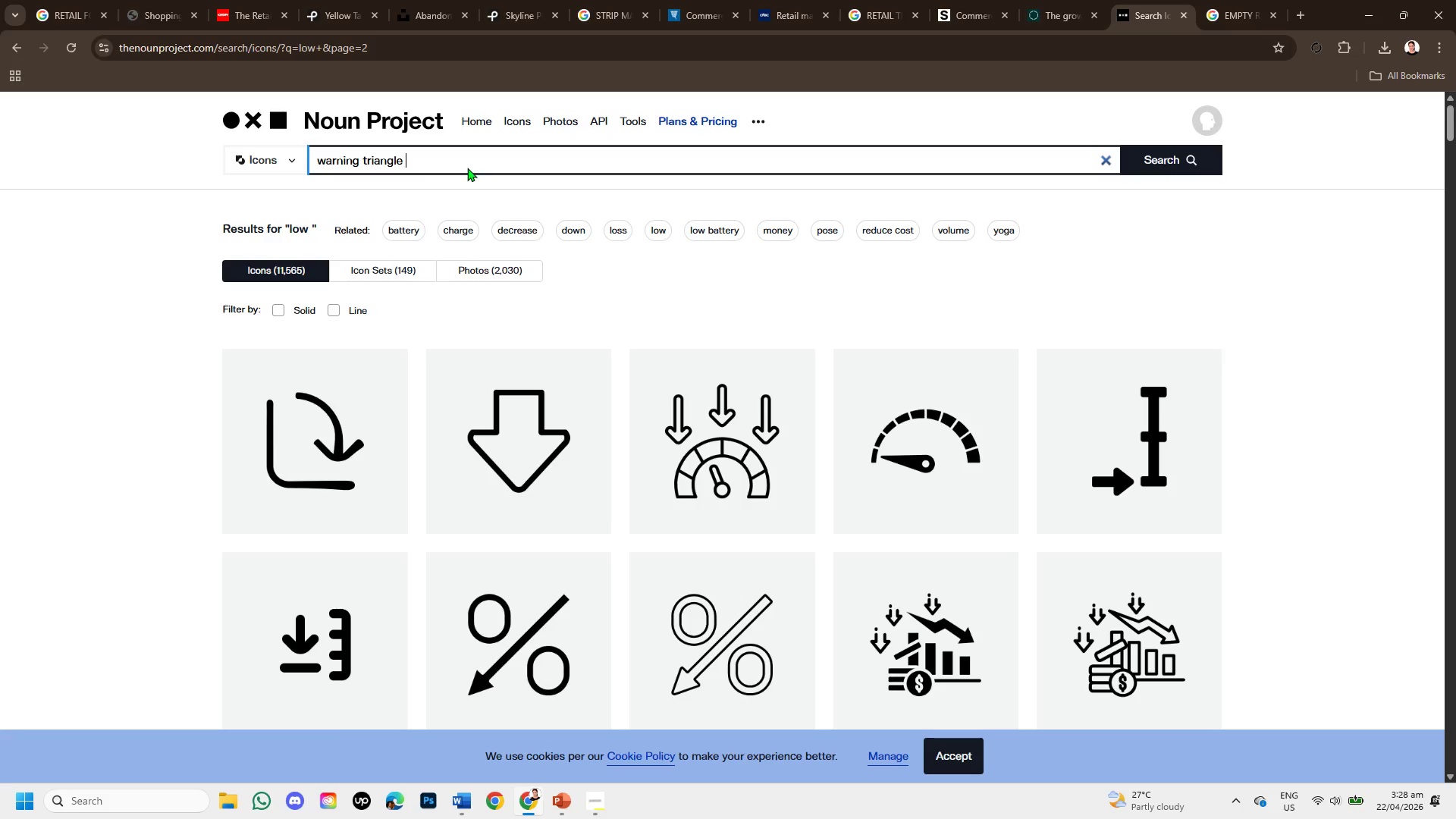 
key(Enter)
 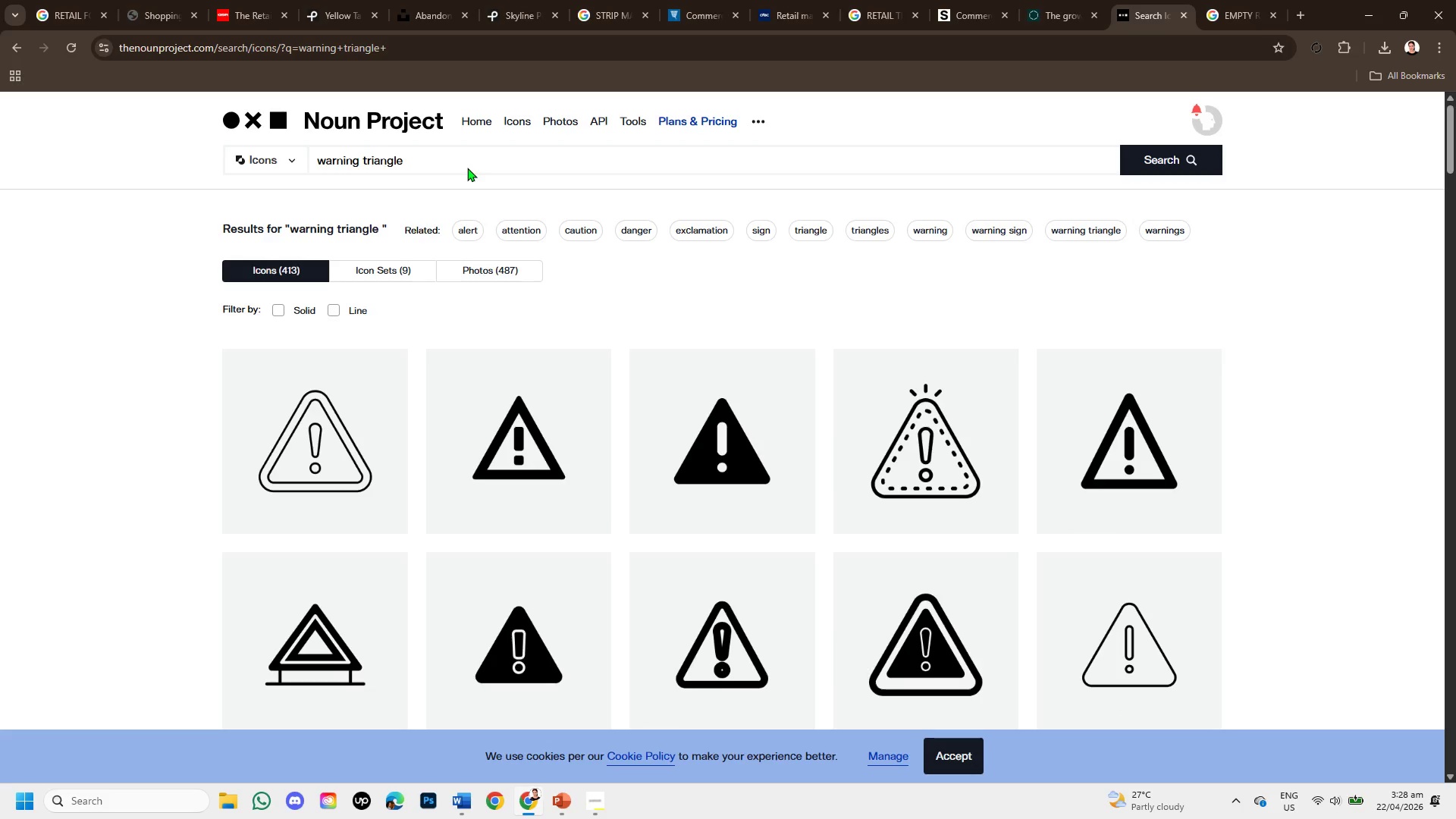 
wait(12.92)
 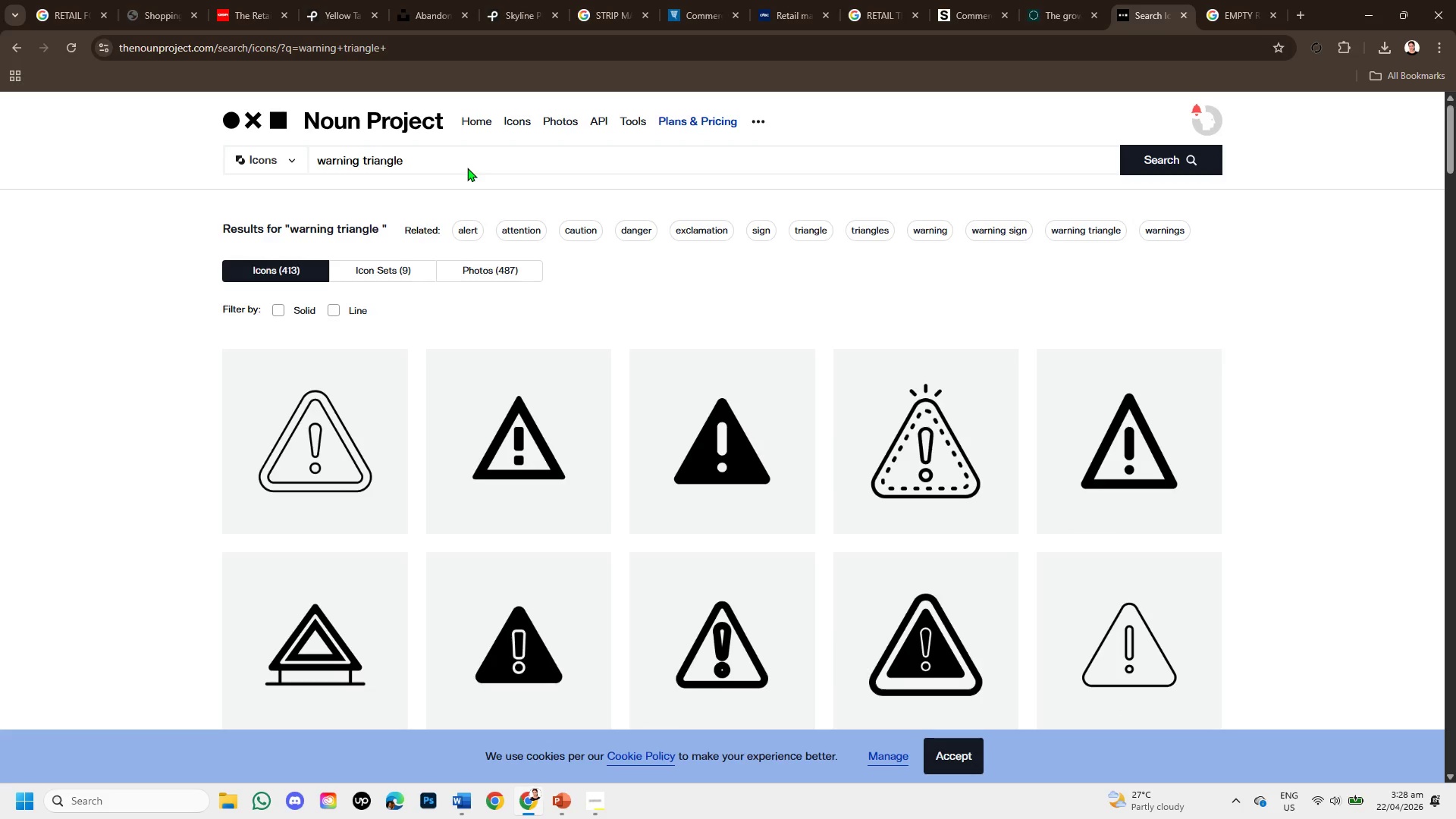 
scroll: coordinate [1108, 422], scroll_direction: down, amount: 2.0
 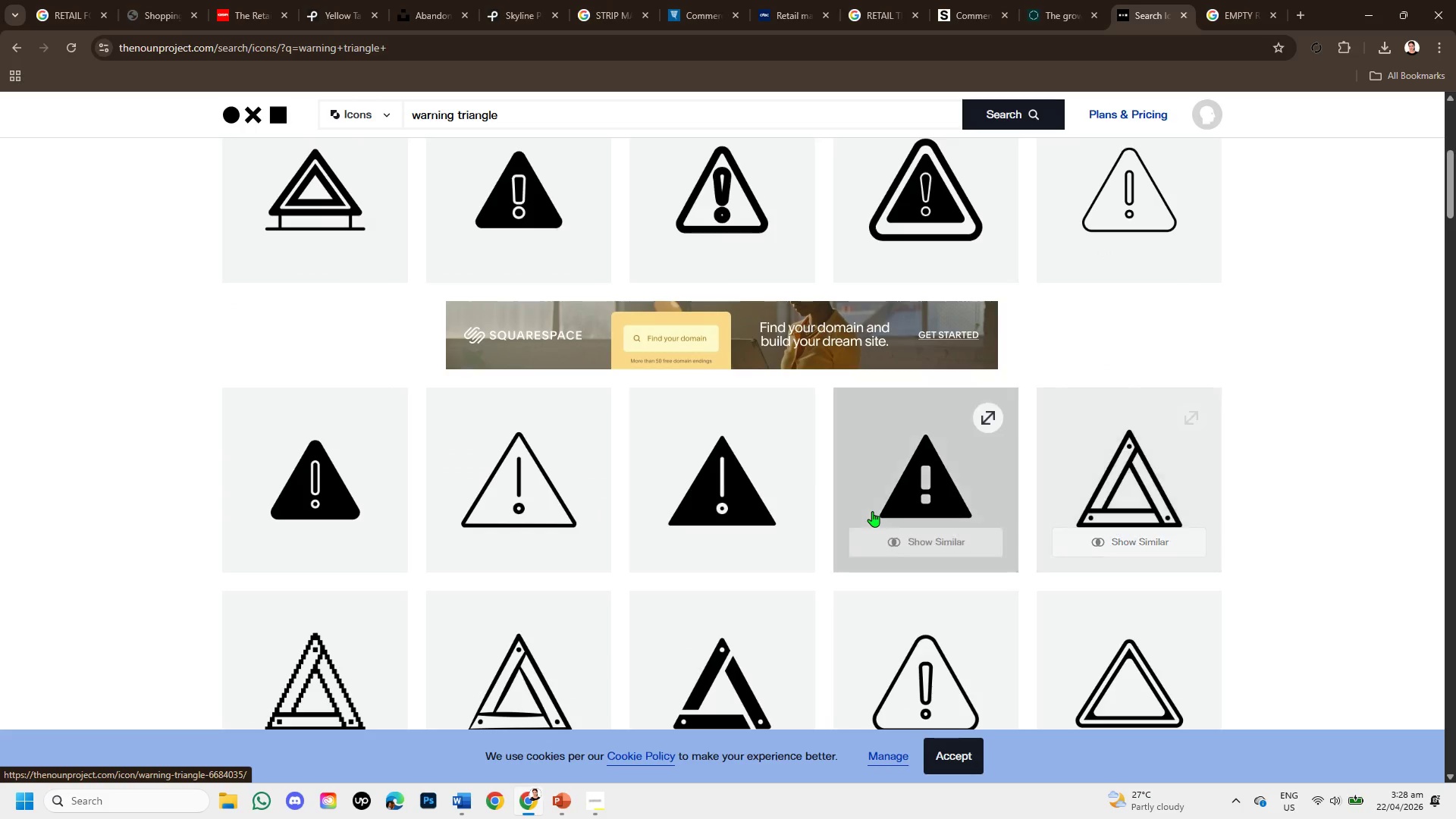 
scroll: coordinate [872, 511], scroll_direction: up, amount: 1.0
 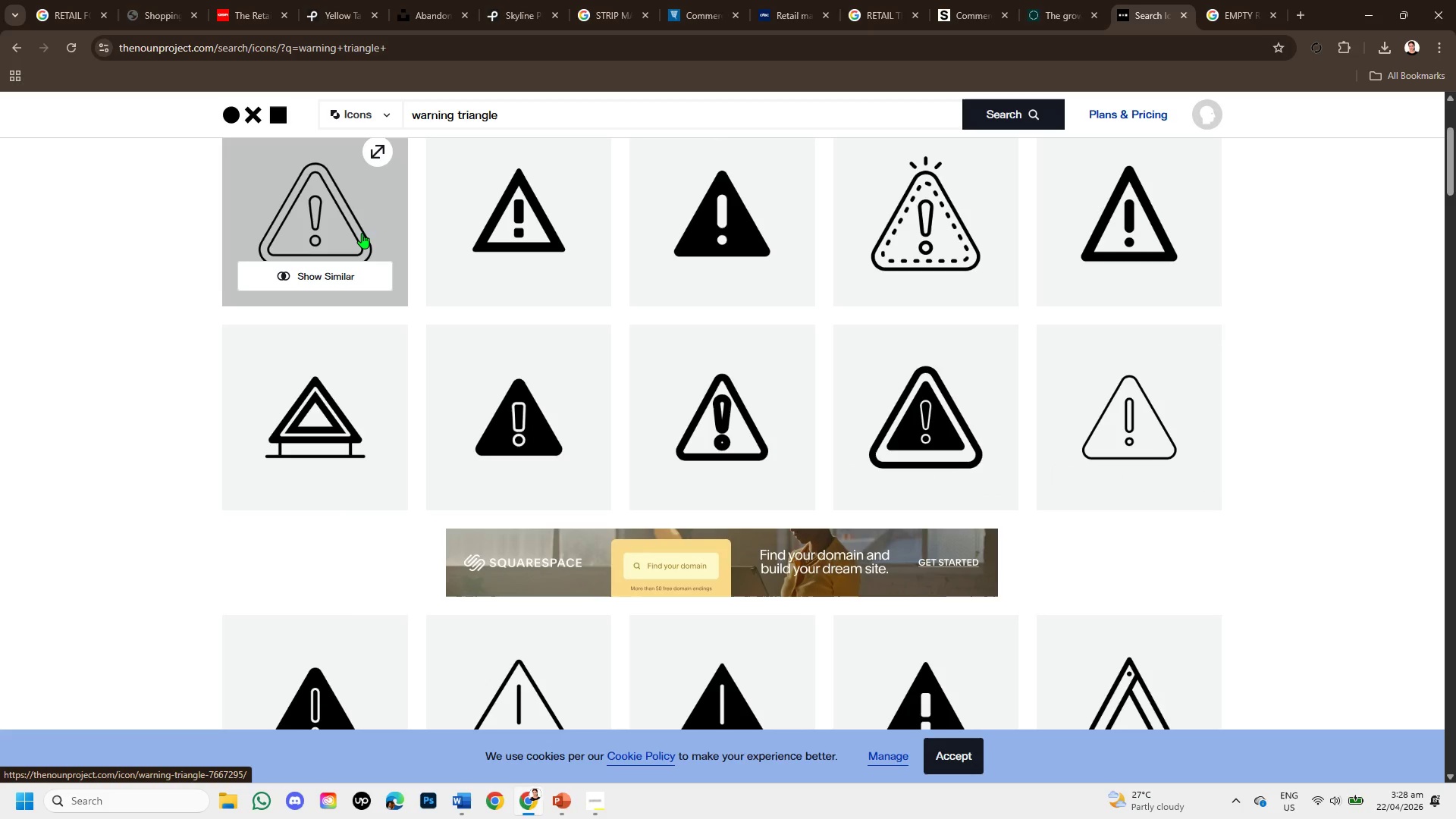 
left_click([1120, 428])
 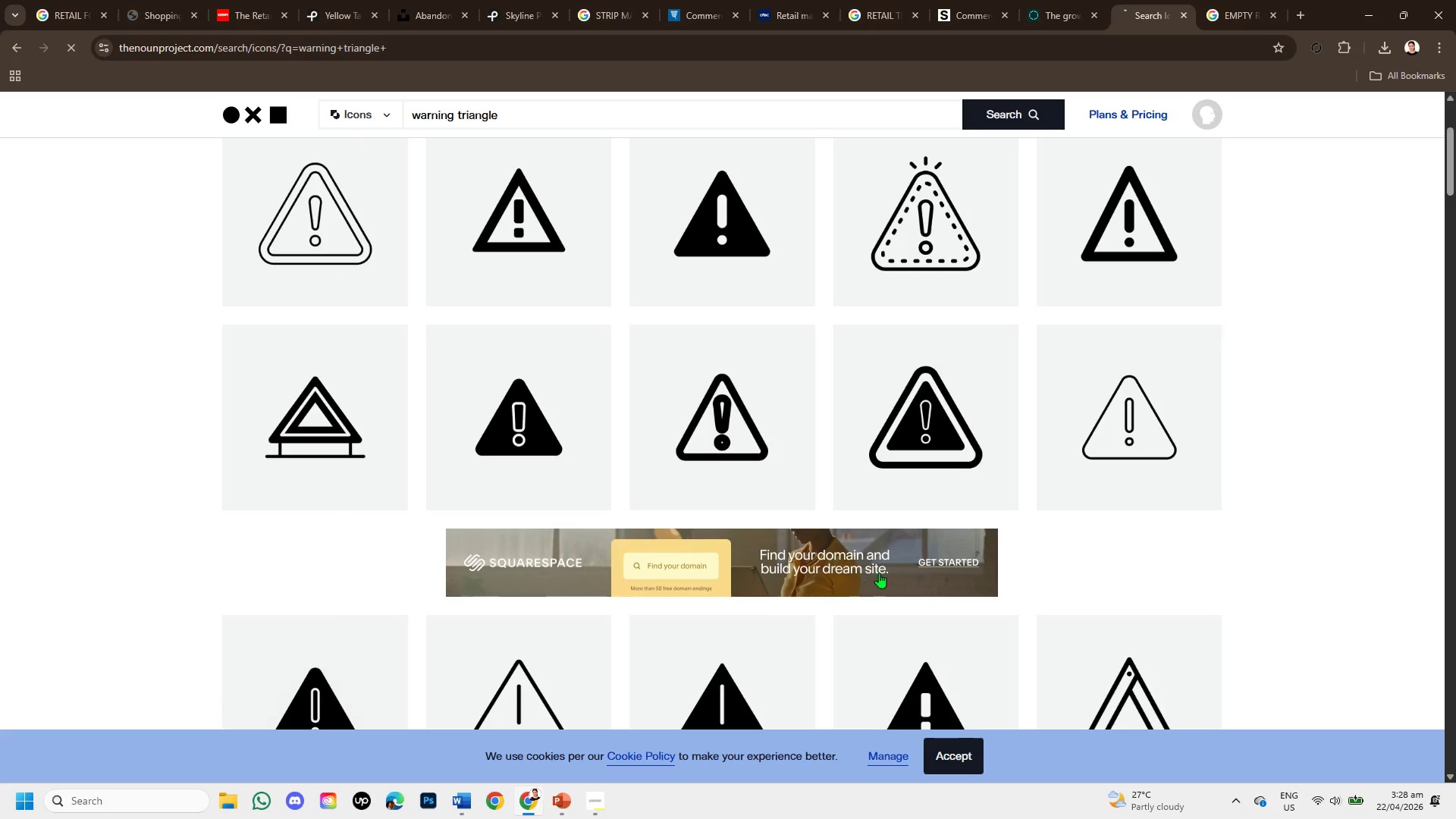 
left_click([1142, 421])
 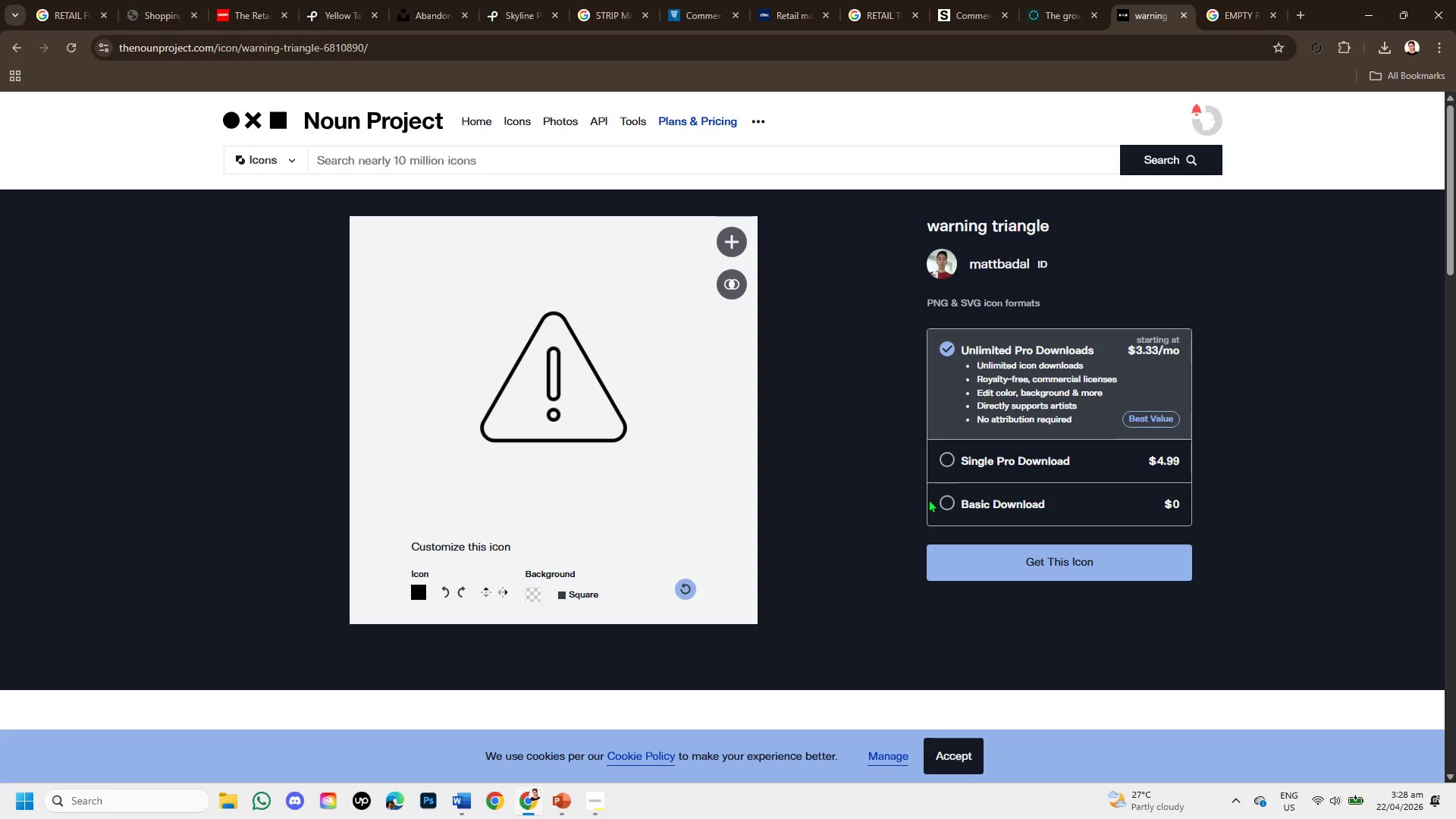 
left_click([947, 503])
 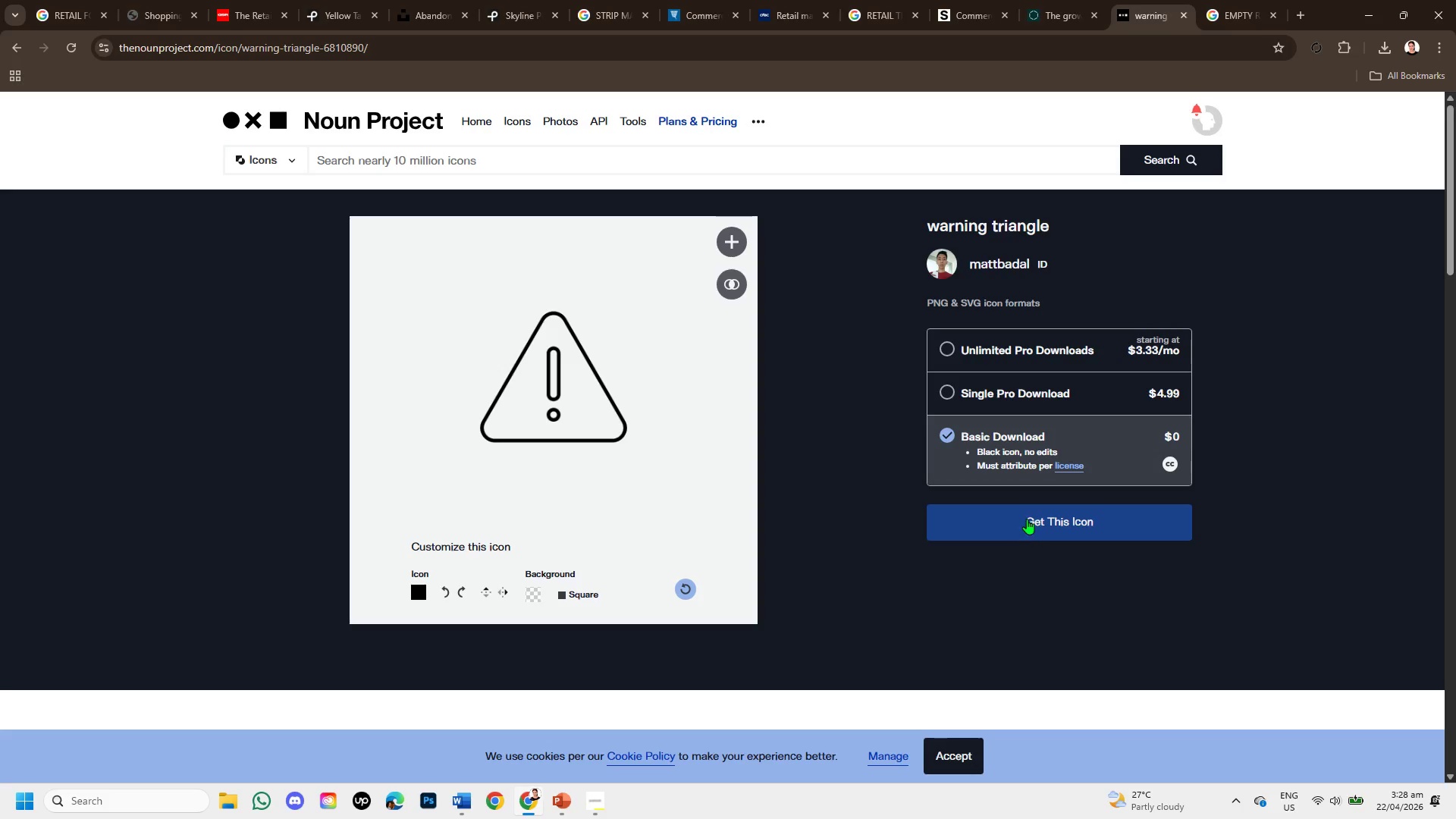 
left_click([1027, 519])
 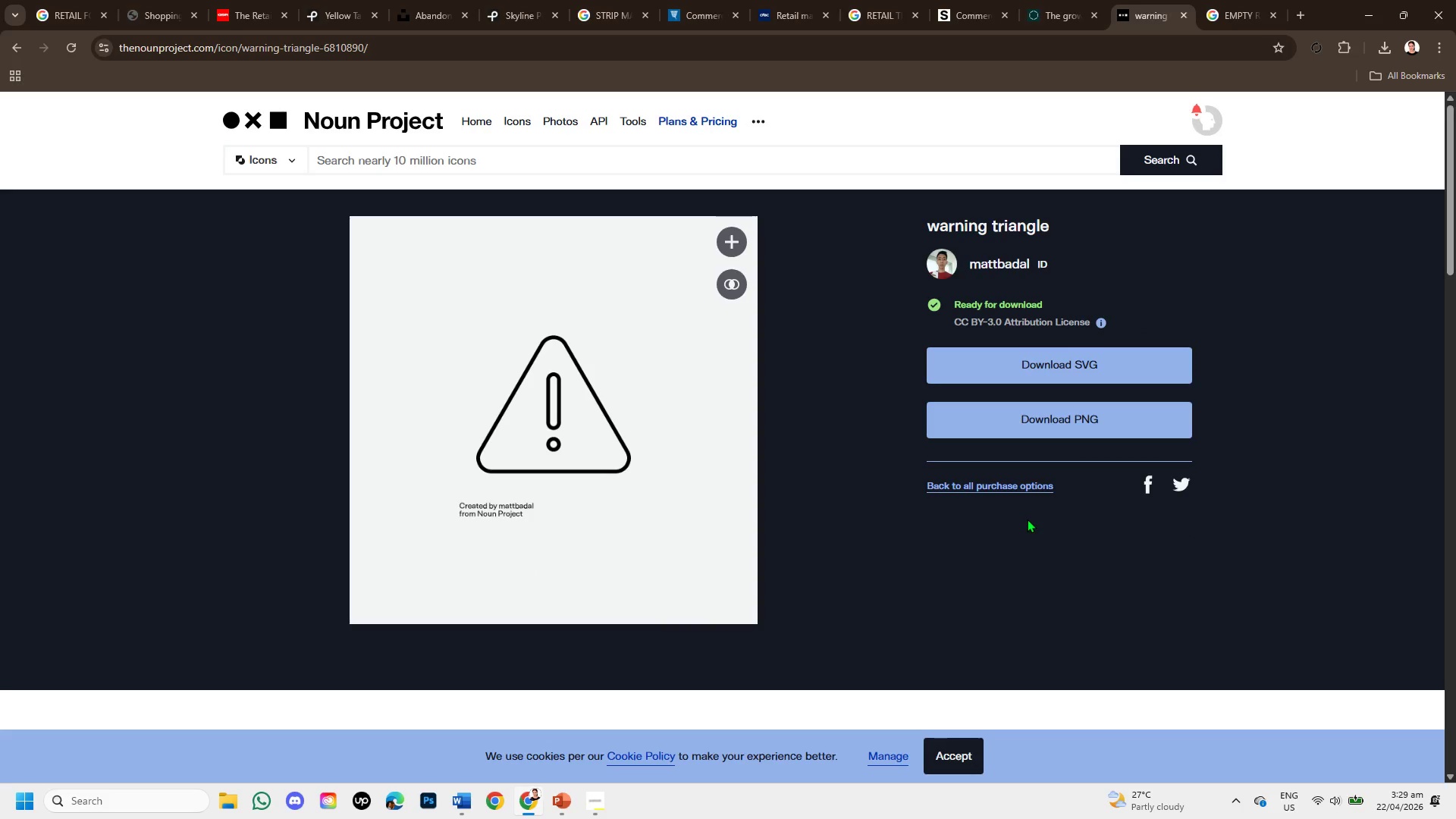 
wait(7.89)
 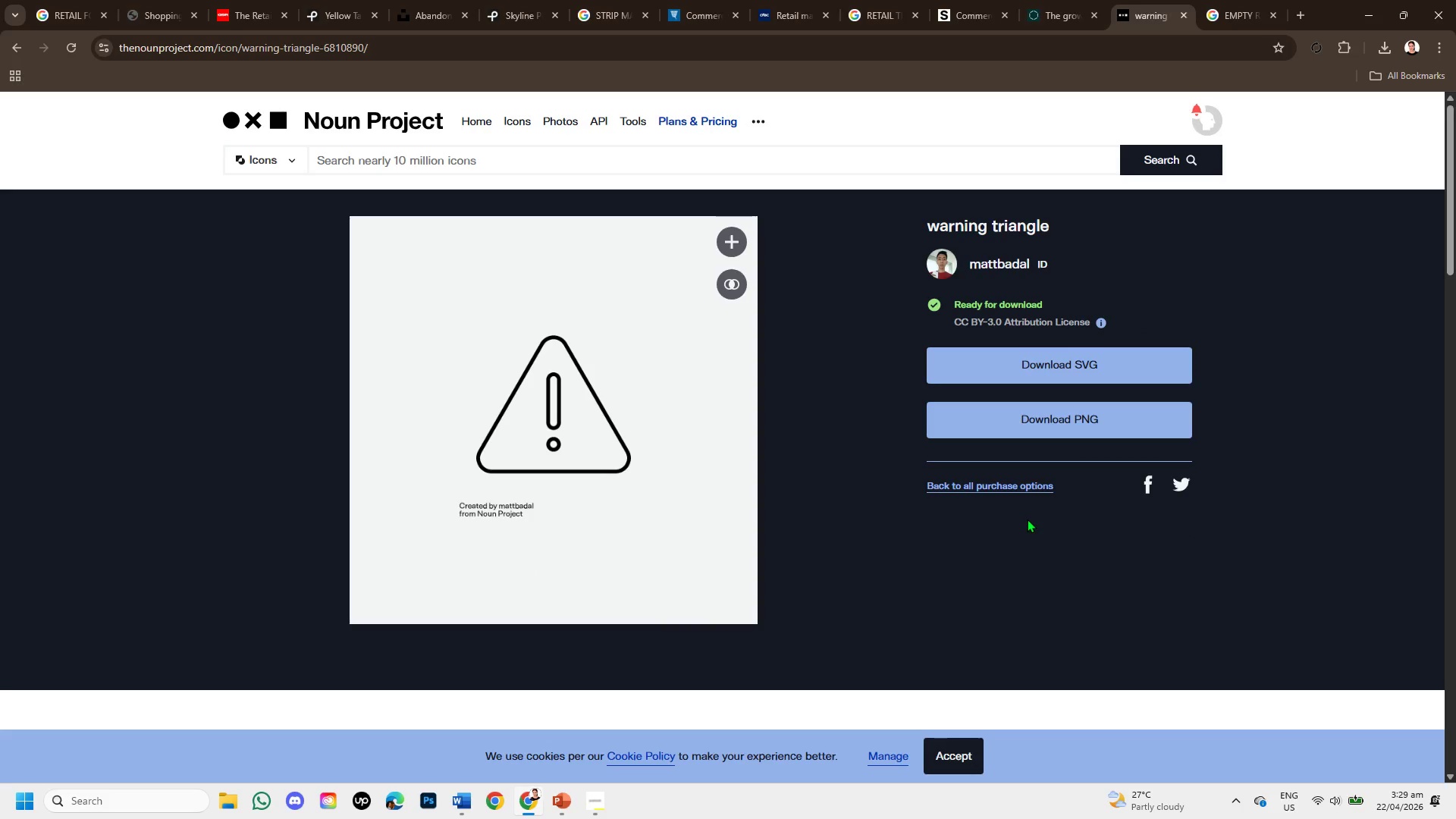 
left_click([491, 165])
 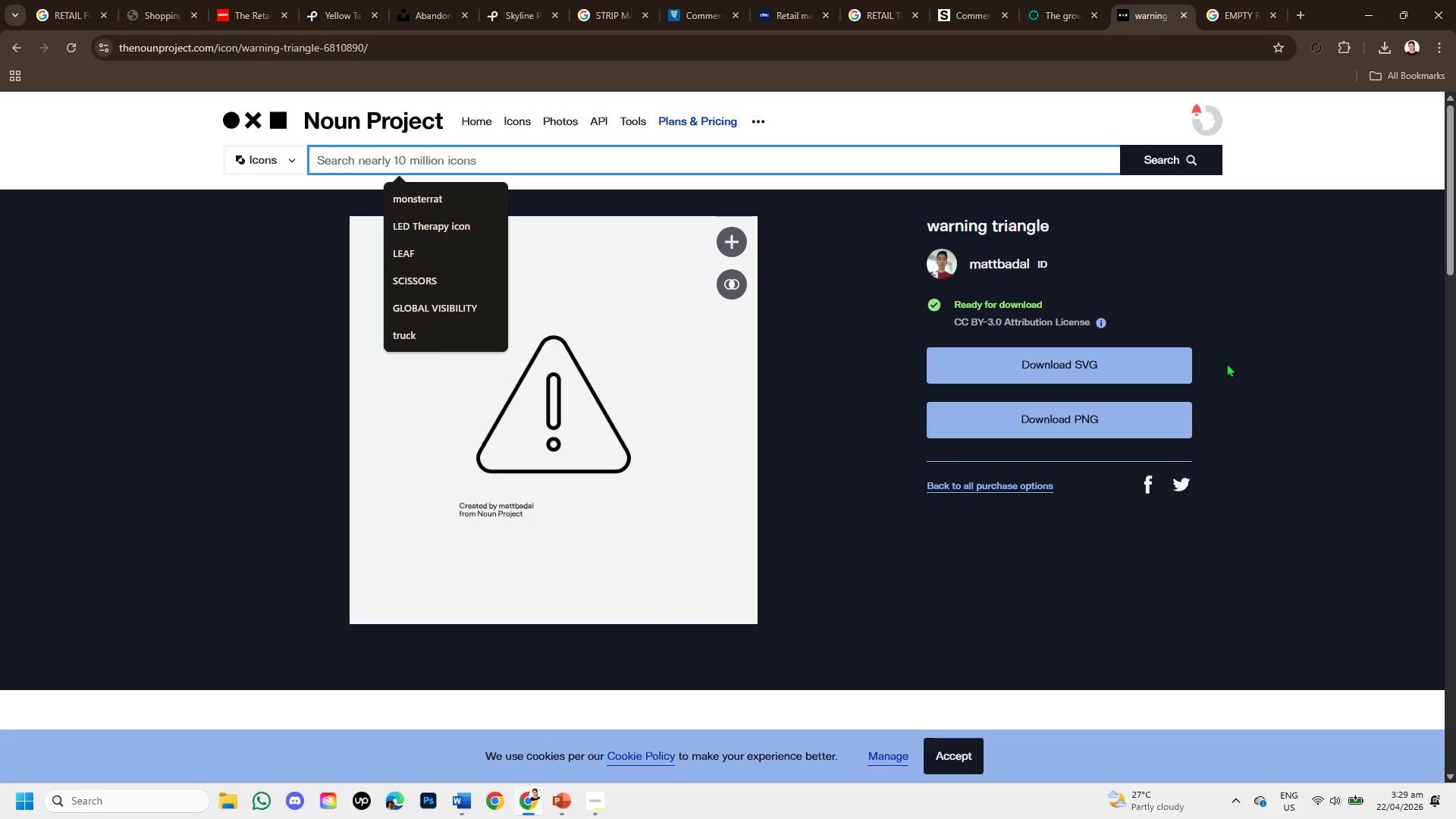 
left_click([1169, 362])
 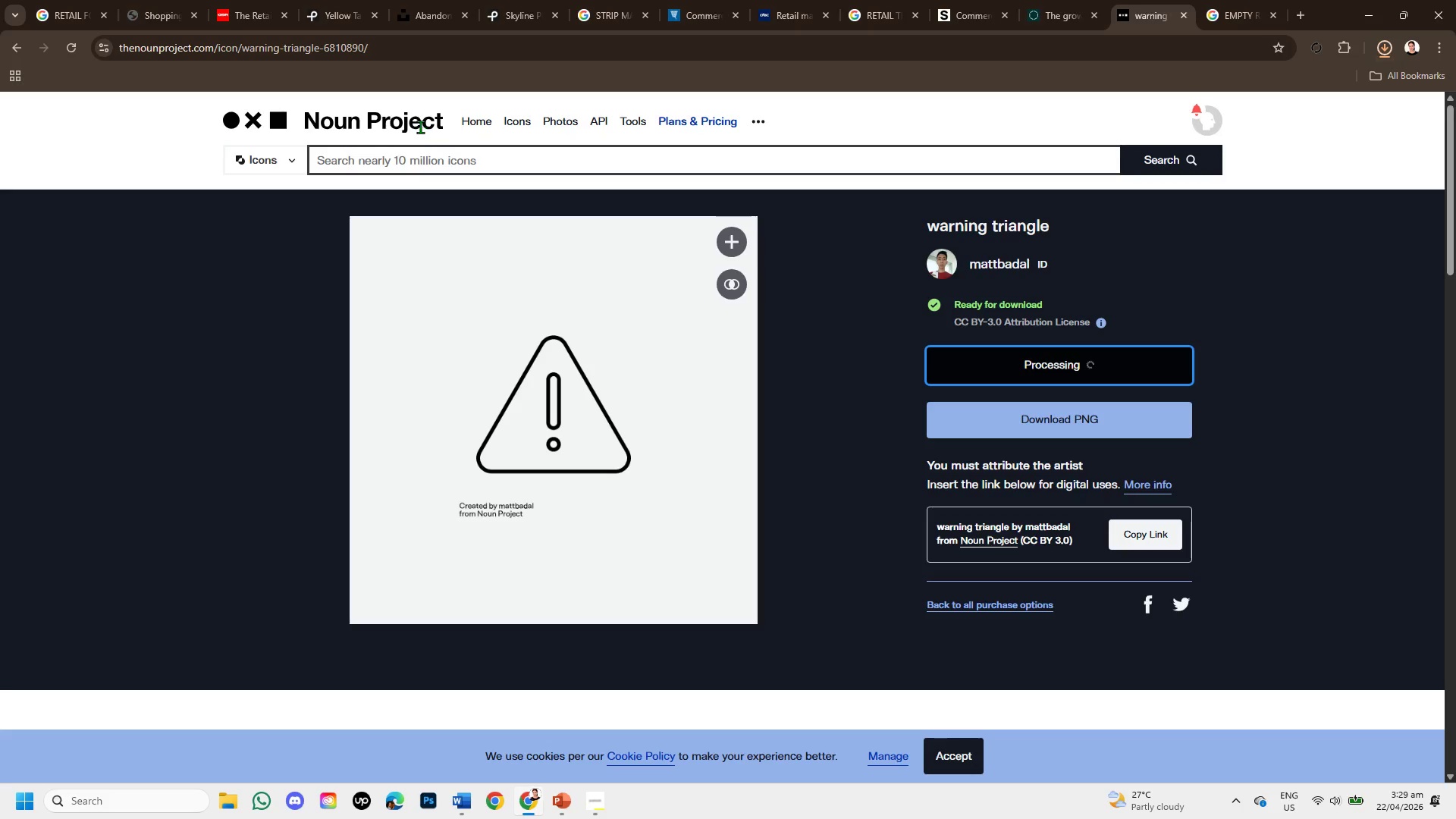 
left_click([416, 156])
 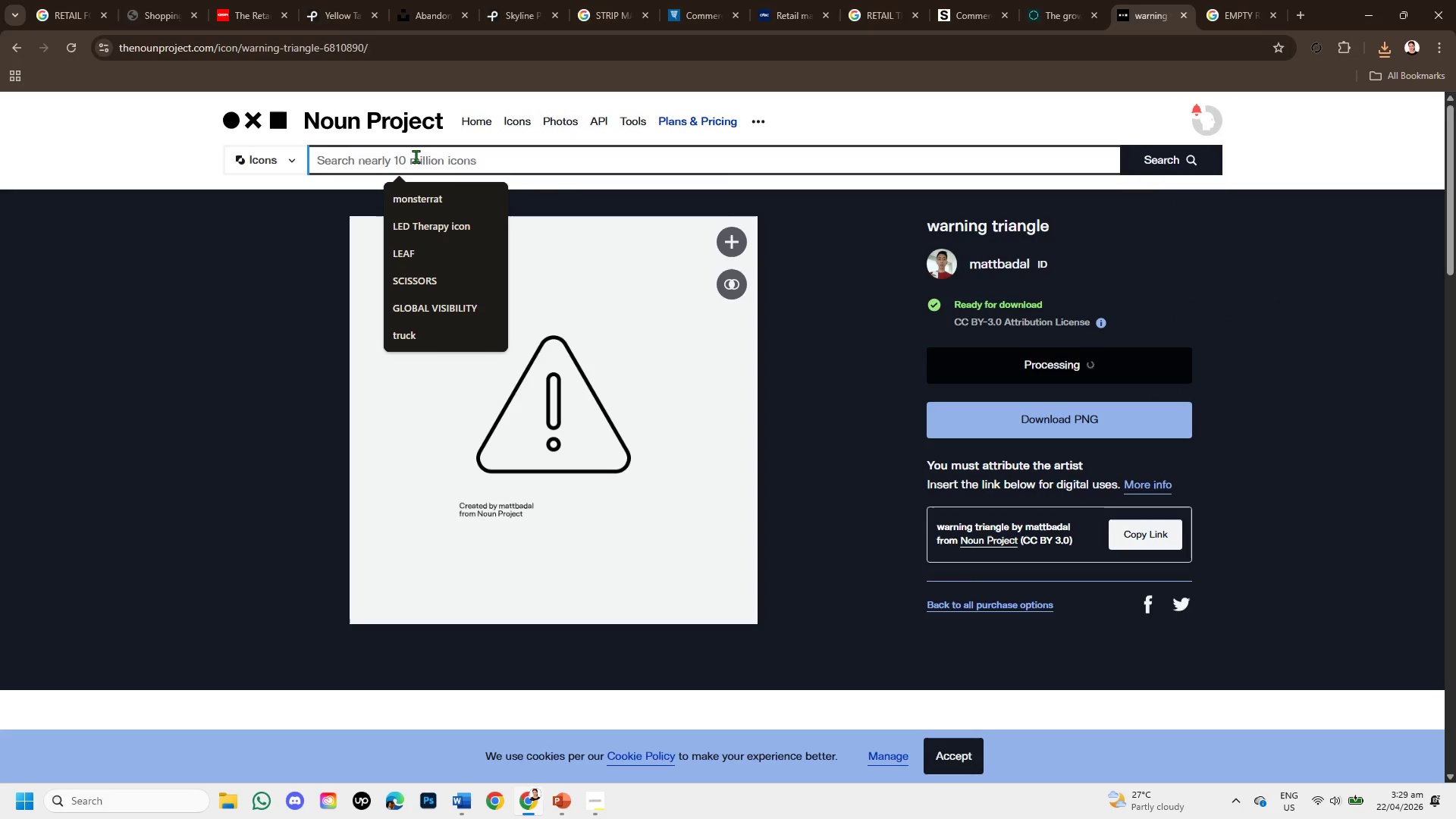 
type(low )
 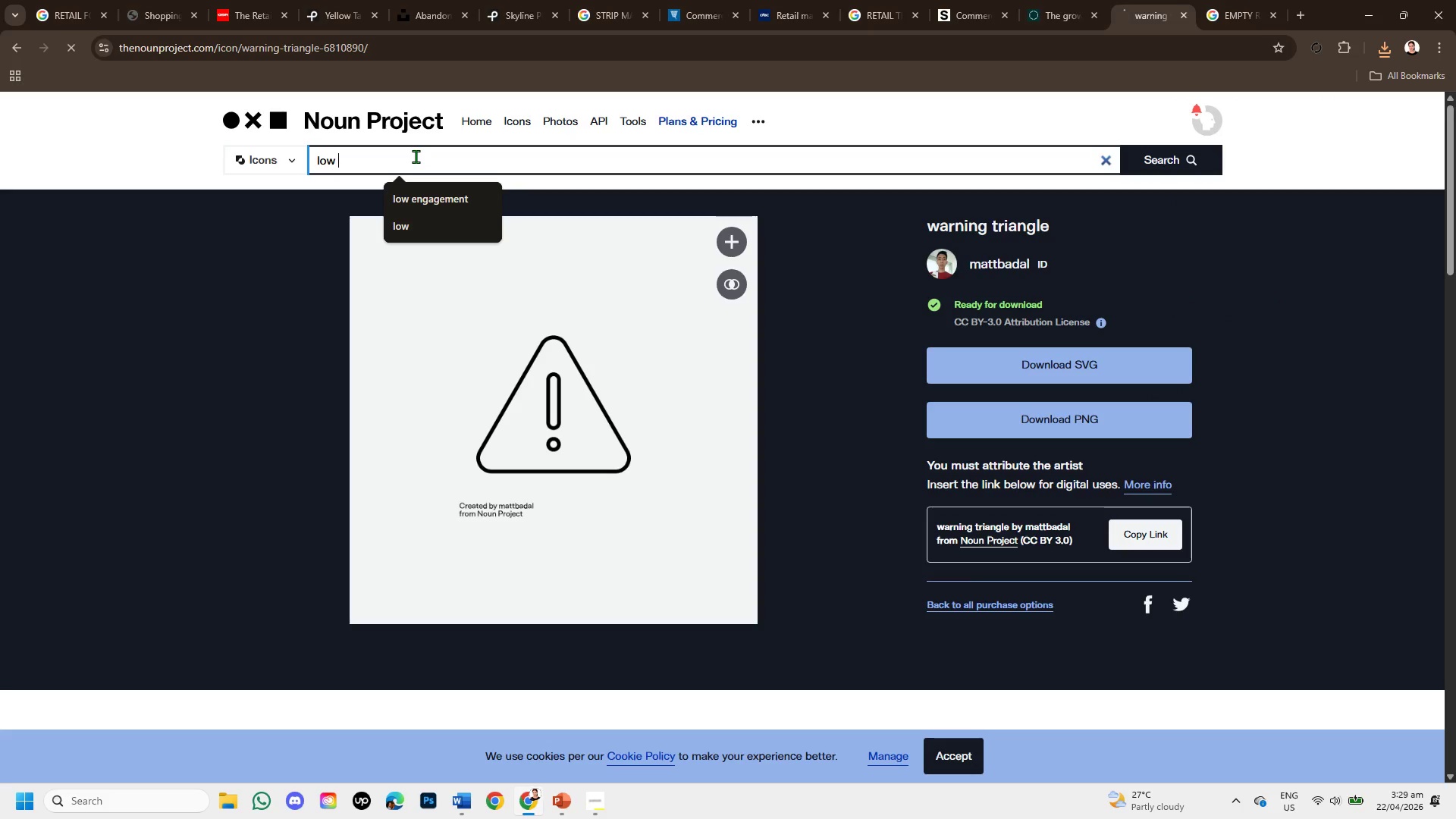 
key(Enter)
 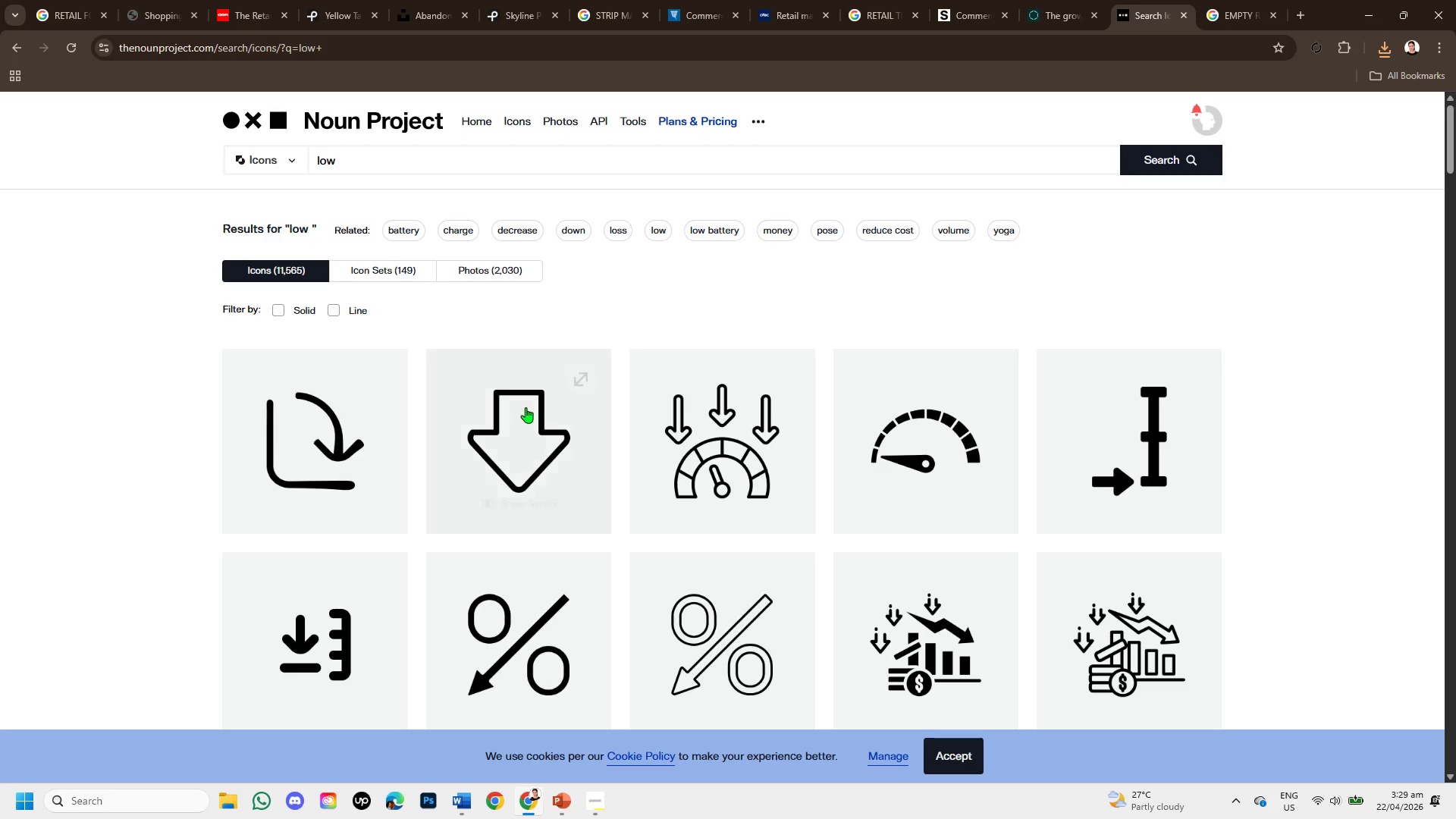 
wait(5.52)
 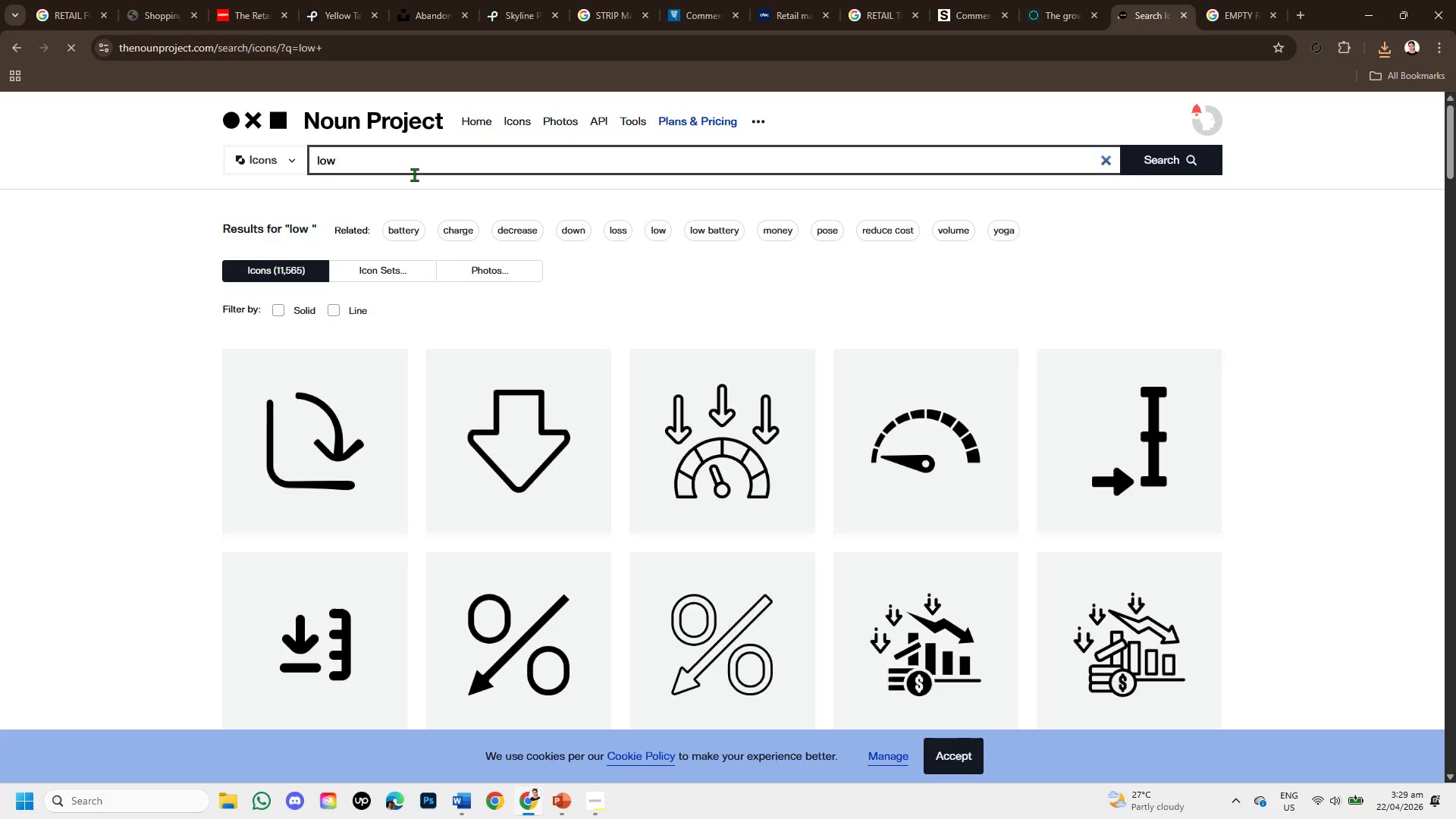 
scroll: coordinate [1028, 531], scroll_direction: down, amount: 7.0
 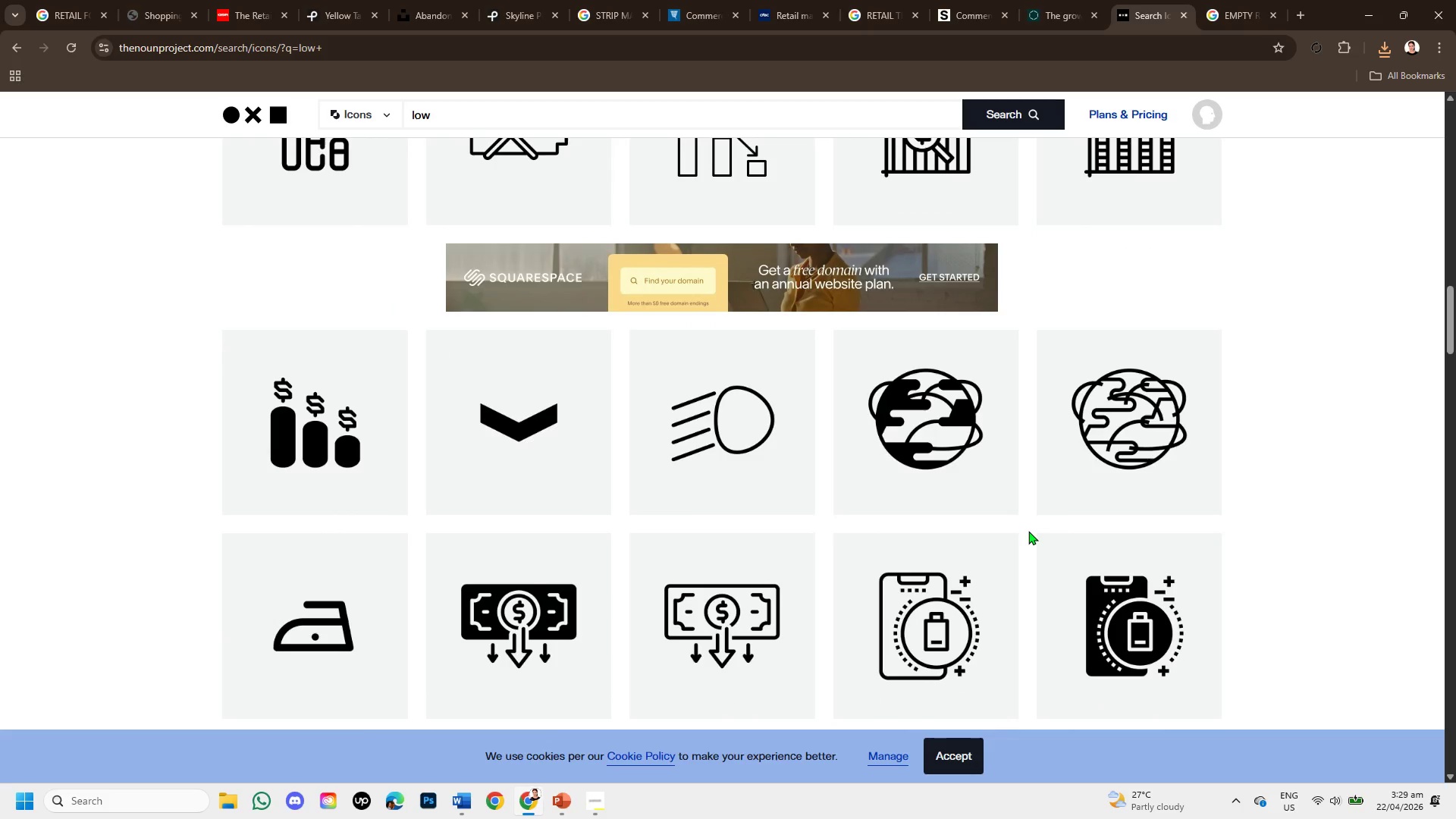 
scroll: coordinate [1028, 531], scroll_direction: up, amount: 1.0
 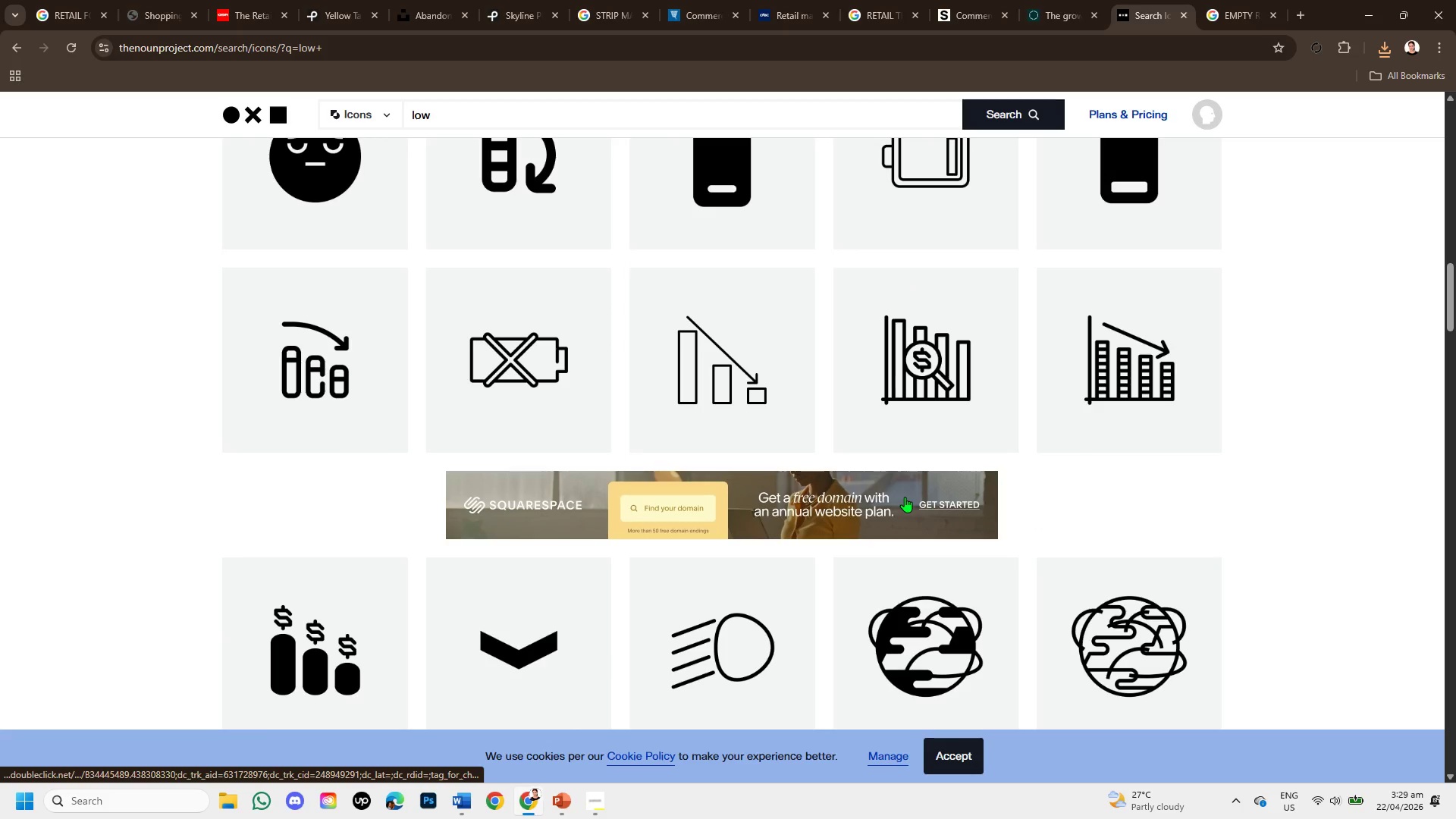 
scroll: coordinate [844, 500], scroll_direction: down, amount: 2.0
 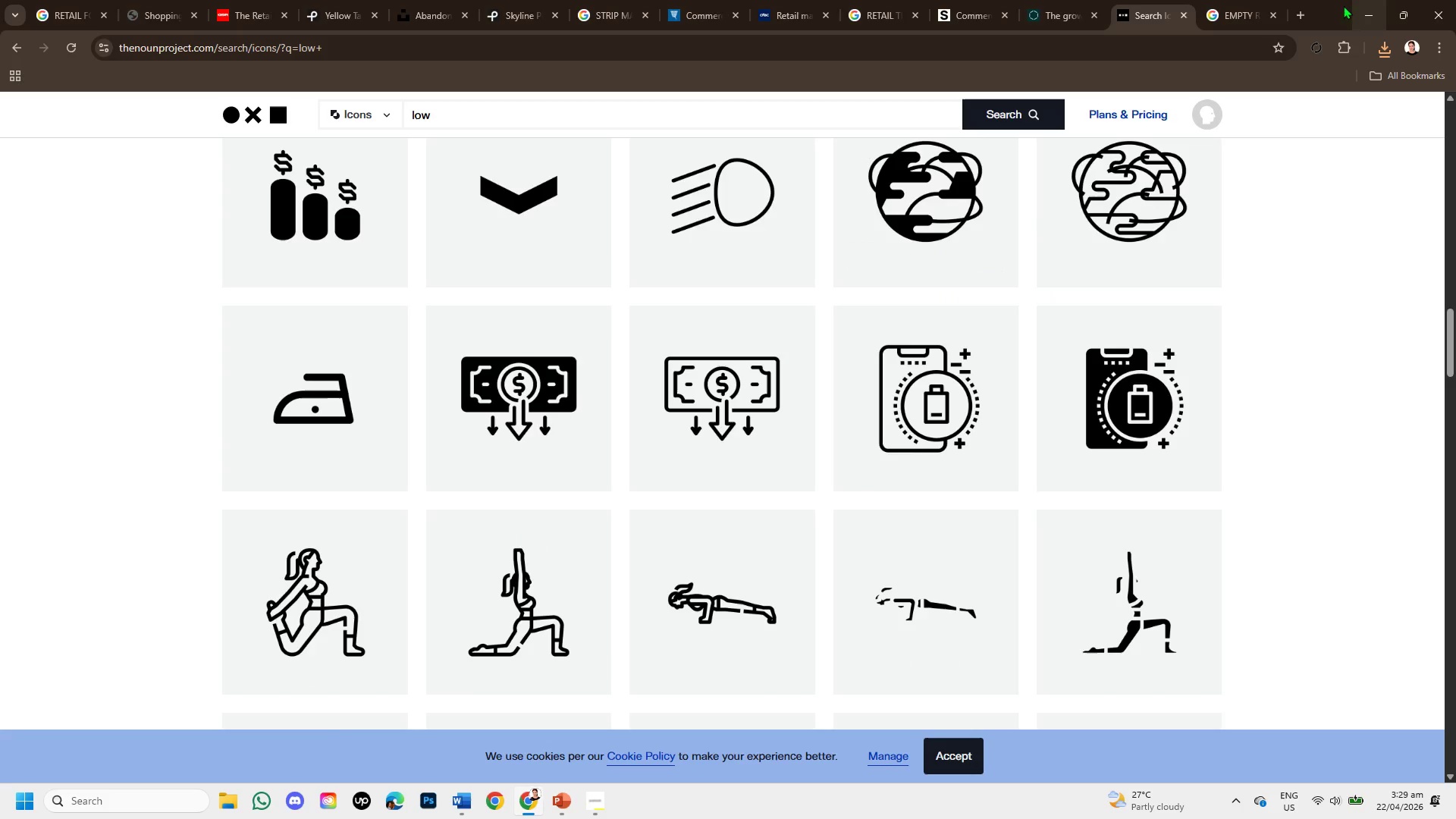 
left_click([1304, 16])
 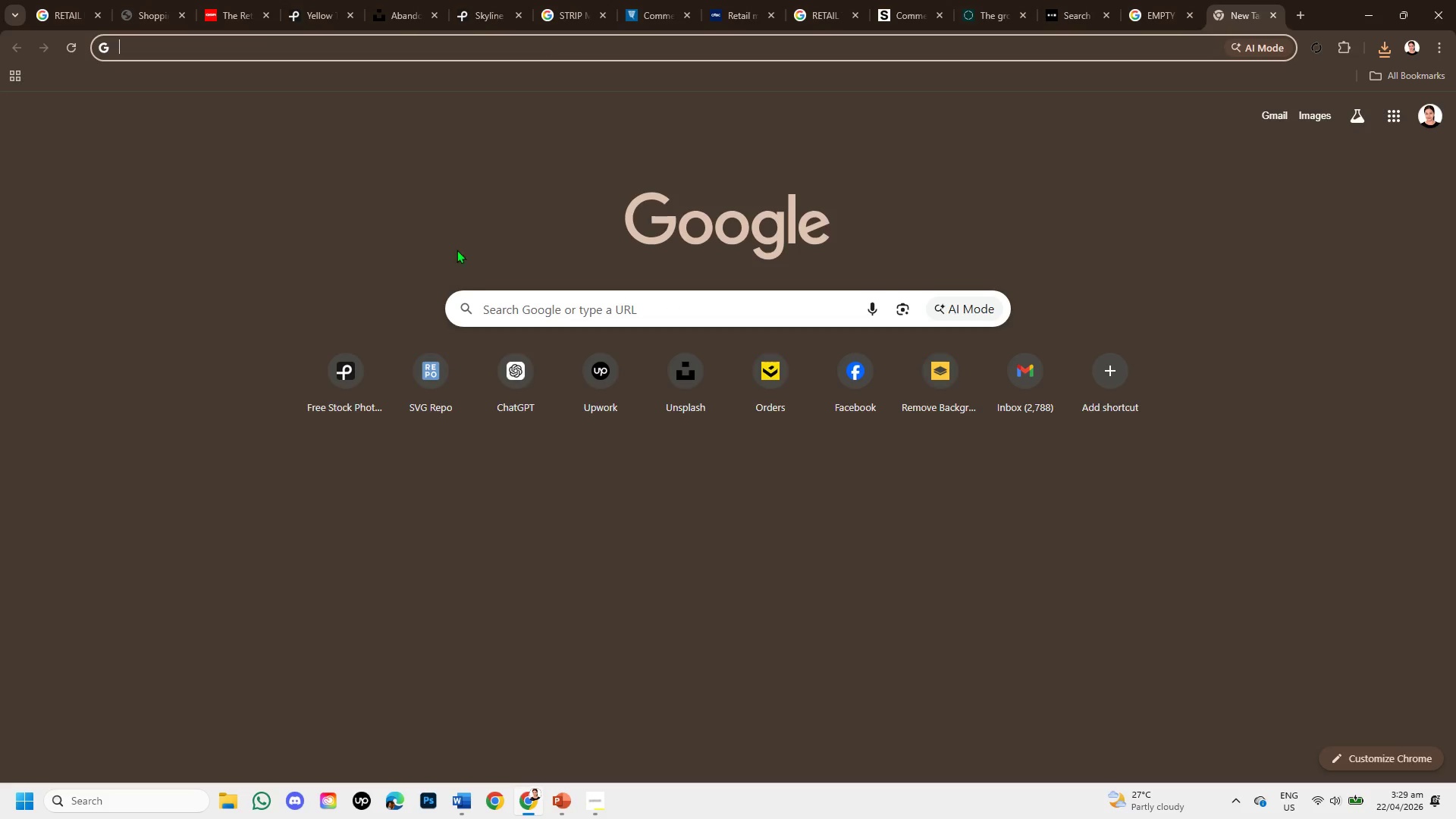 
left_click([479, 303])
 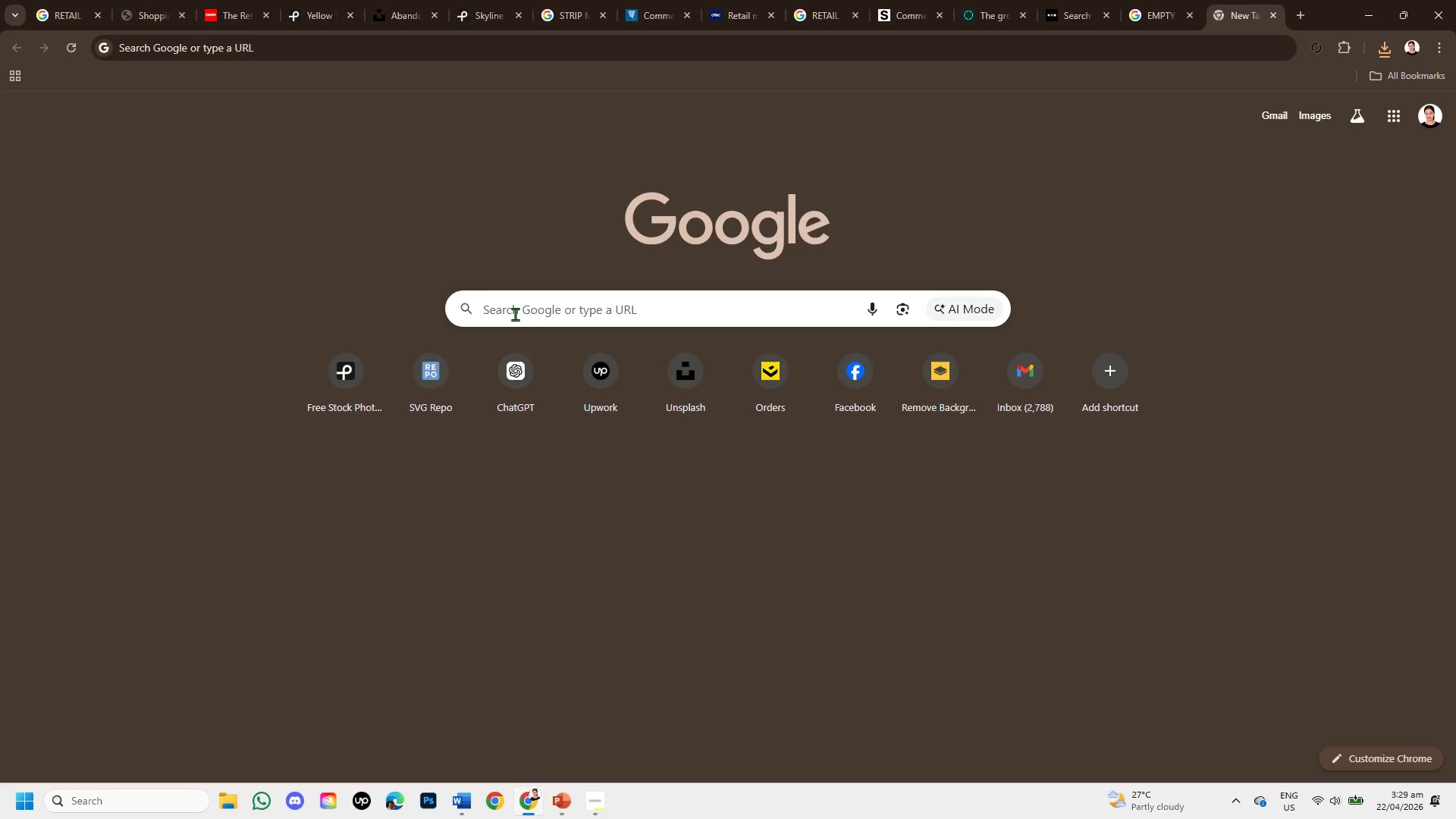 
left_click([515, 314])
 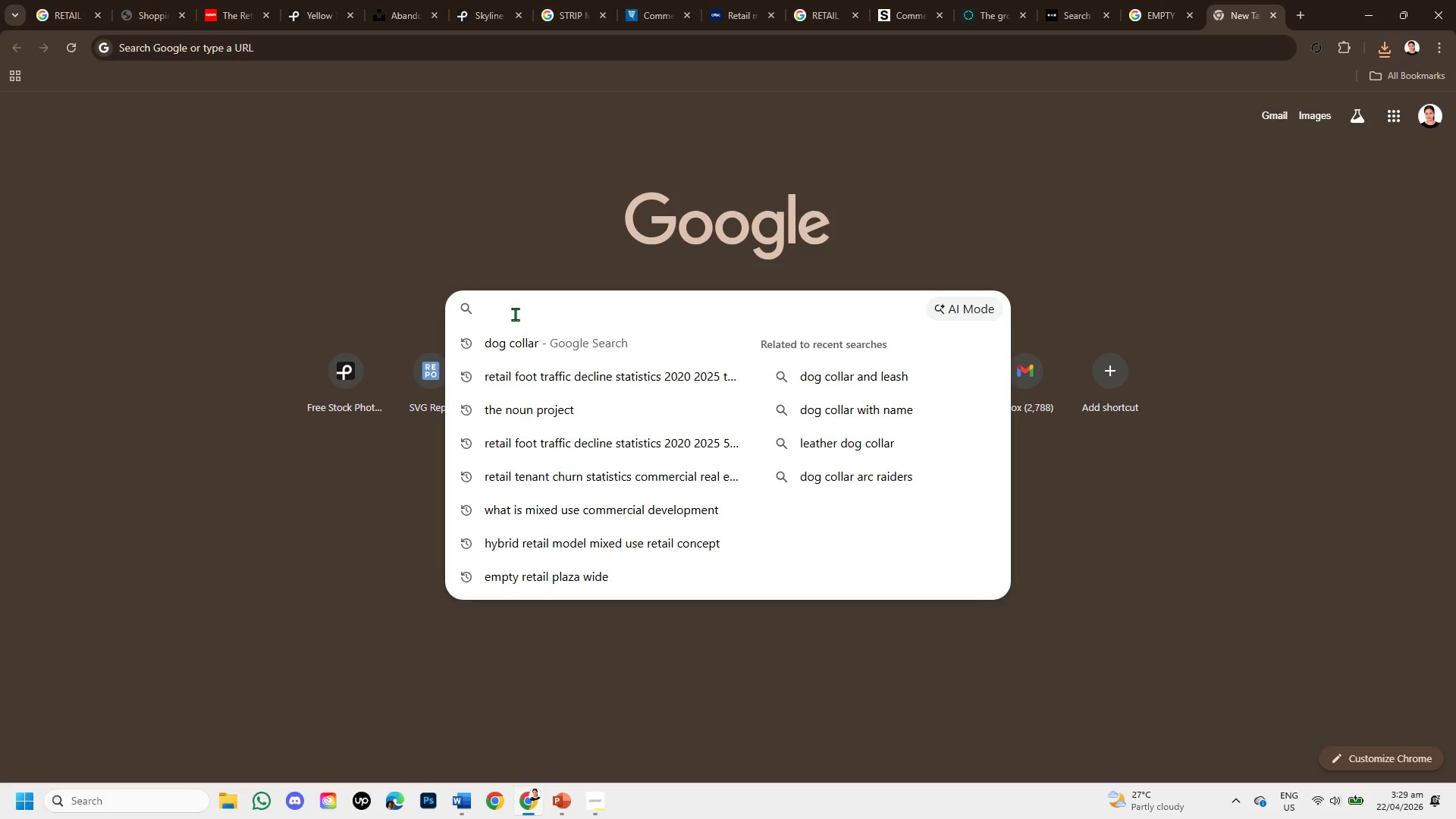 
type(low engagemen rt)
key(Backspace)
key(Backspace)
type(t)
key(Backspace)
key(Backspace)
key(Backspace)
type(nt icon )
 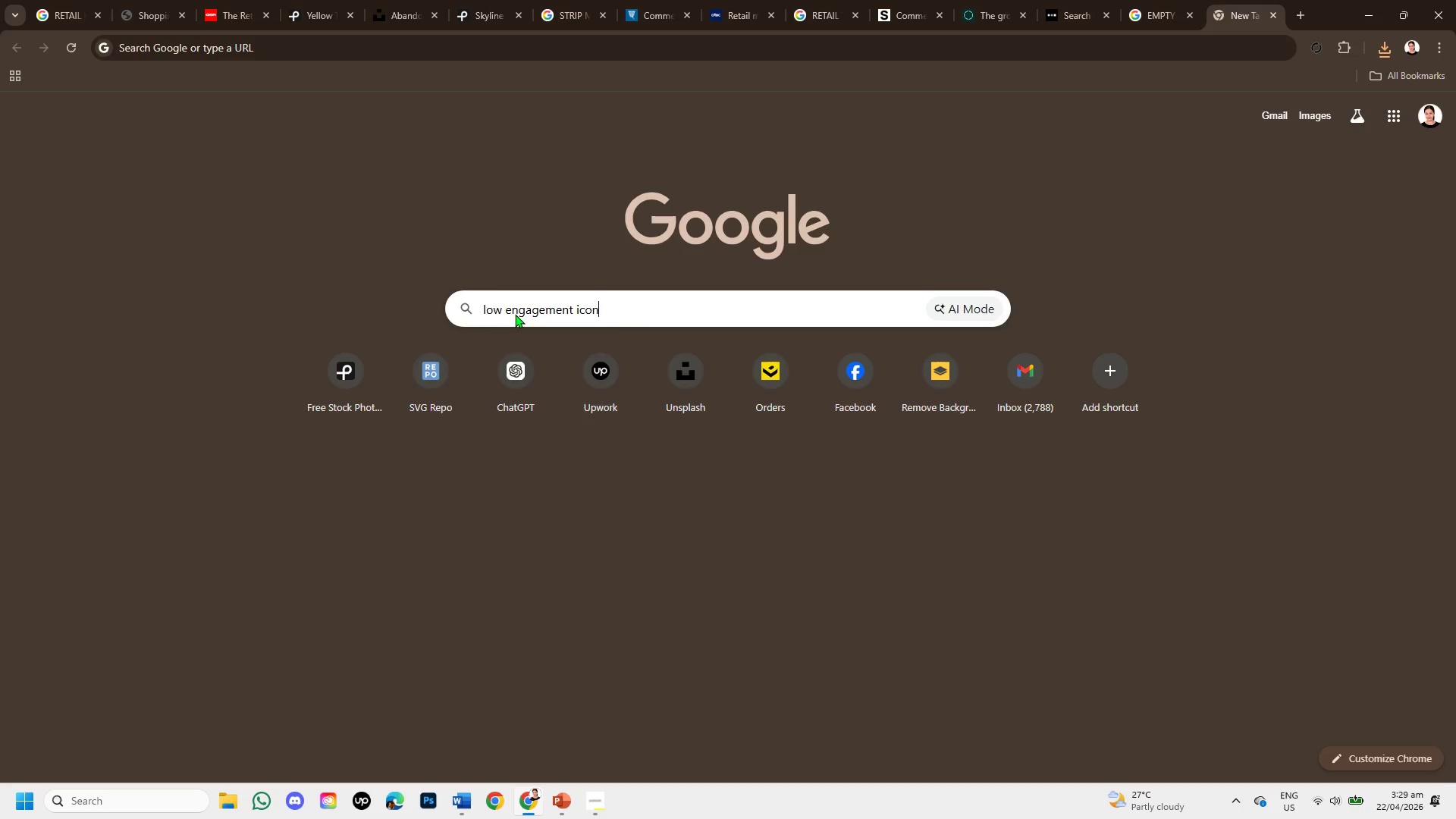 
key(Enter)
 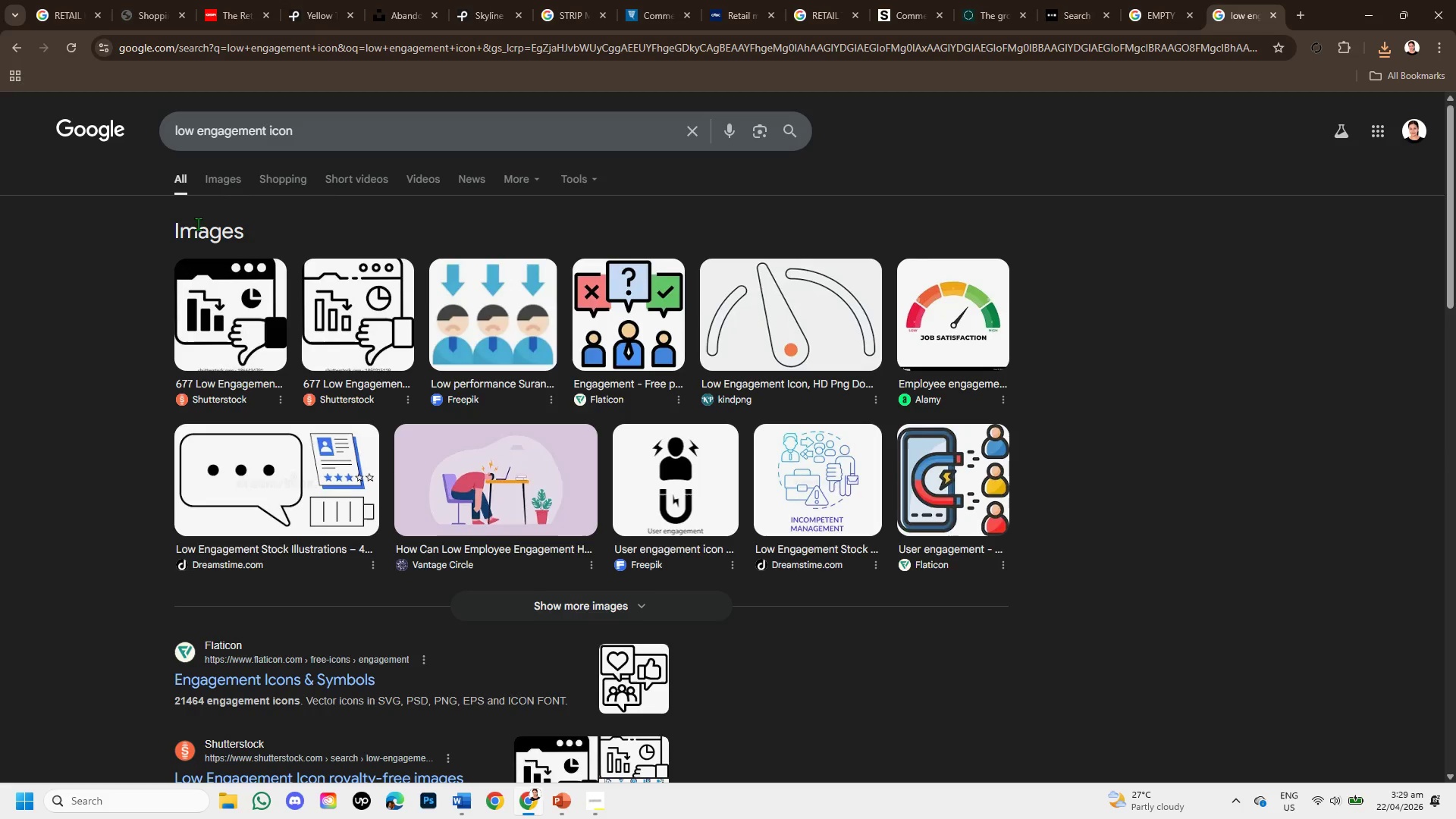 
left_click([220, 174])
 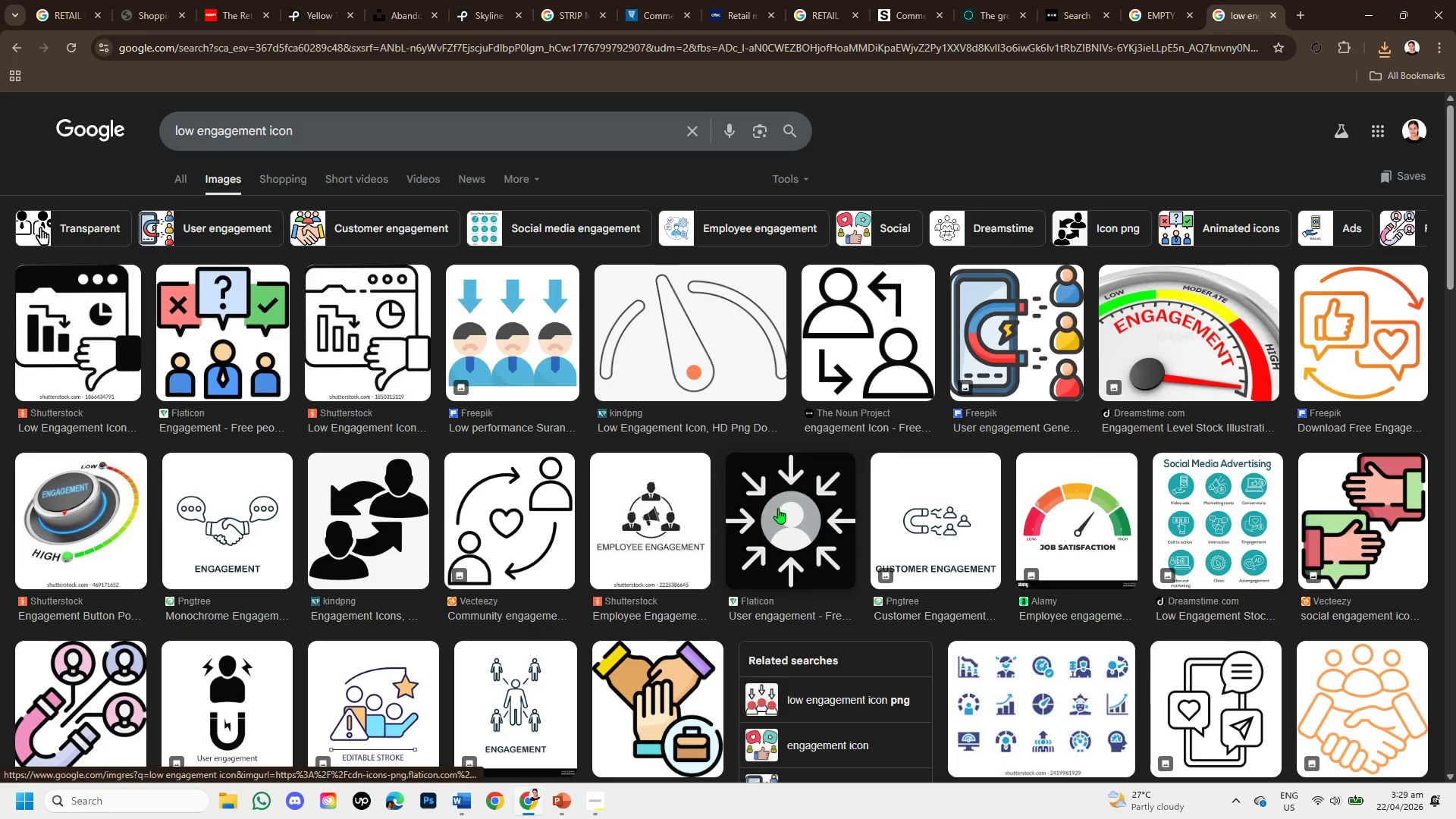 
wait(5.47)
 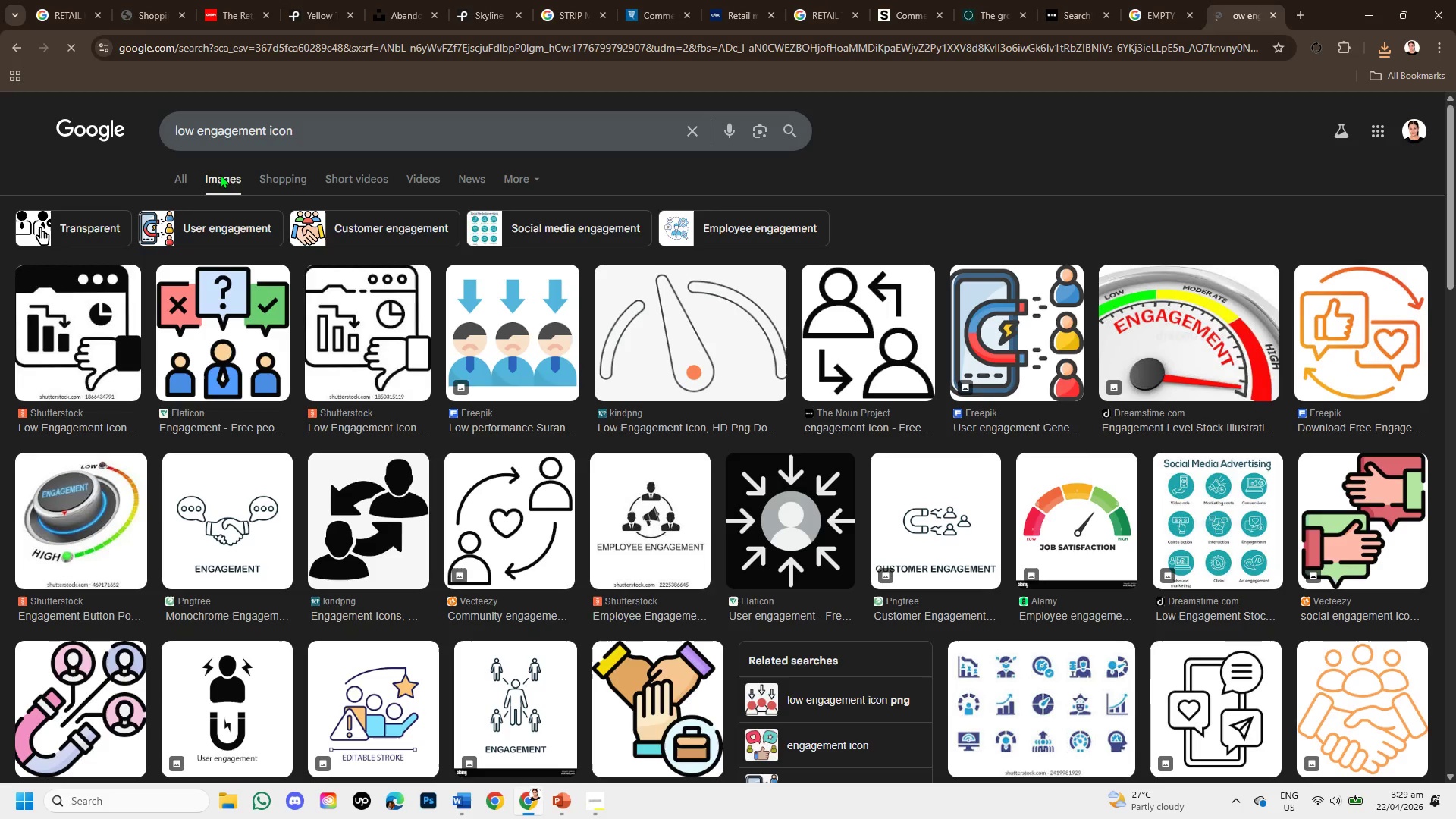 
scroll: coordinate [780, 510], scroll_direction: down, amount: 4.0
 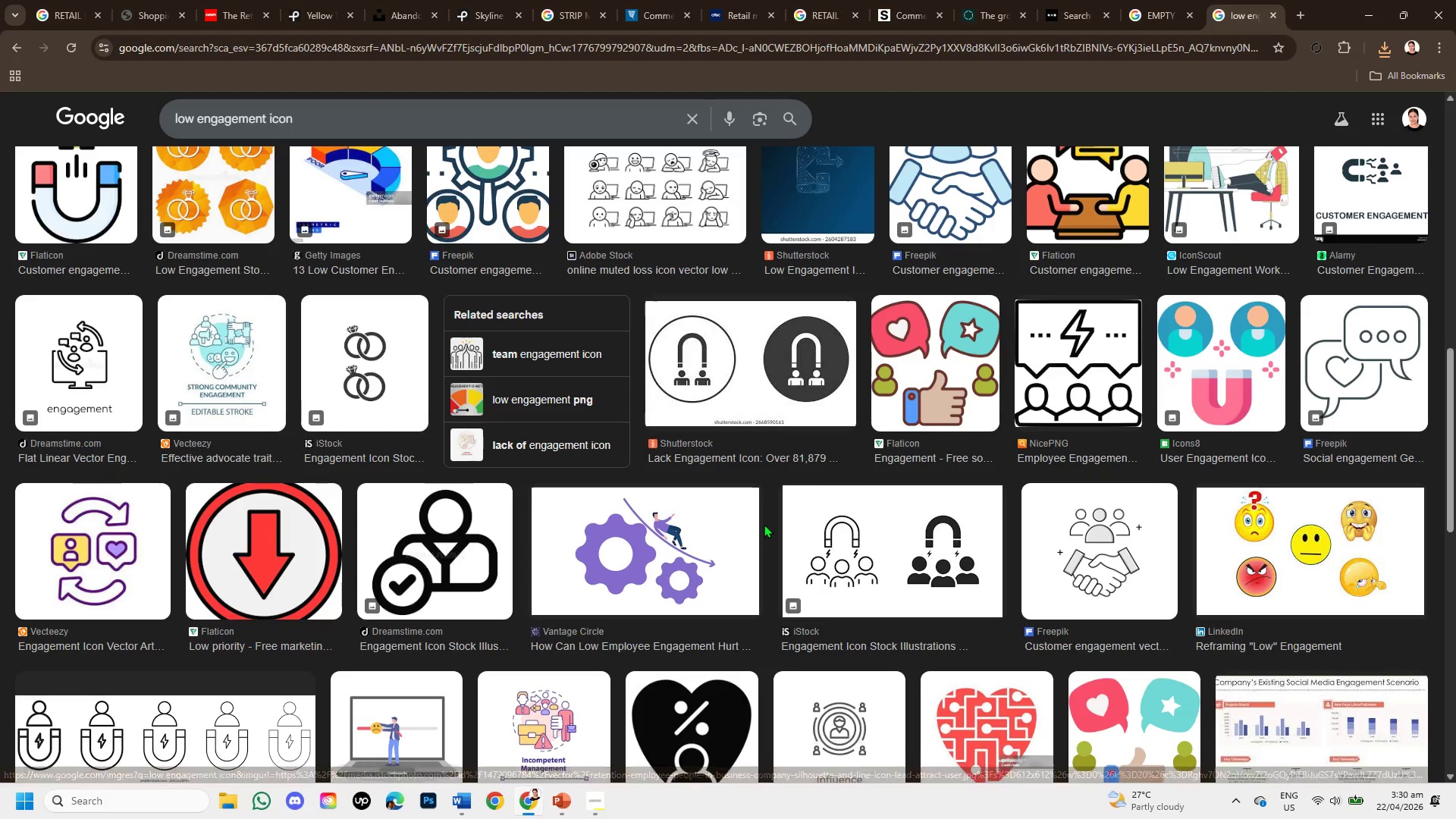 
scroll: coordinate [764, 524], scroll_direction: up, amount: 4.0
 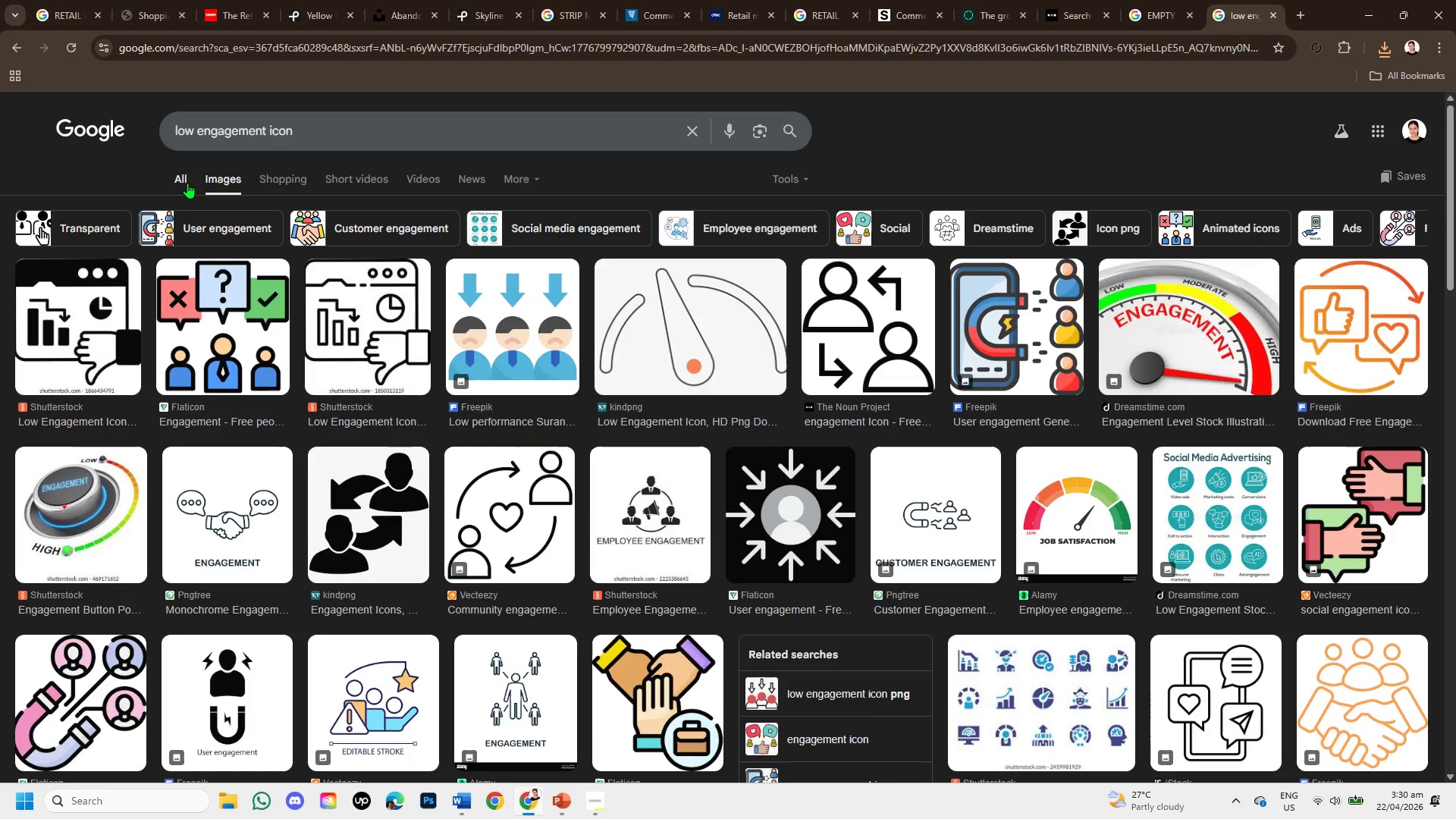 
left_click([187, 183])
 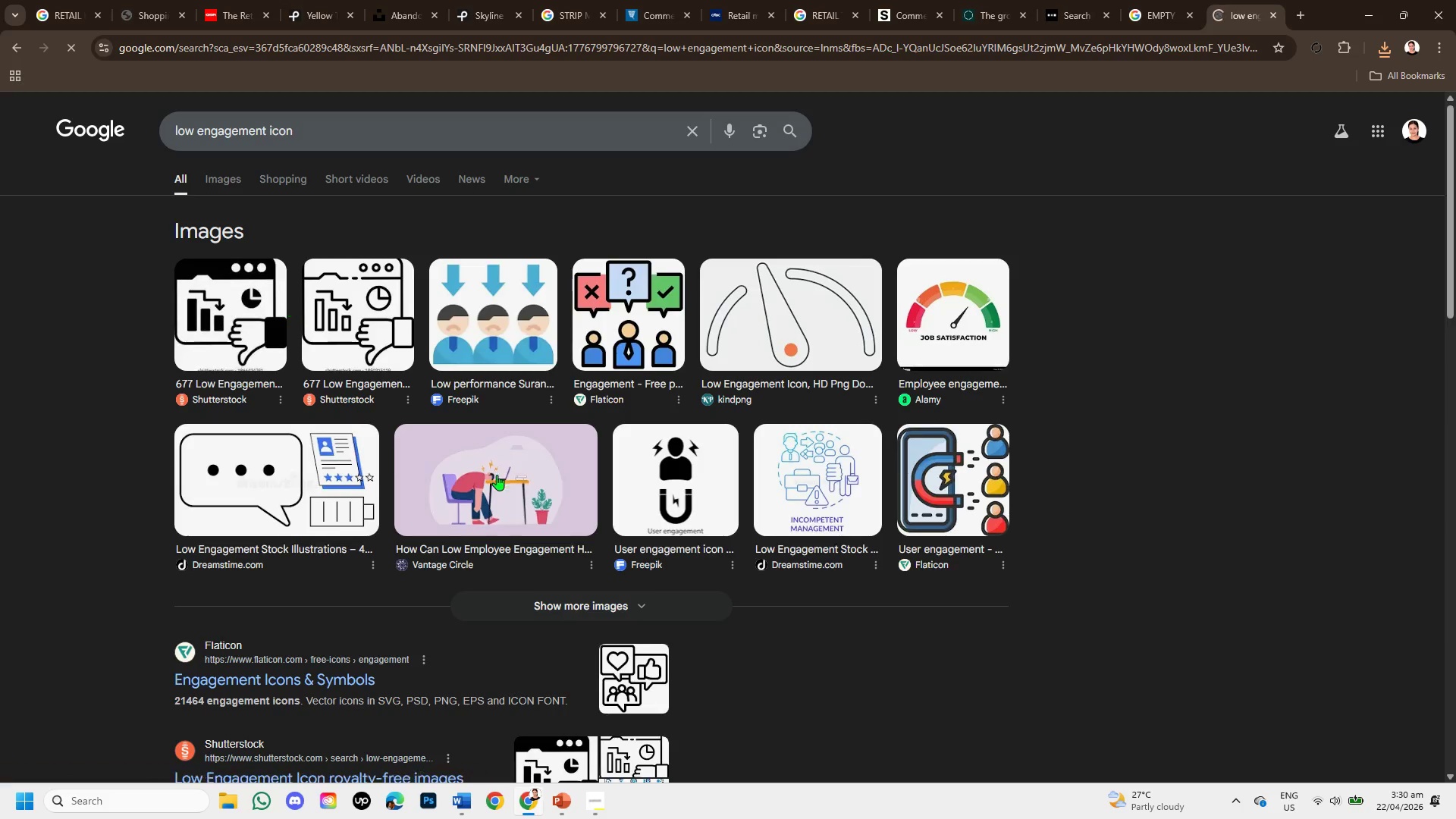 
scroll: coordinate [530, 532], scroll_direction: down, amount: 3.0
 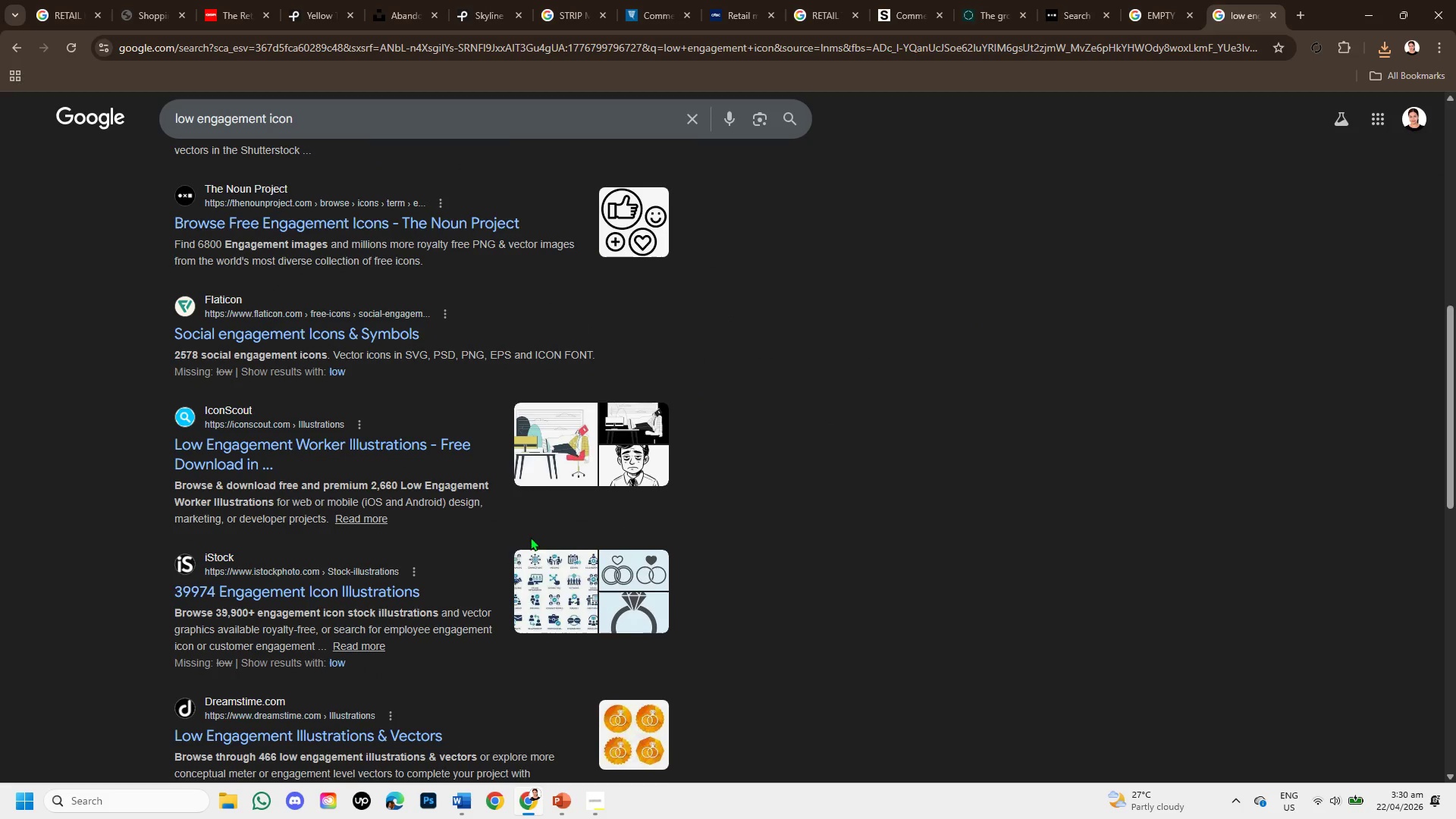 
scroll: coordinate [530, 537], scroll_direction: up, amount: 1.0
 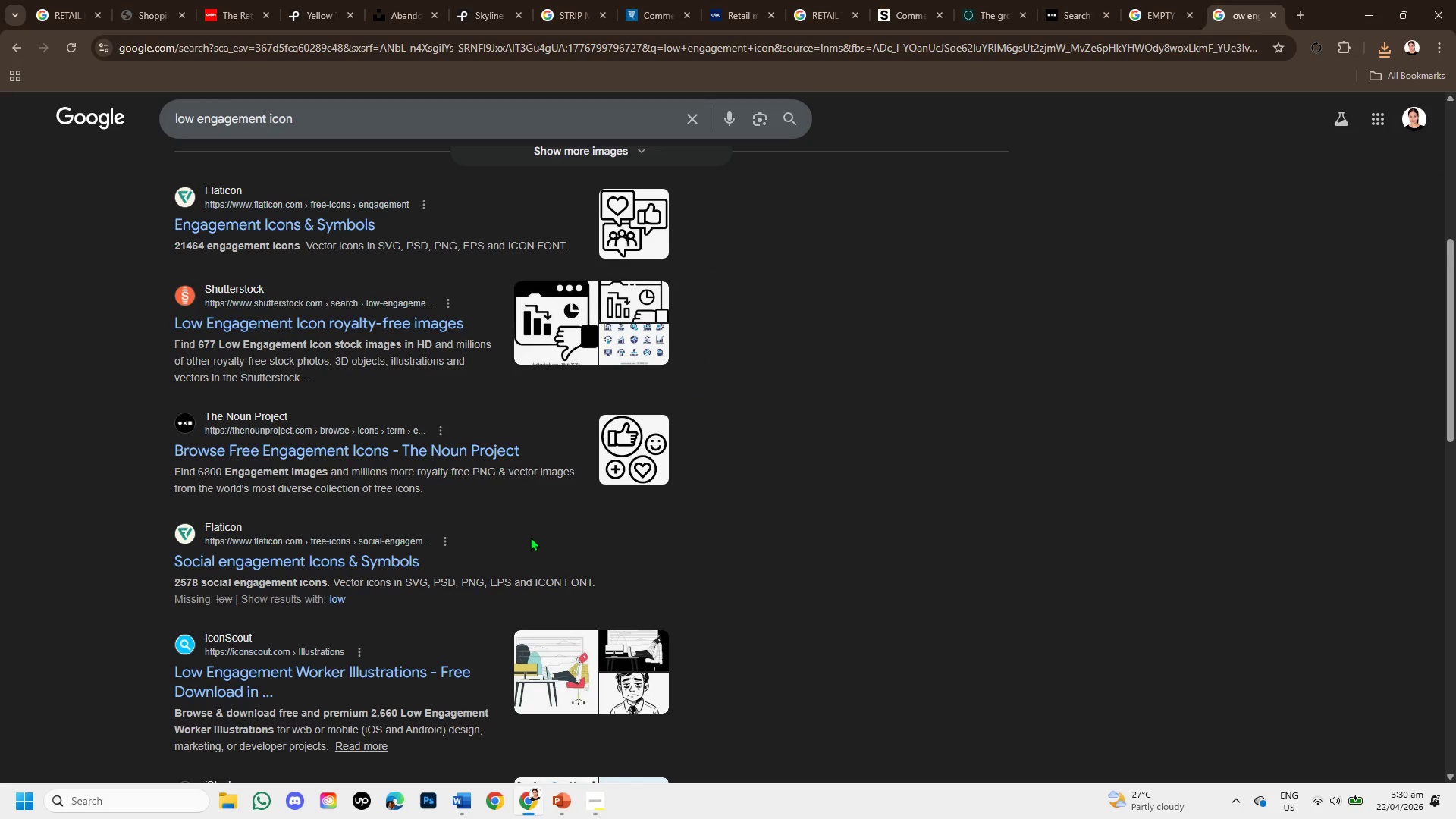 
scroll: coordinate [530, 538], scroll_direction: down, amount: 3.0
 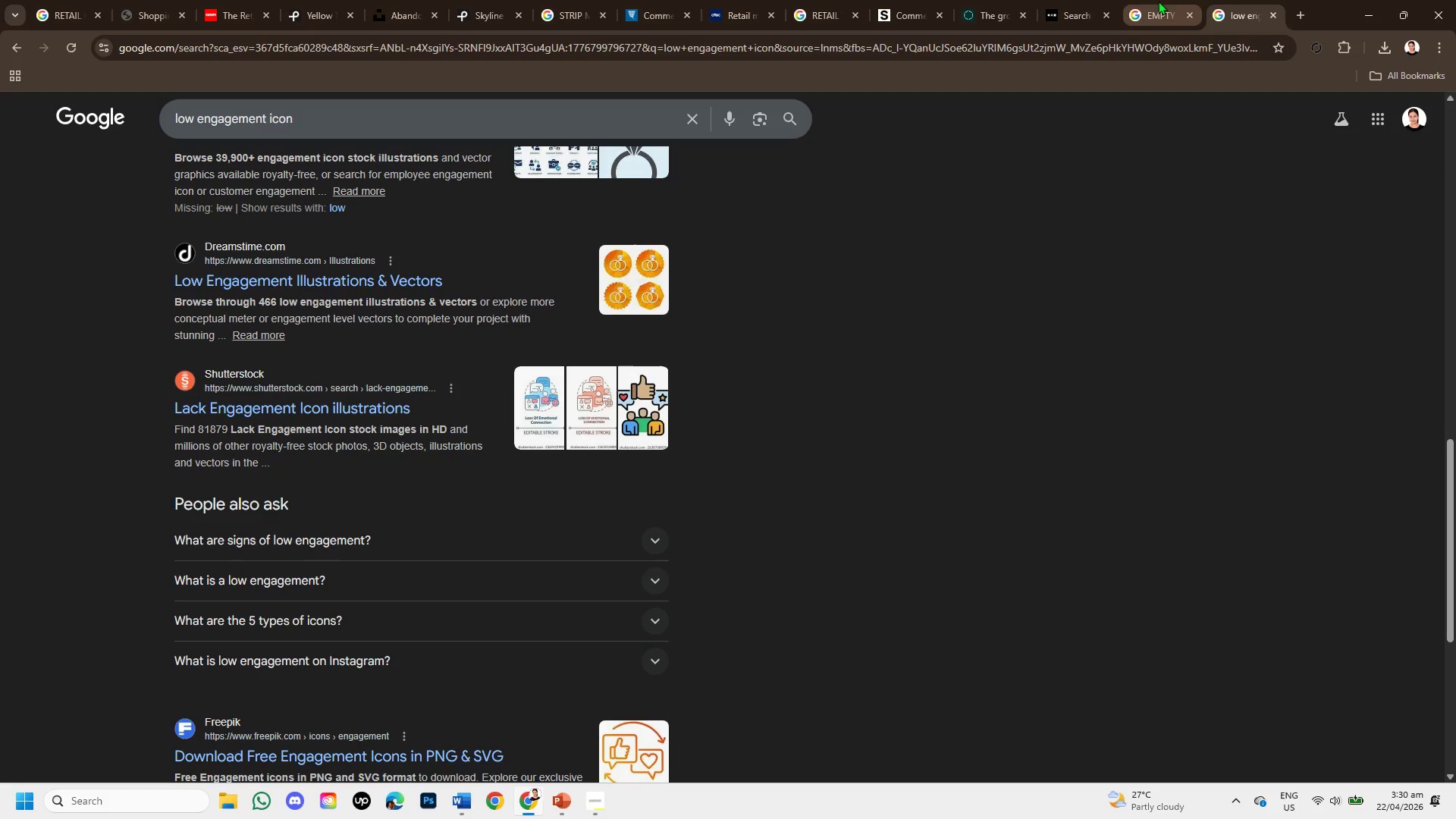 
left_click([1140, 1])
 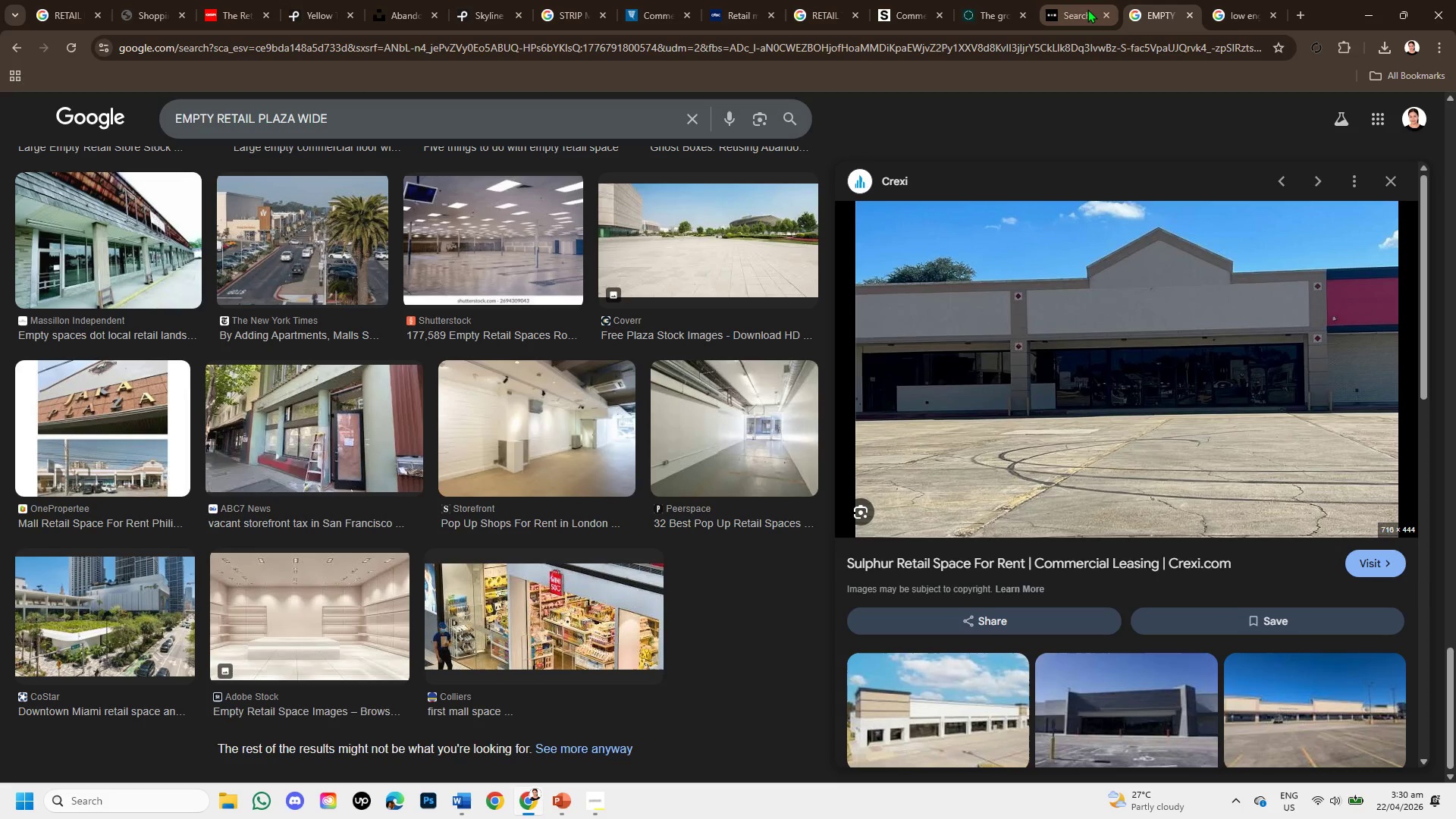 
left_click([1087, 9])
 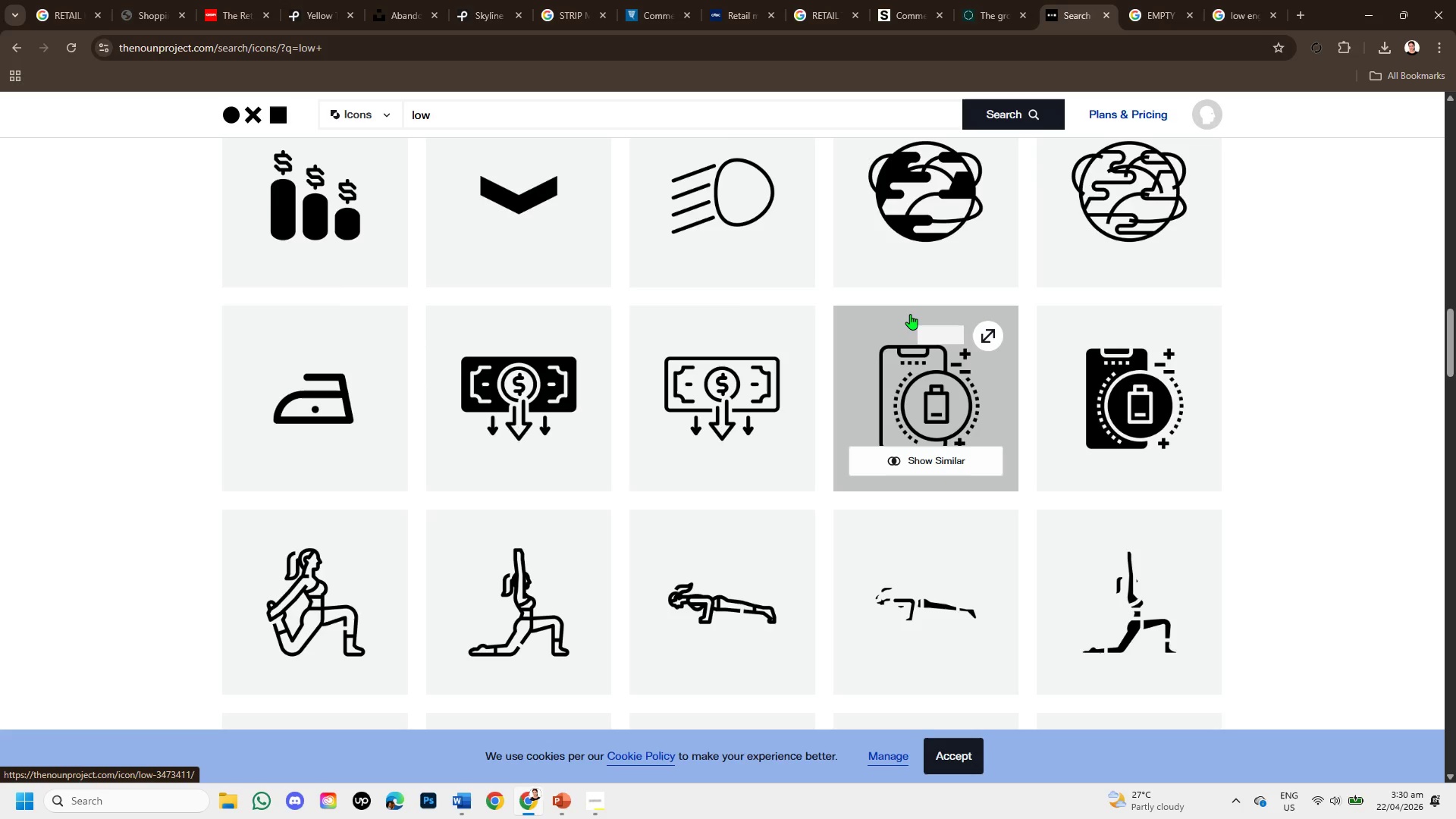 
scroll: coordinate [906, 318], scroll_direction: down, amount: 3.0
 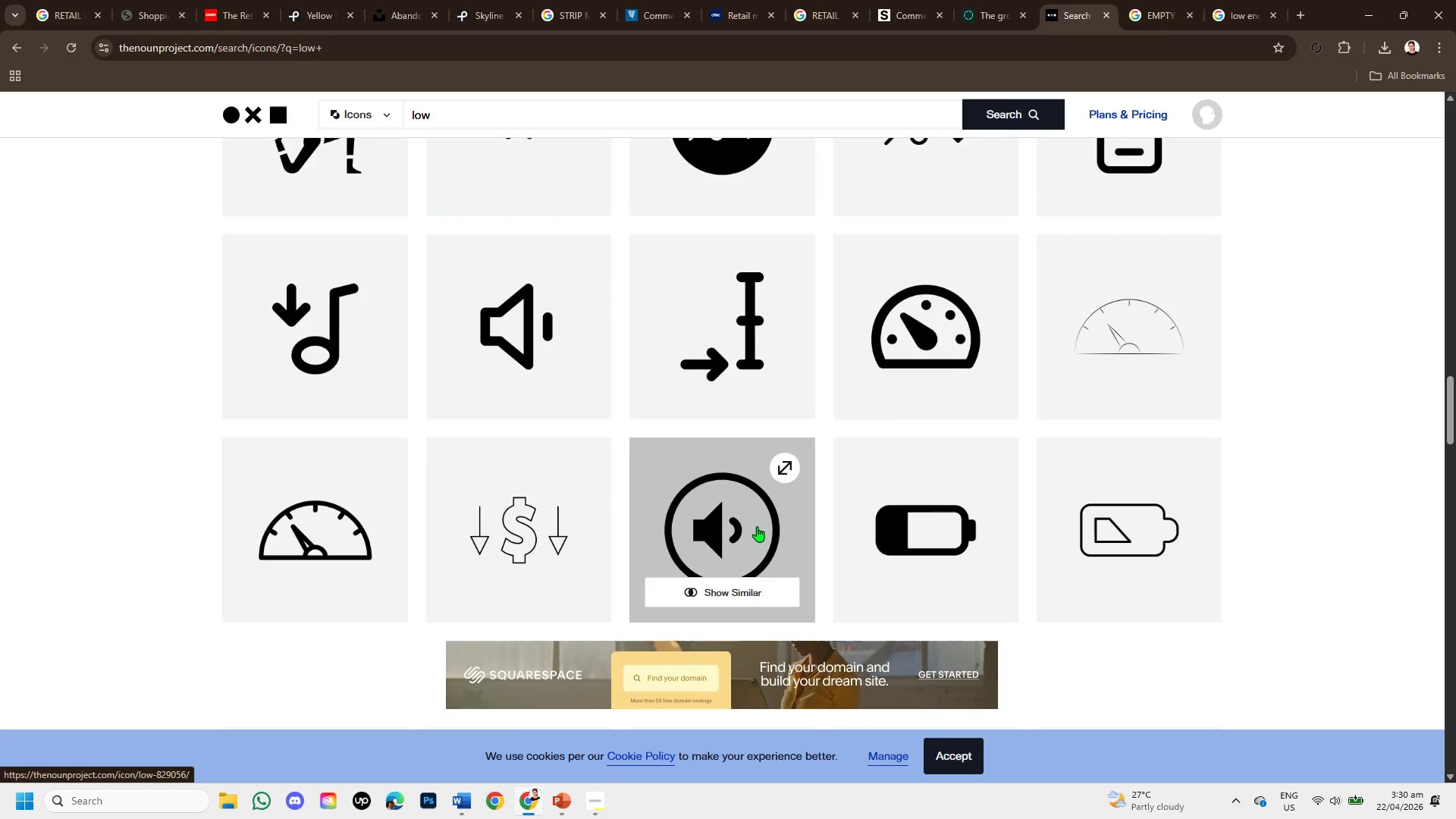 
scroll: coordinate [1100, 530], scroll_direction: up, amount: 16.0
 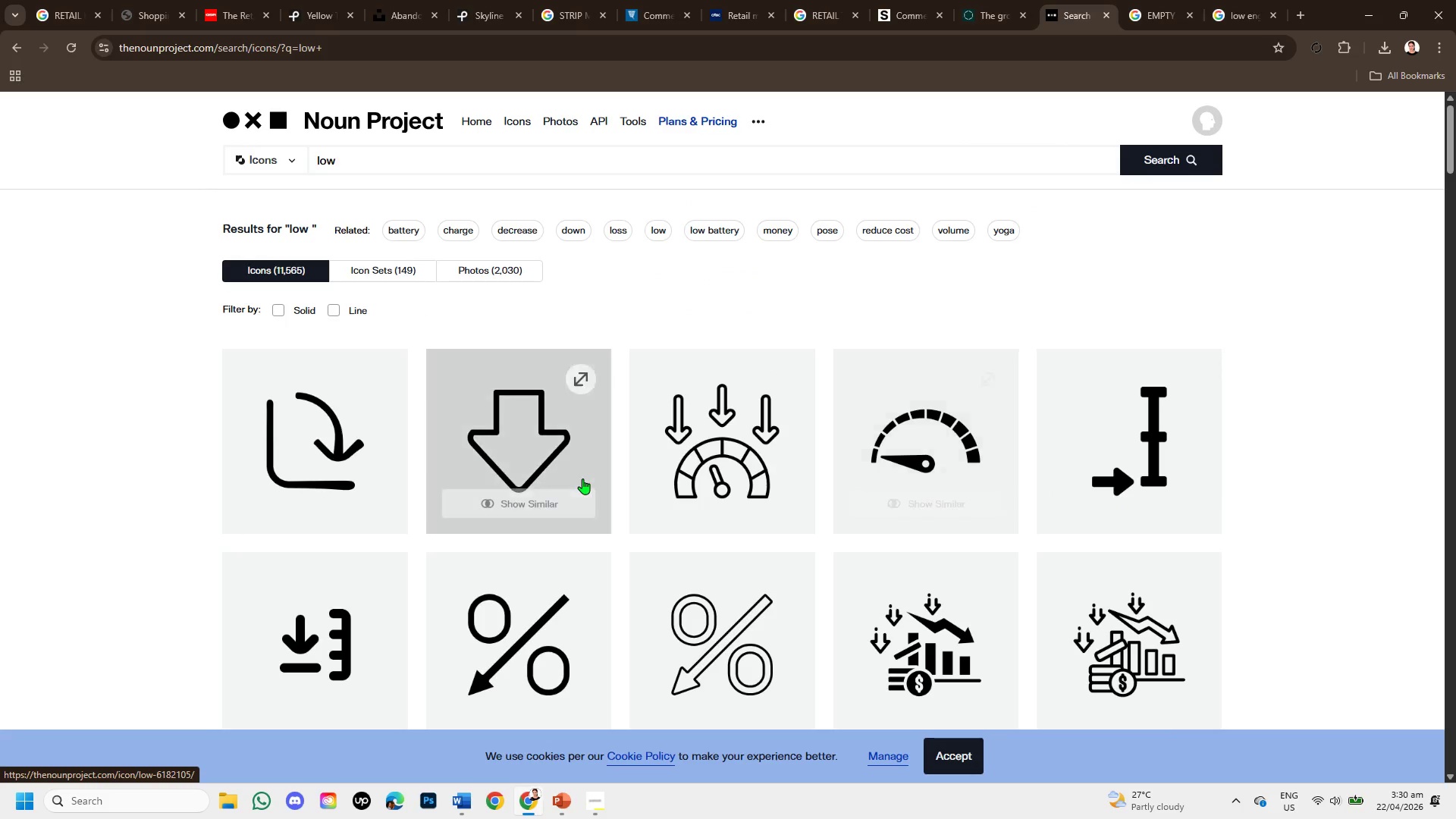 
left_click([560, 445])
 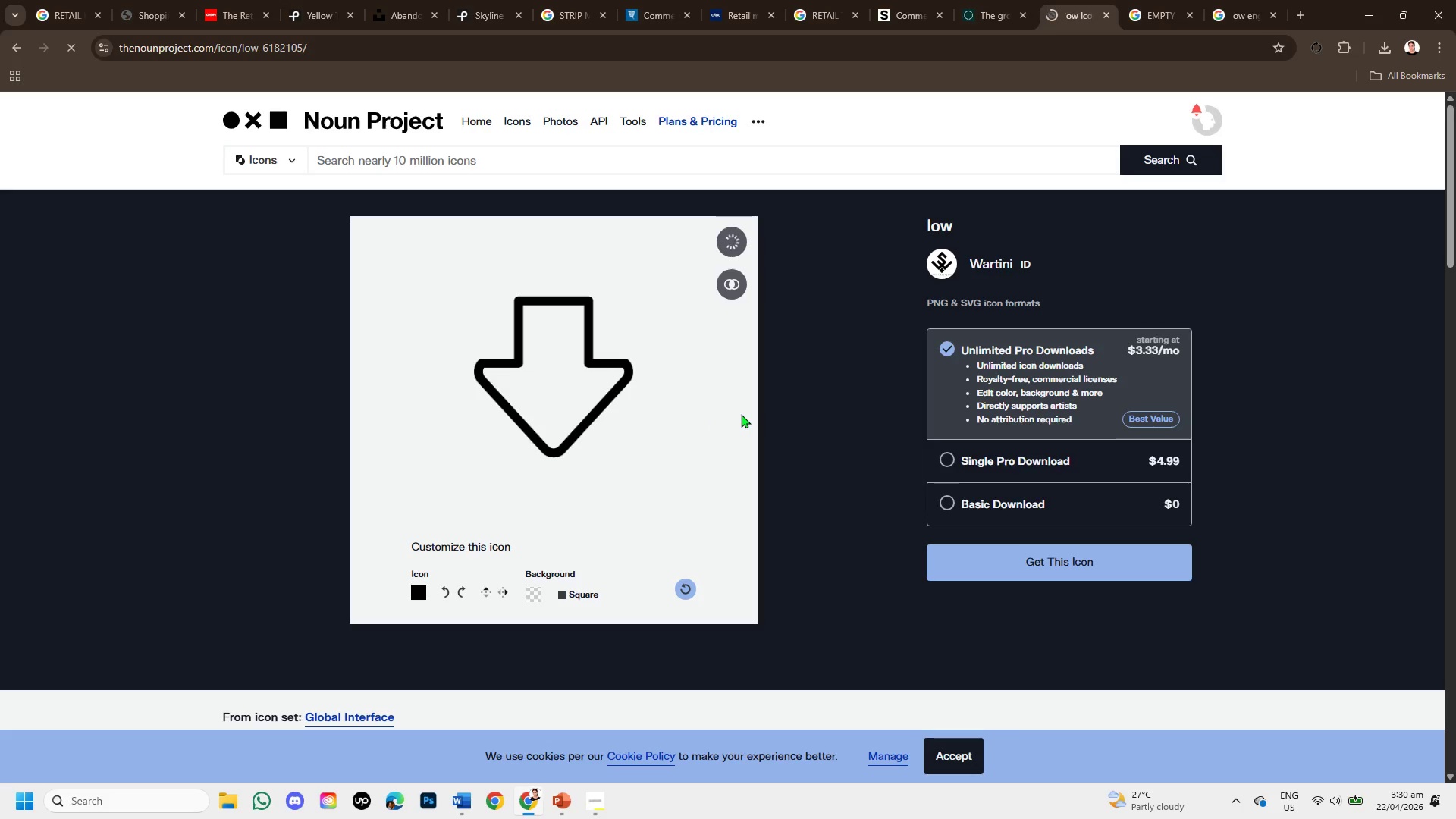 
scroll: coordinate [779, 542], scroll_direction: down, amount: 5.0
 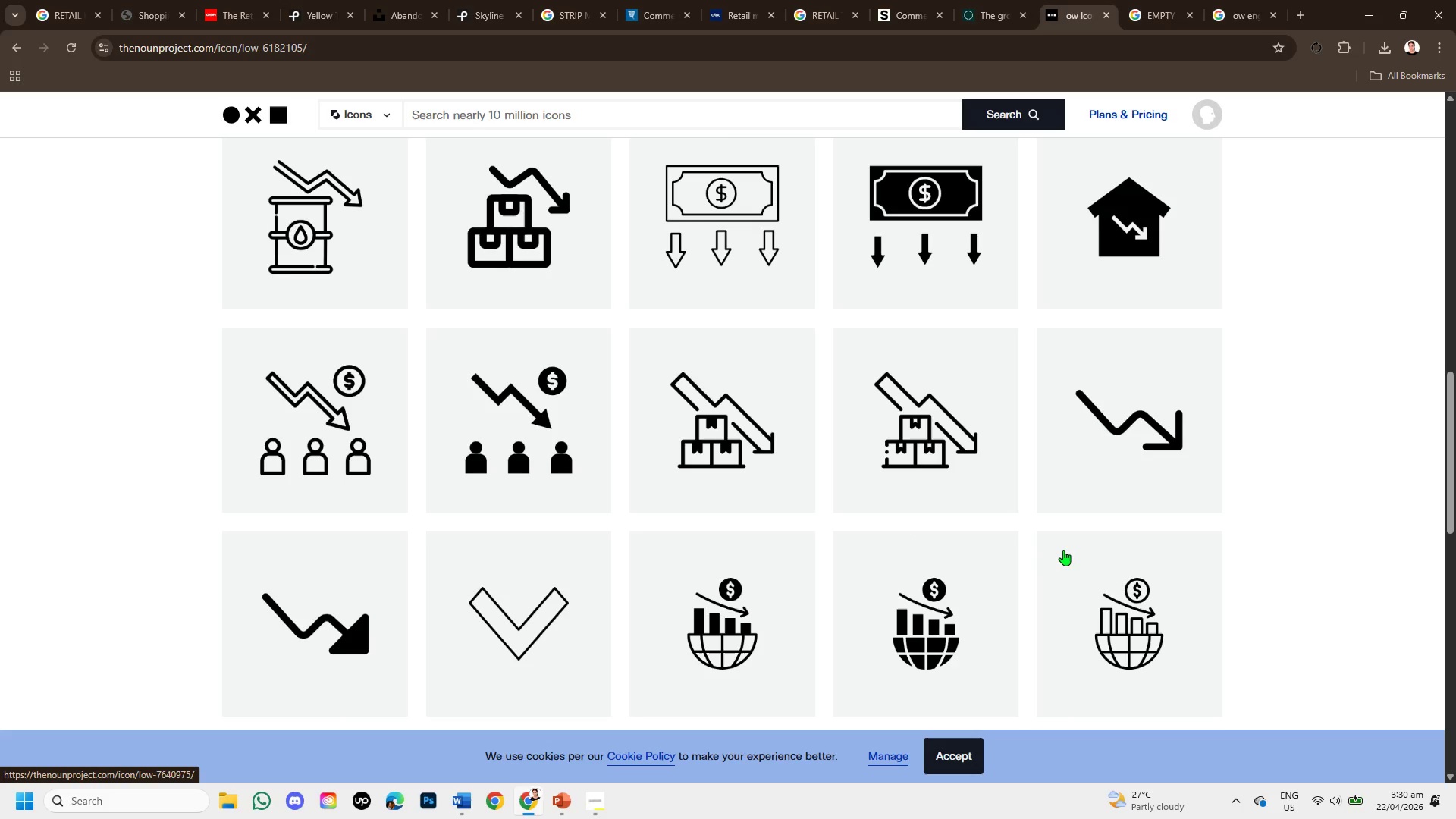 
scroll: coordinate [1066, 550], scroll_direction: up, amount: 1.0
 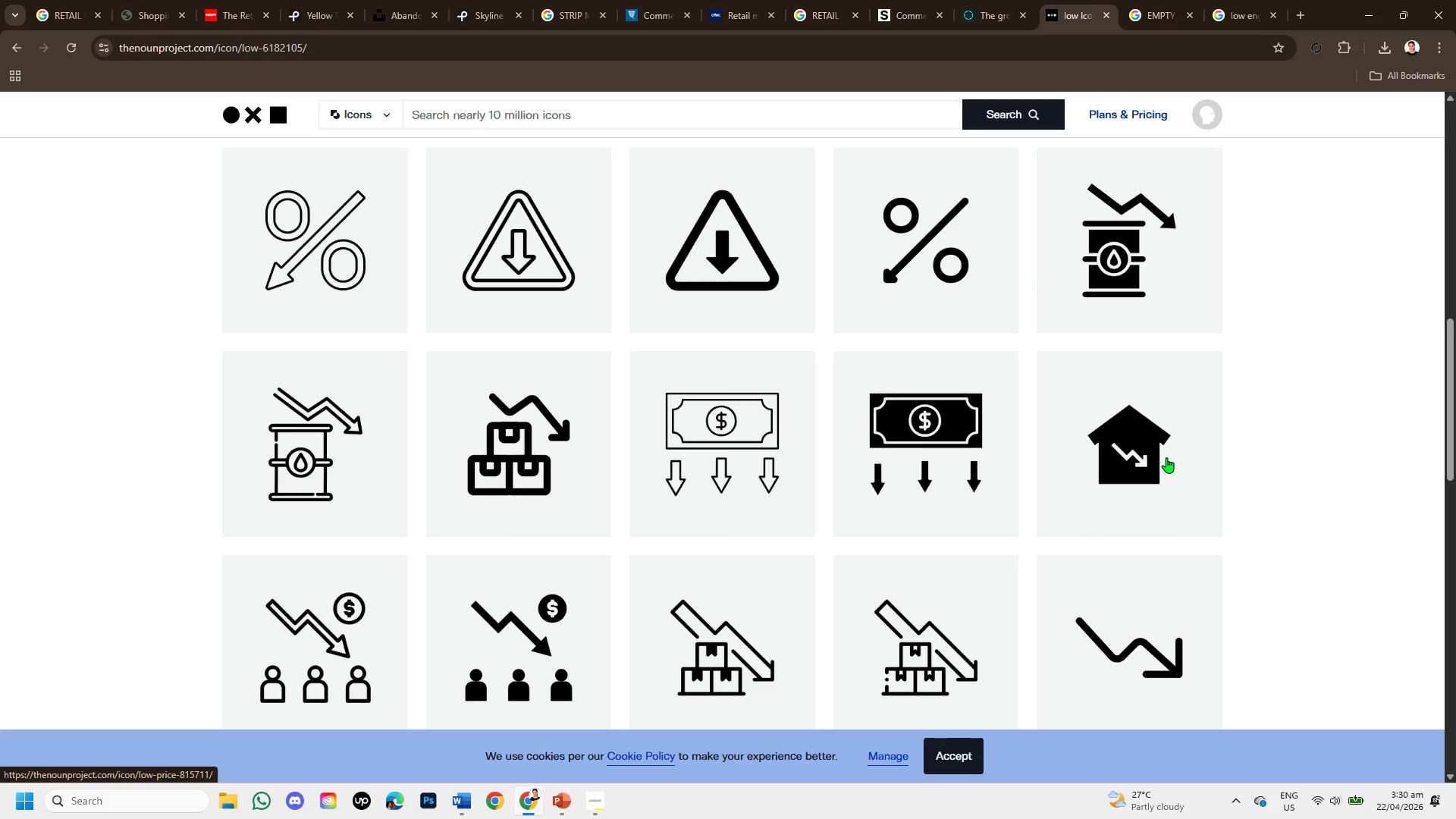 
left_click([1166, 457])
 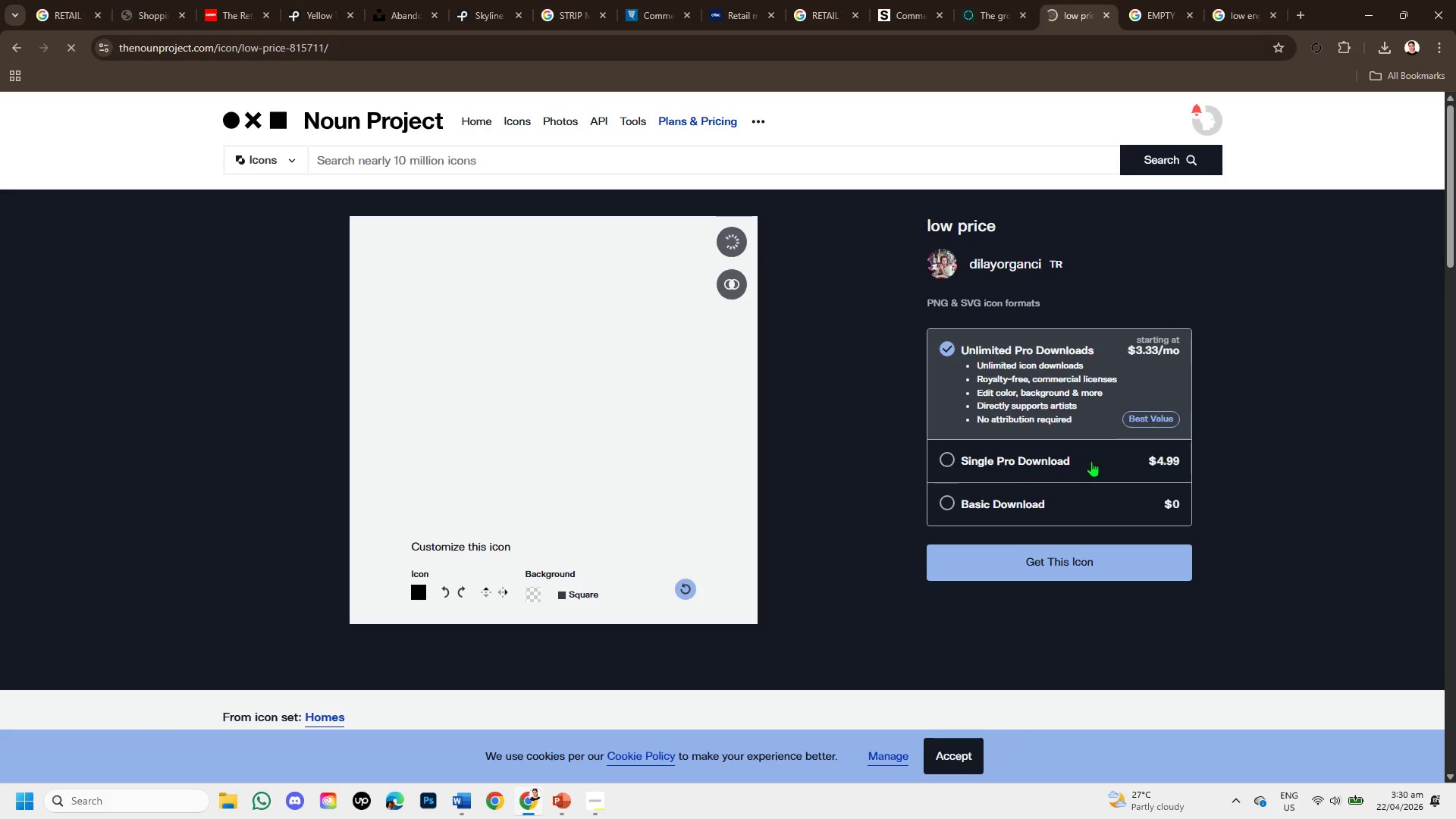 
scroll: coordinate [843, 508], scroll_direction: down, amount: 4.0
 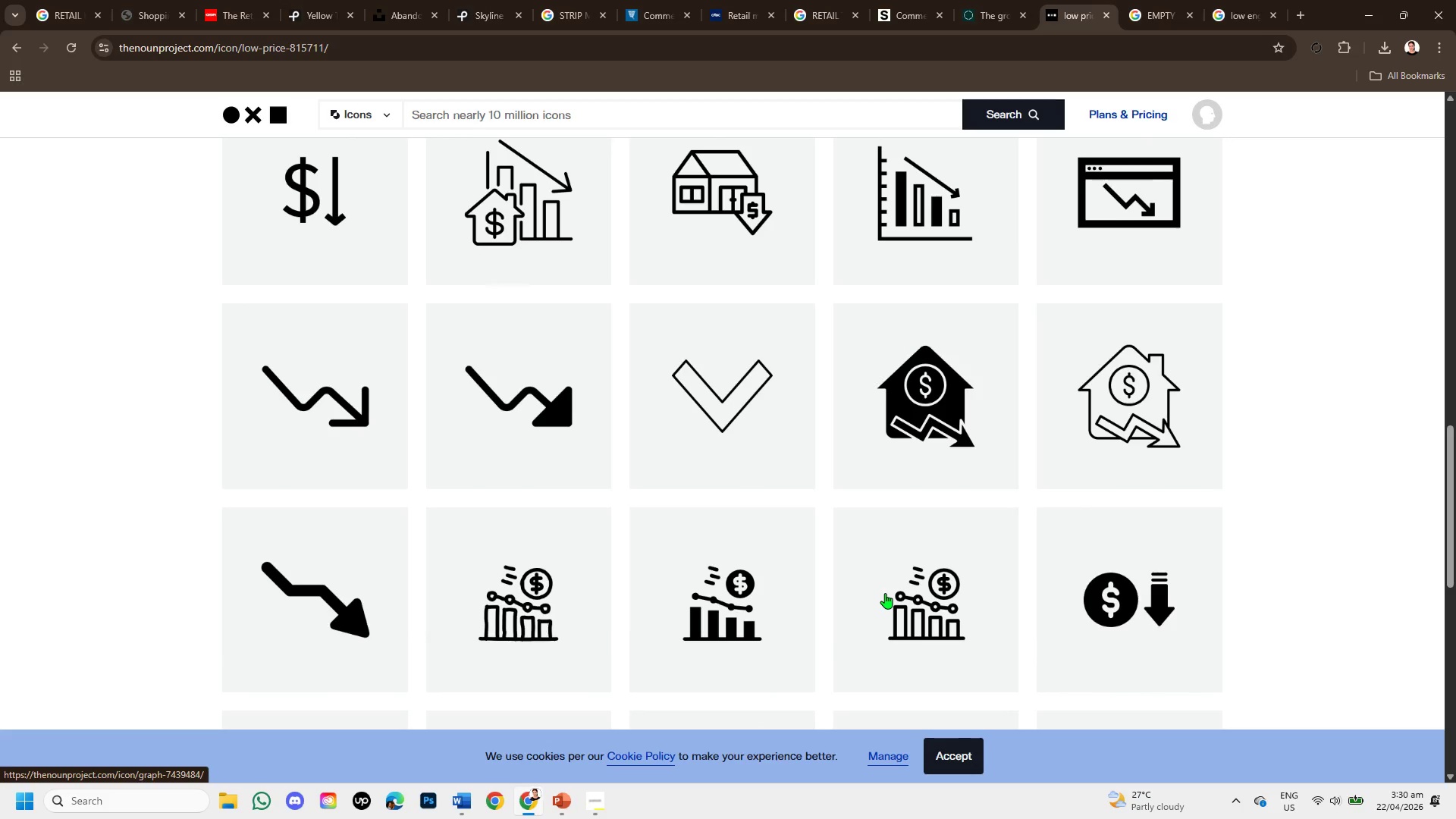 
scroll: coordinate [887, 591], scroll_direction: up, amount: 7.0
 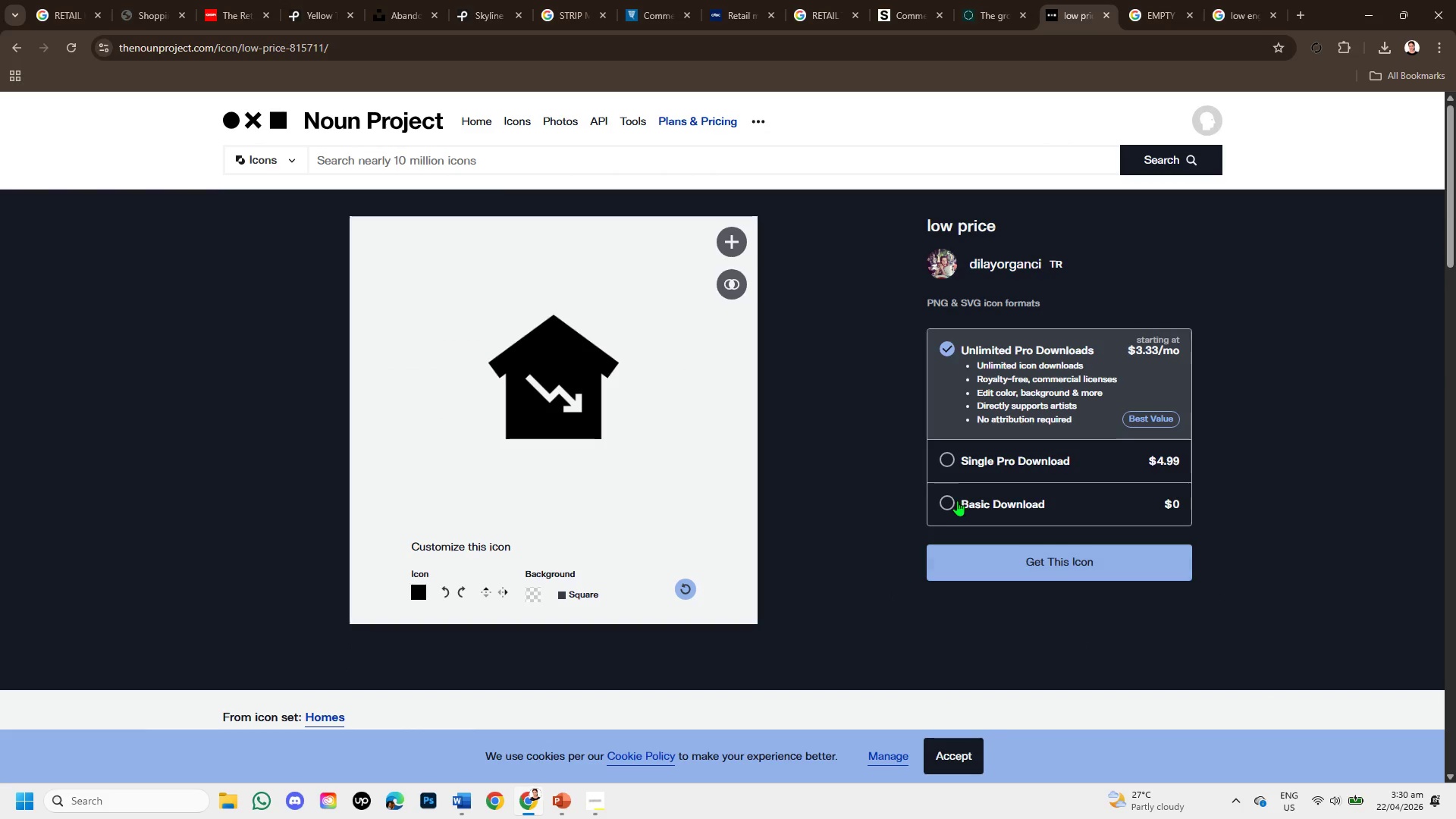 
left_click([954, 500])
 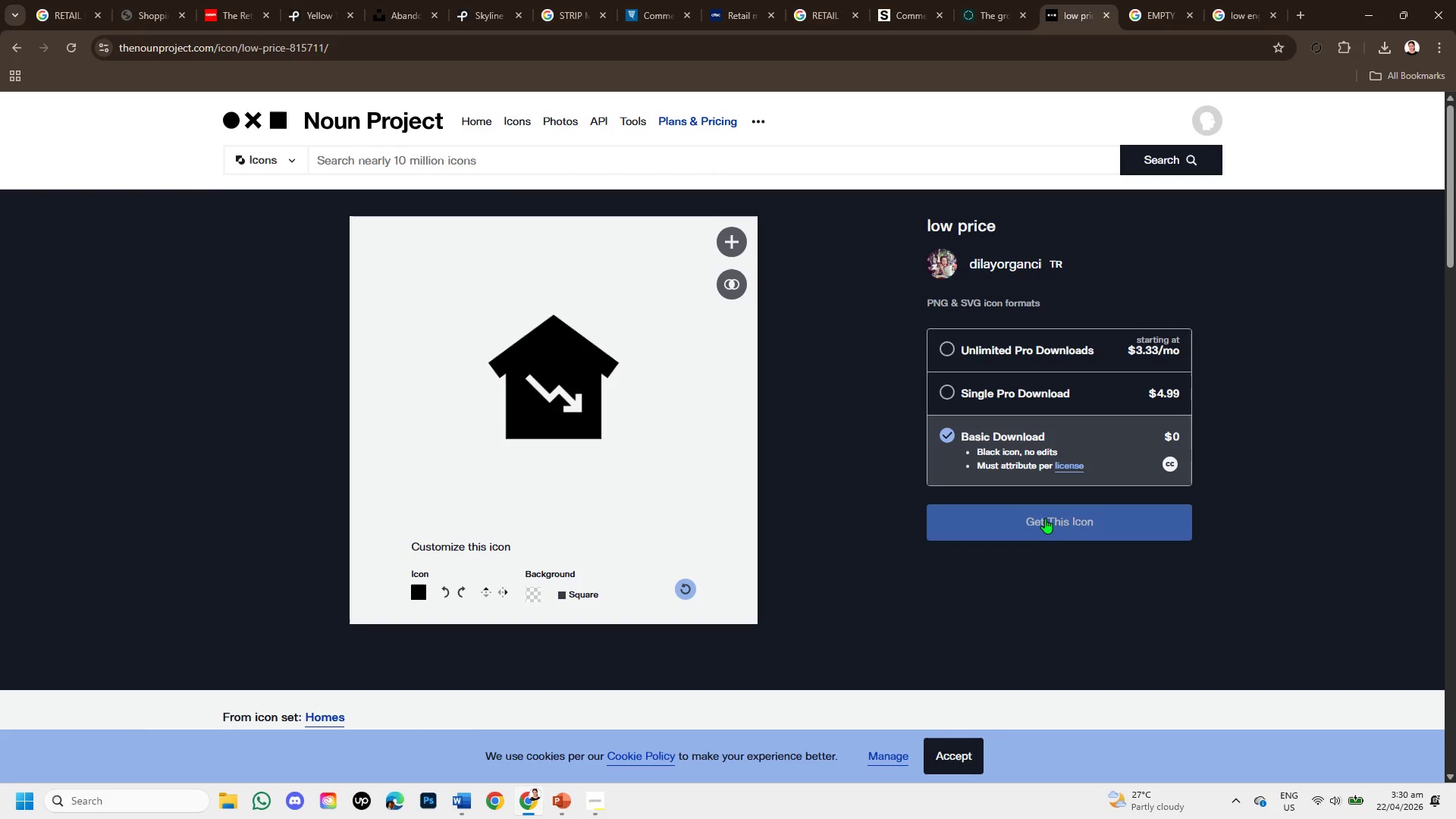 
left_click([1045, 518])
 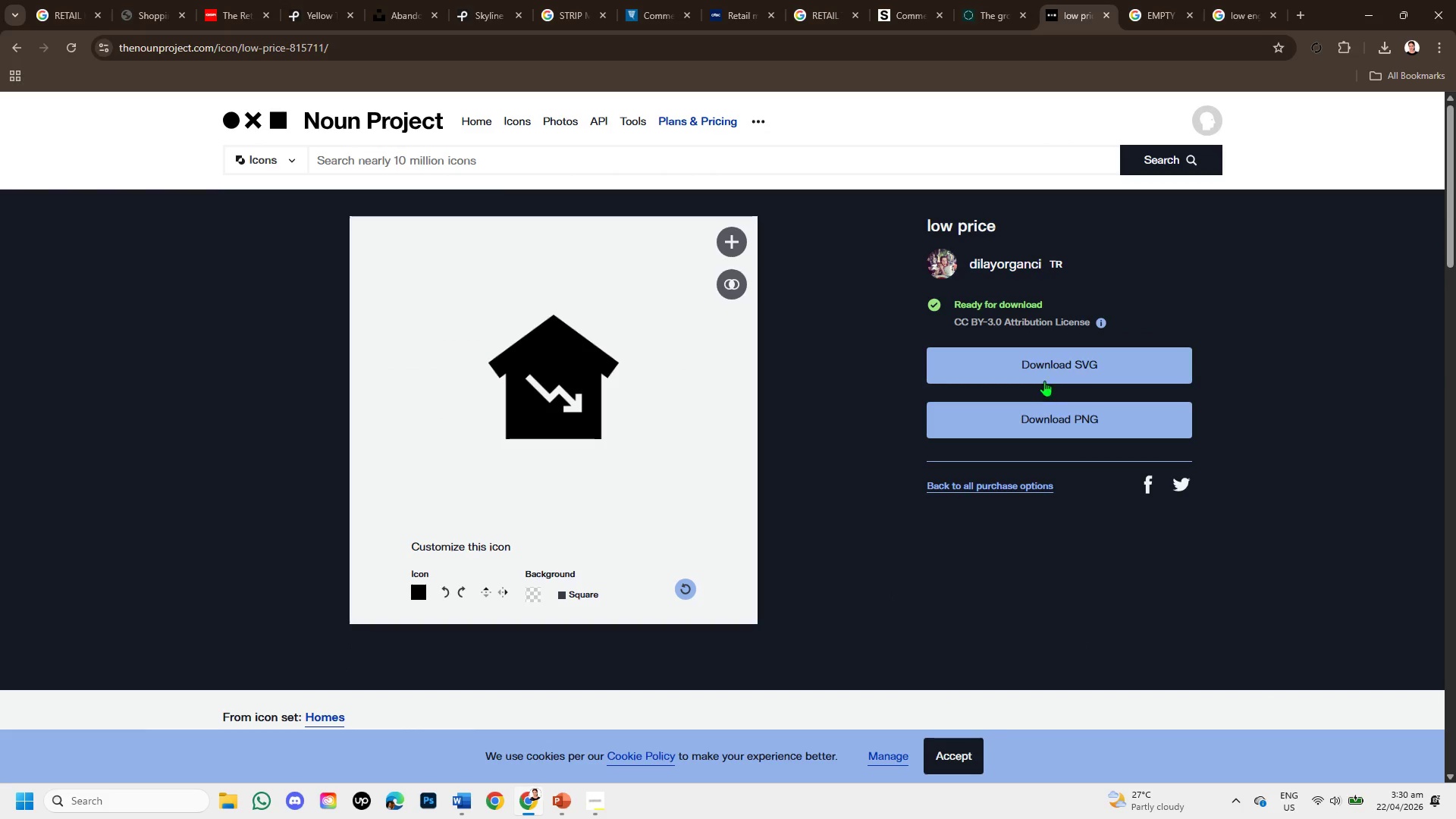 
left_click([1044, 375])
 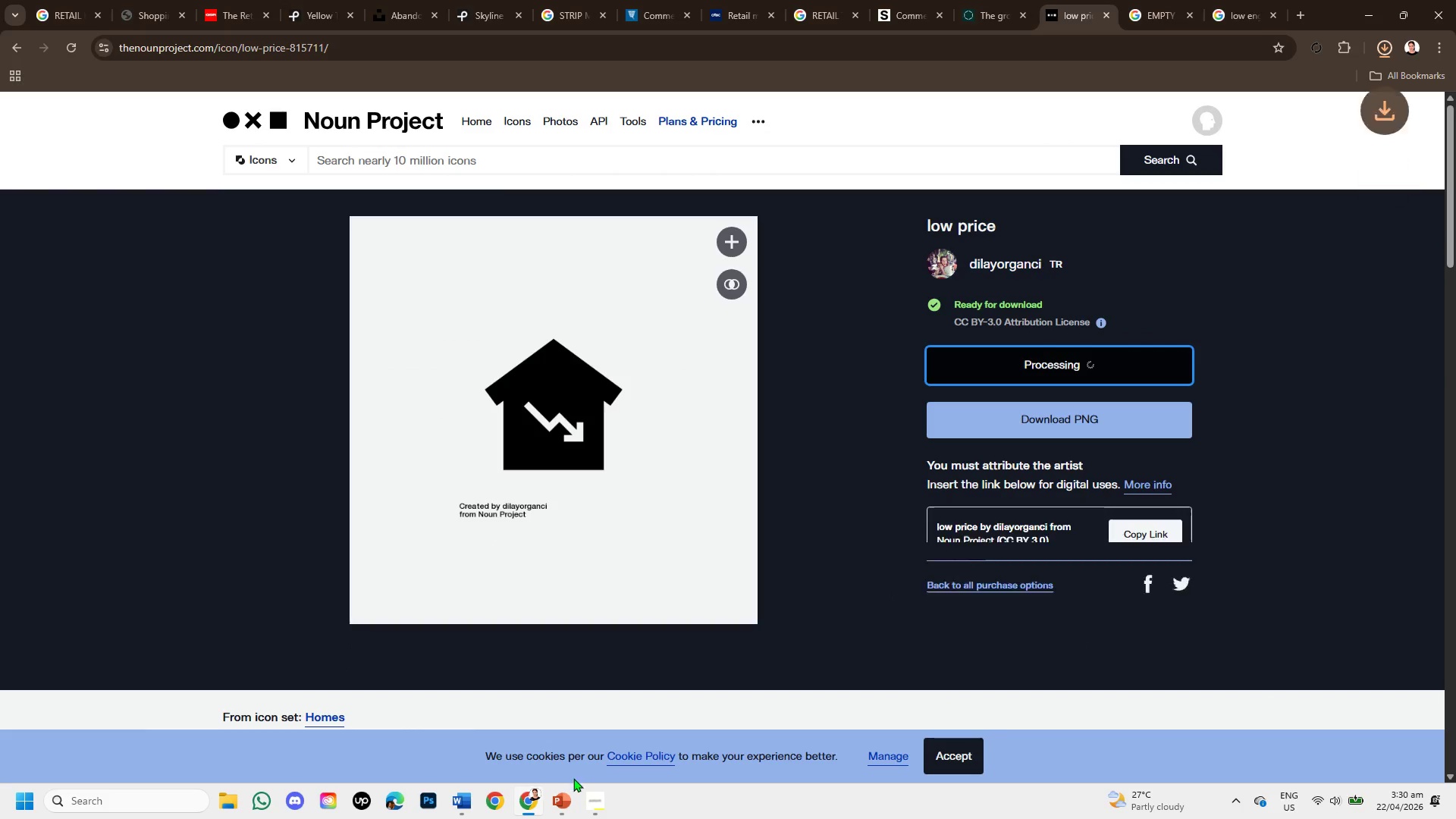 
left_click([570, 796])
 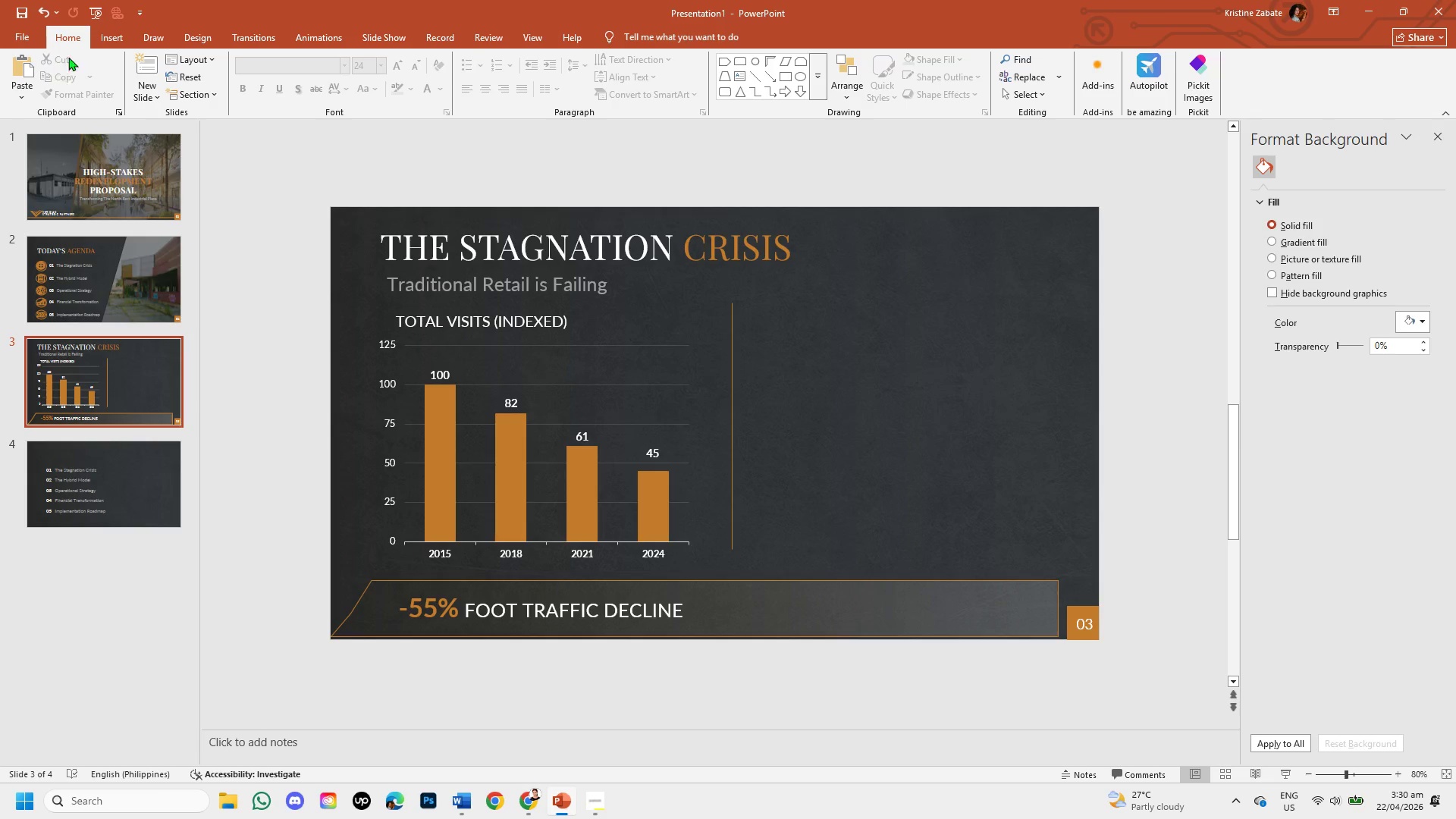 
left_click([99, 46])
 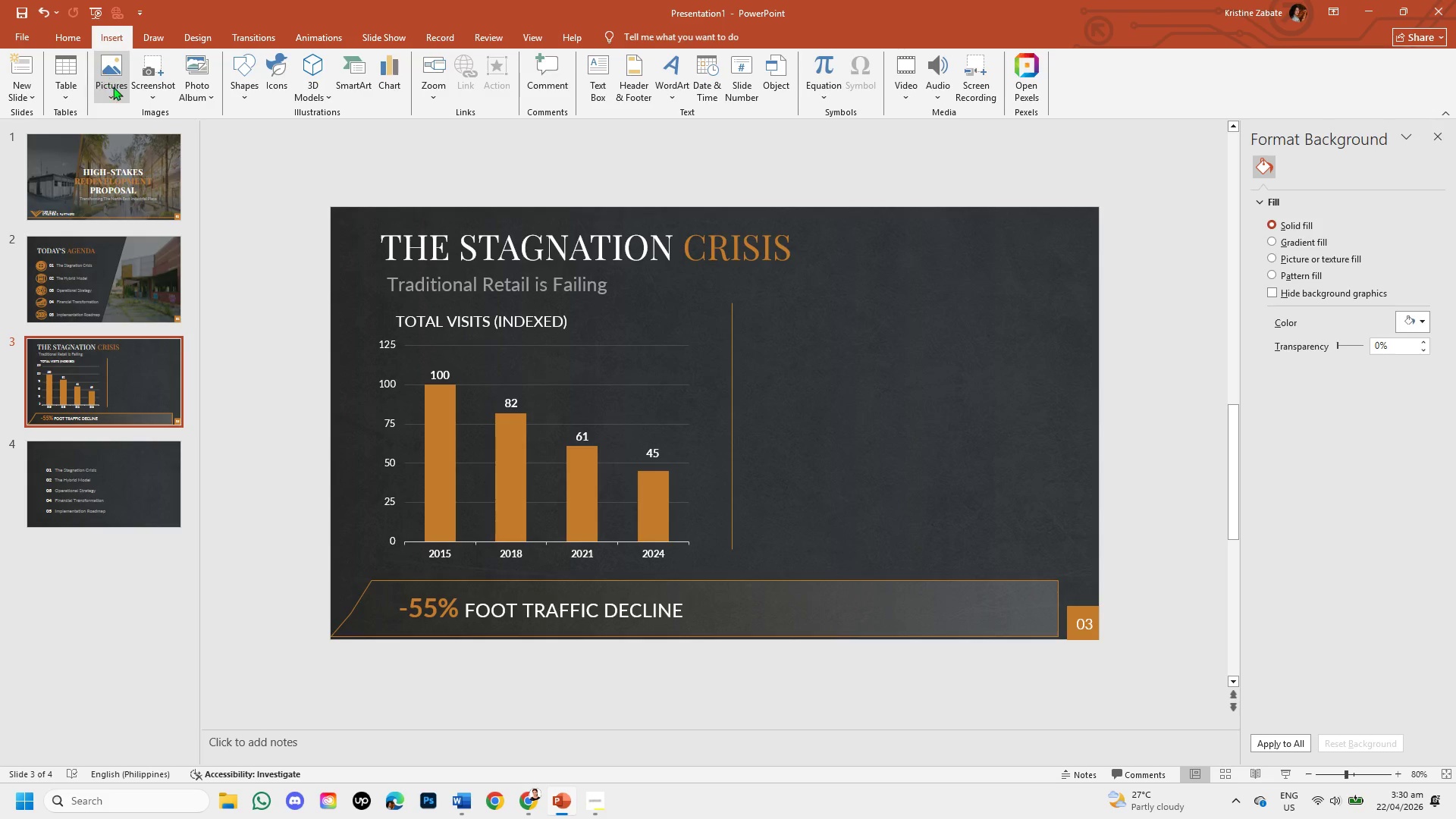 
left_click([113, 86])
 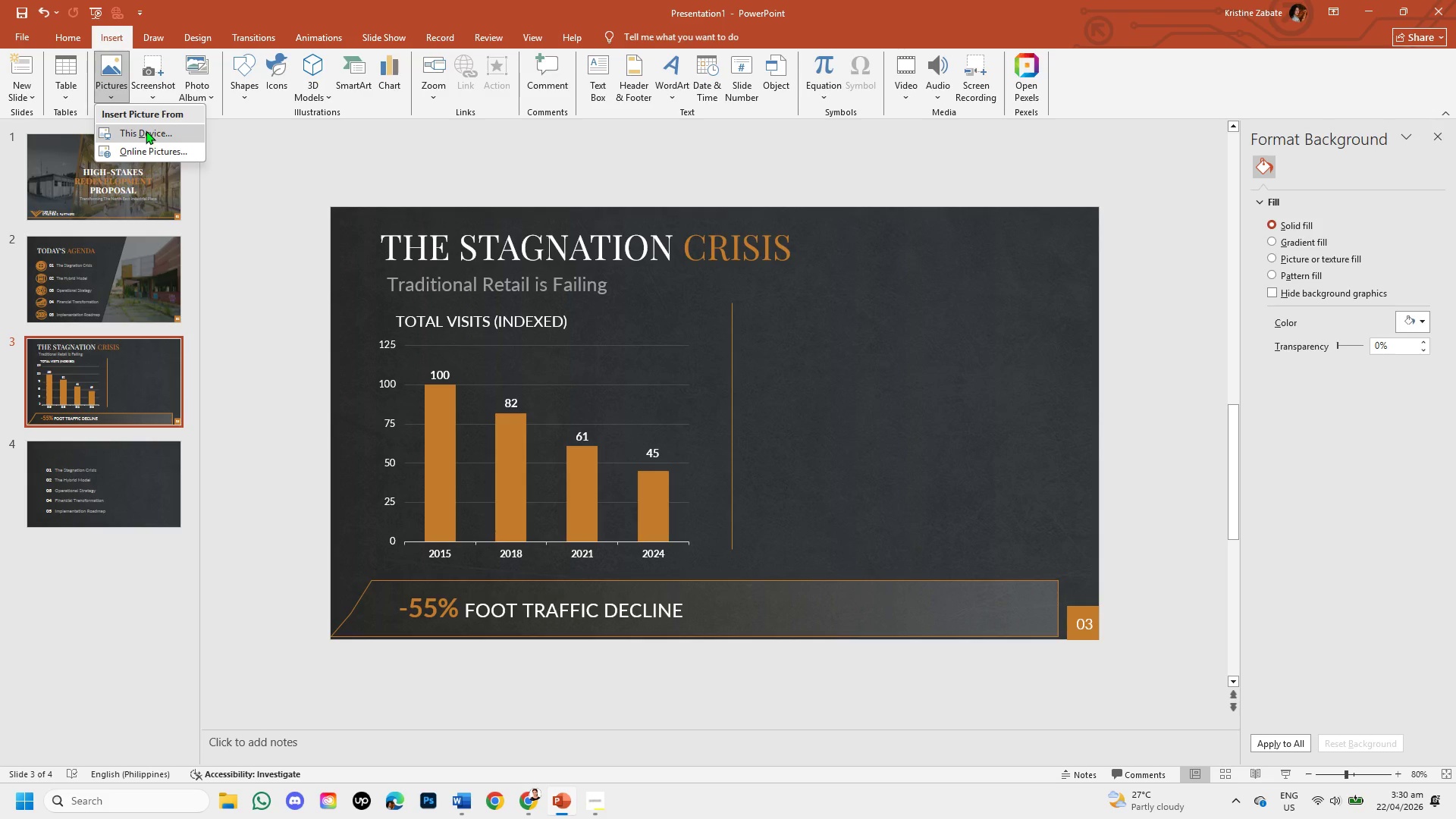 
left_click([146, 130])
 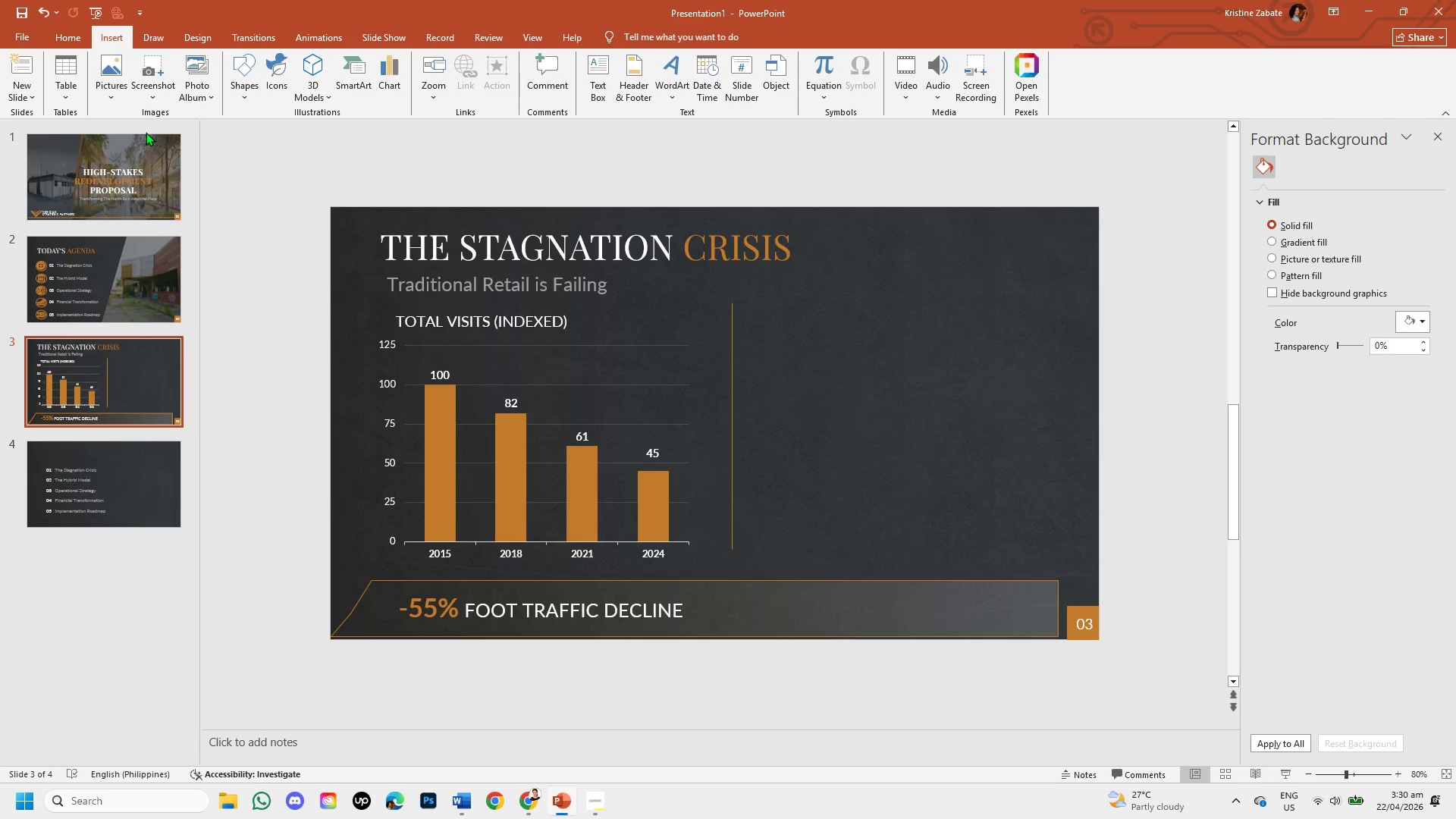 
mouse_move([147, 165])
 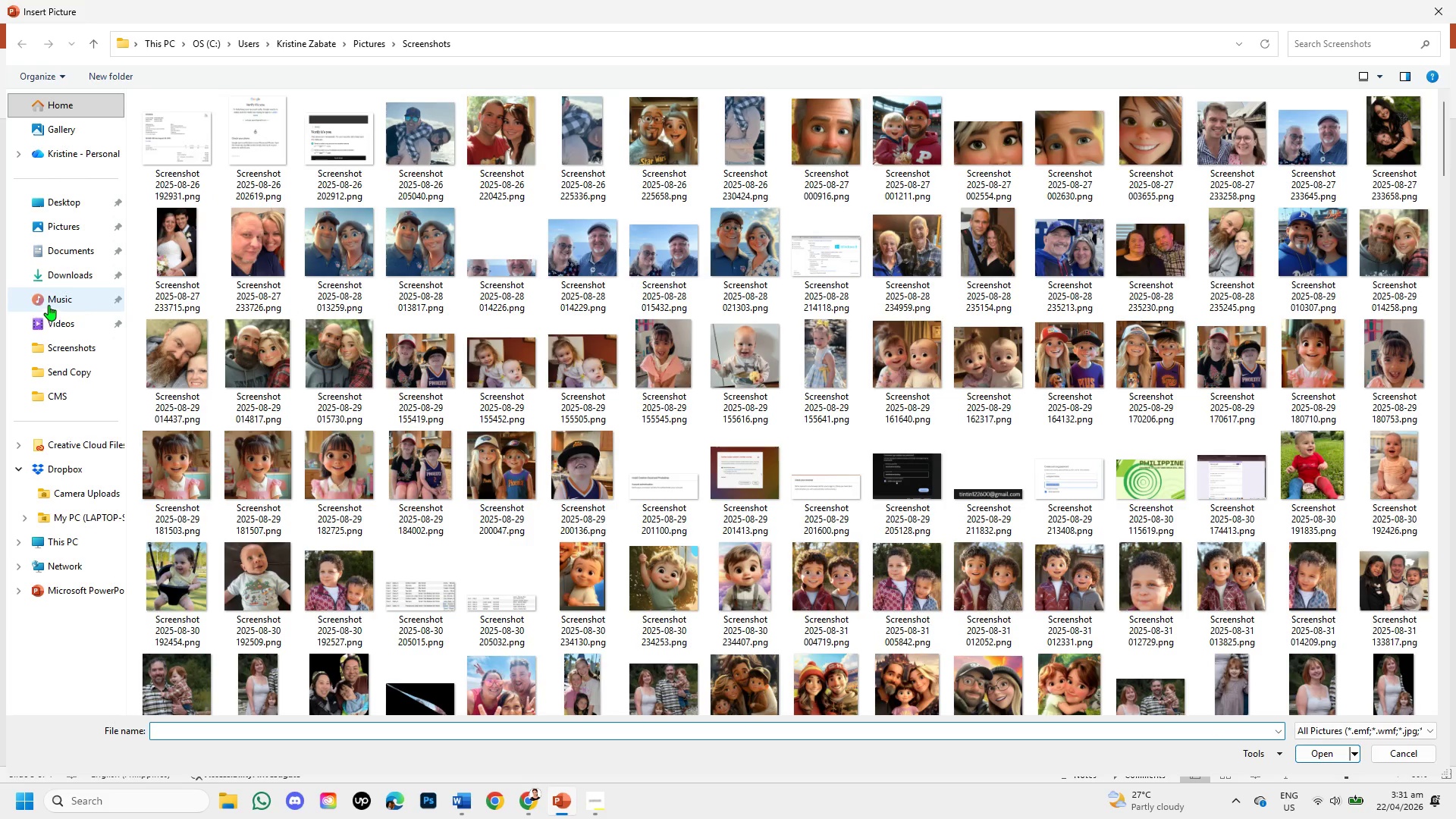 
left_click([73, 271])
 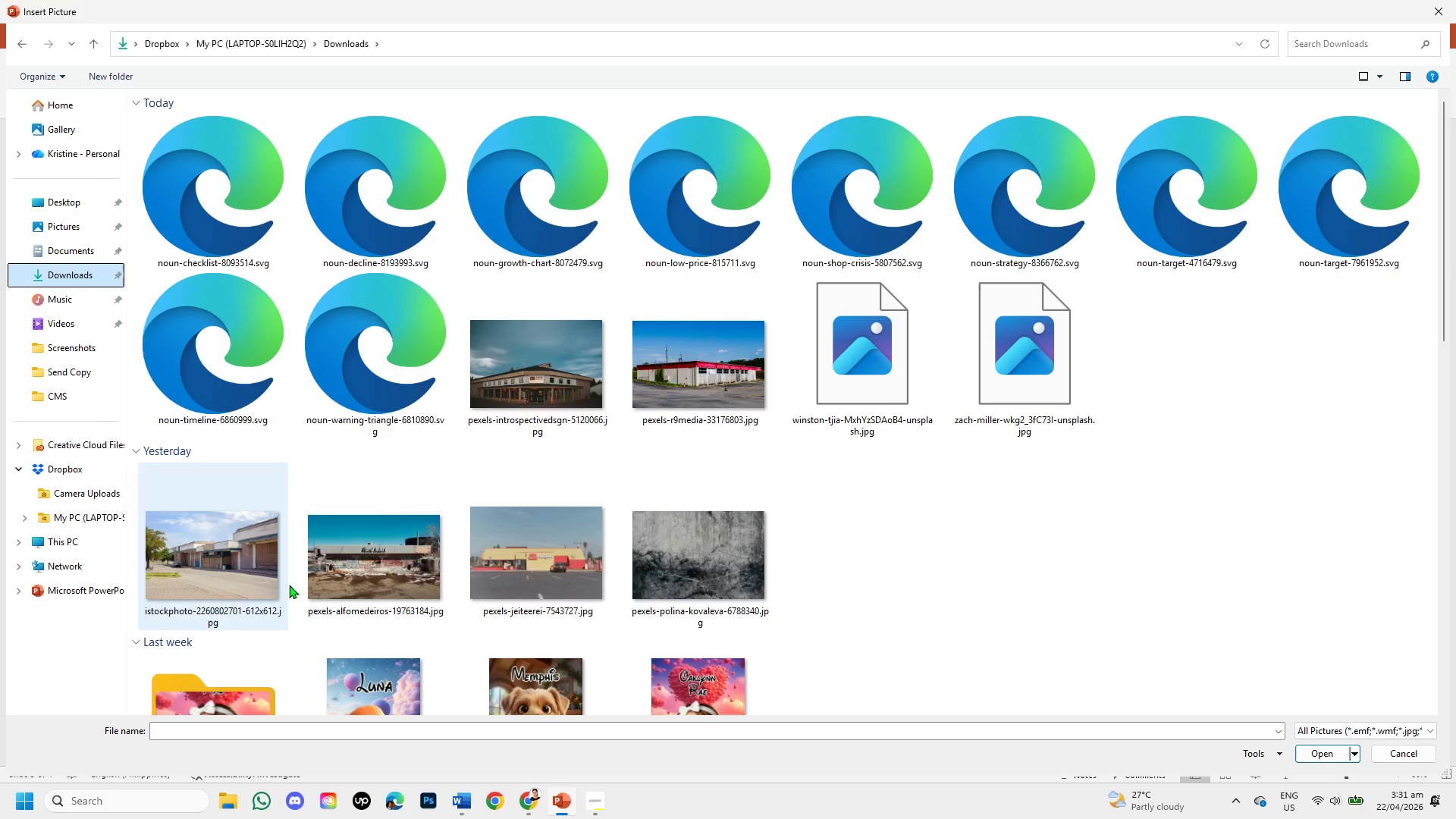 
mouse_move([403, 435])
 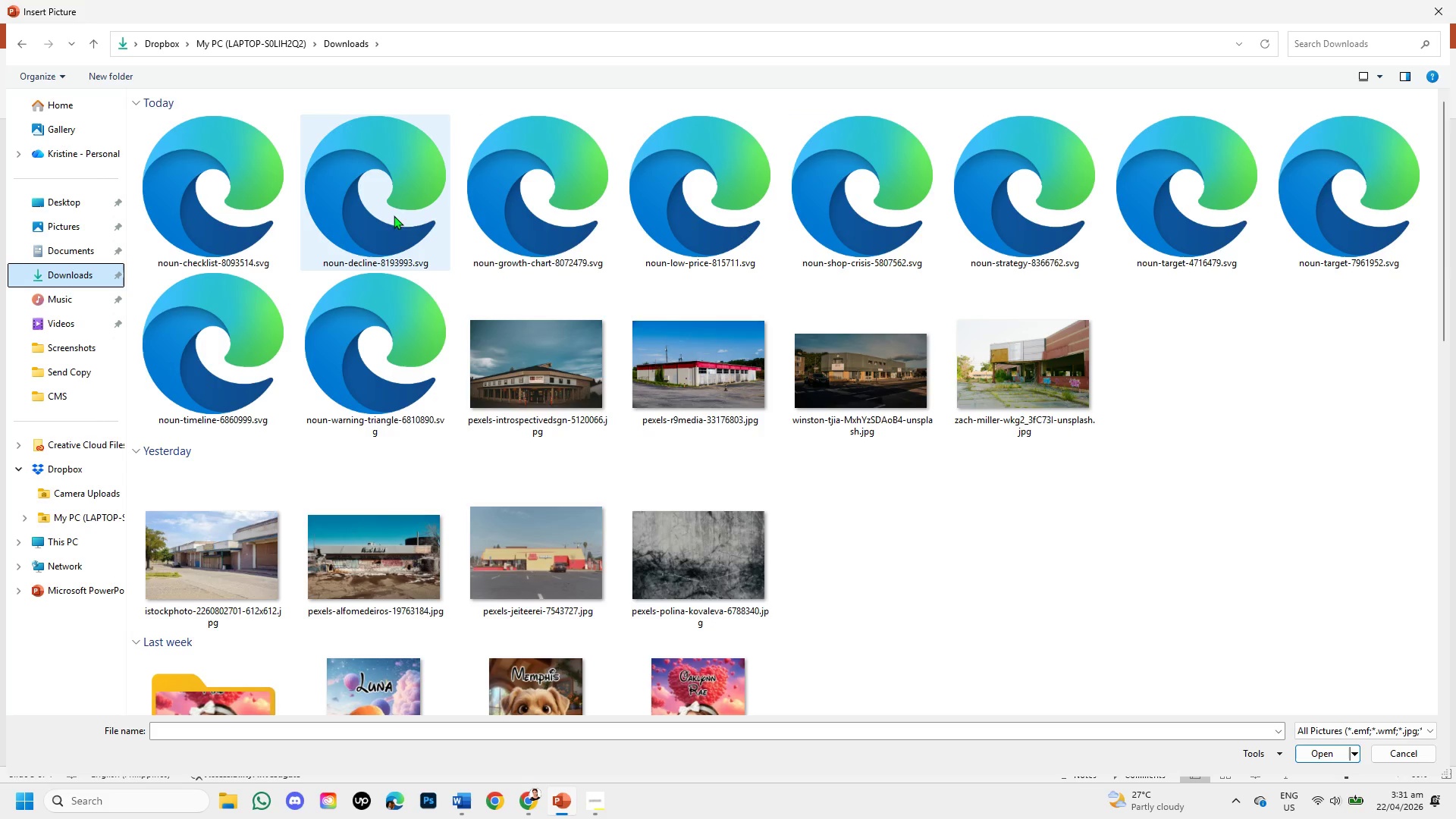 
wait(5.92)
 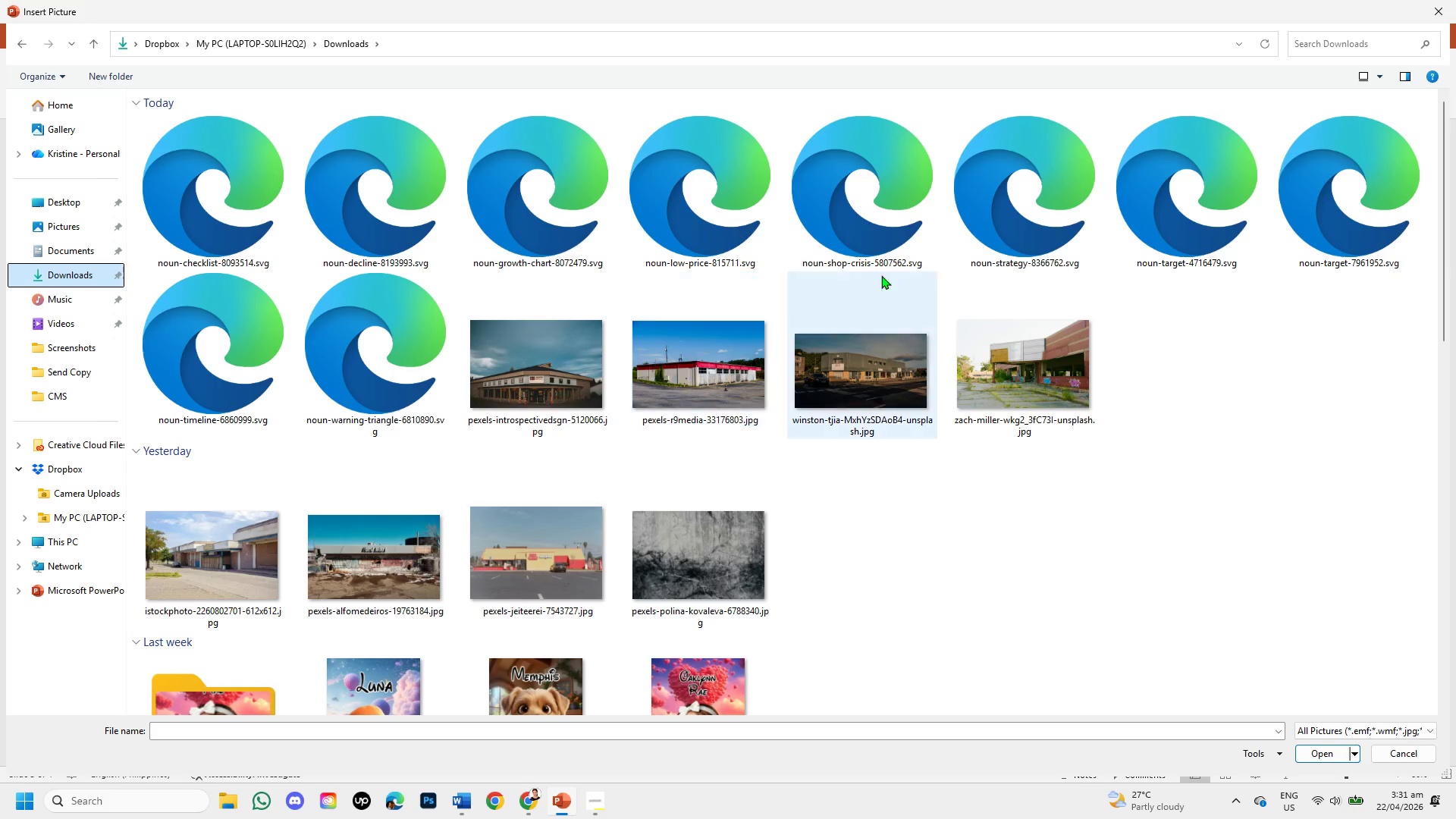 
double_click([361, 221])
 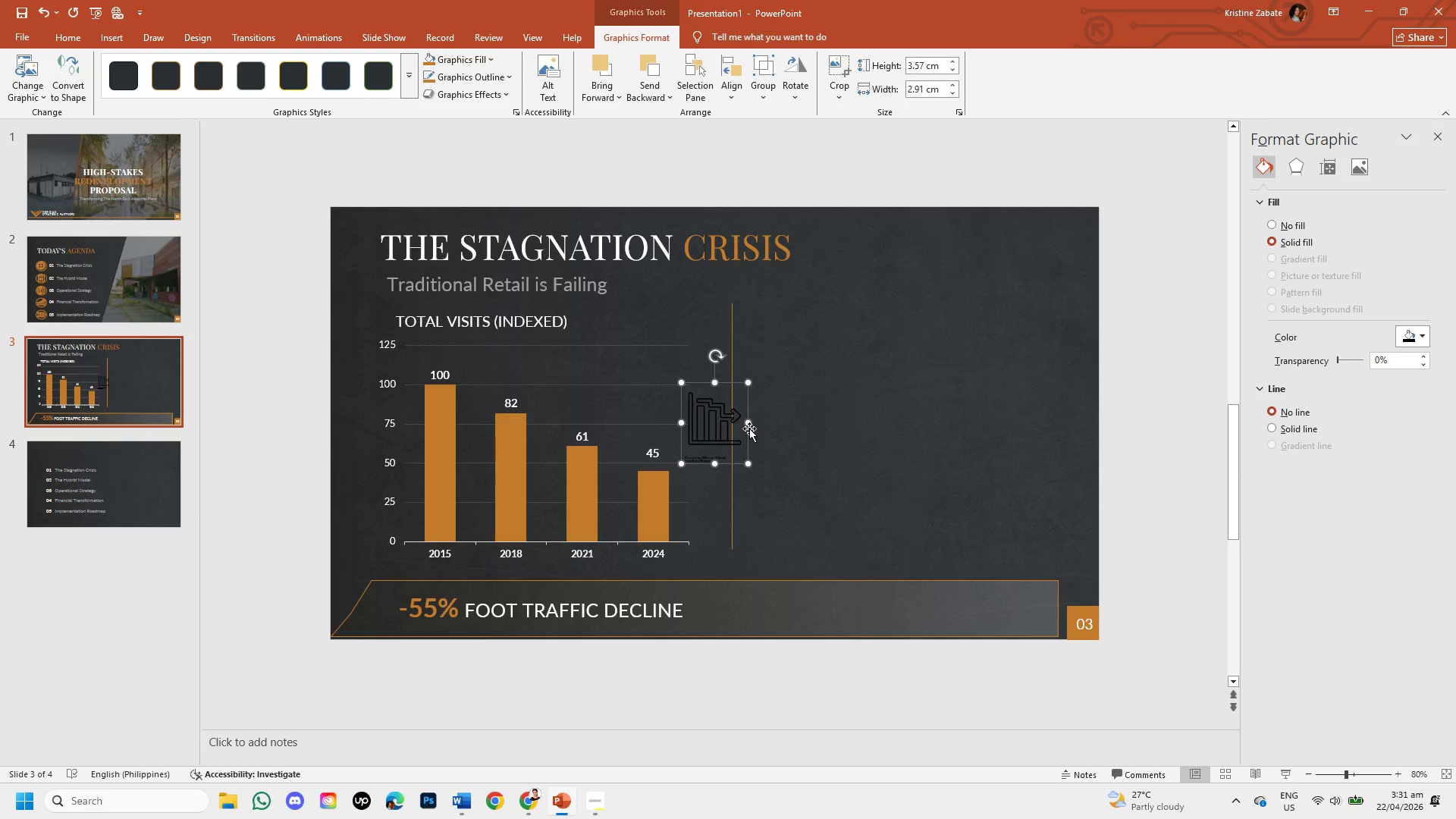 
left_click_drag(start_coordinate=[747, 433], to_coordinate=[817, 353])
 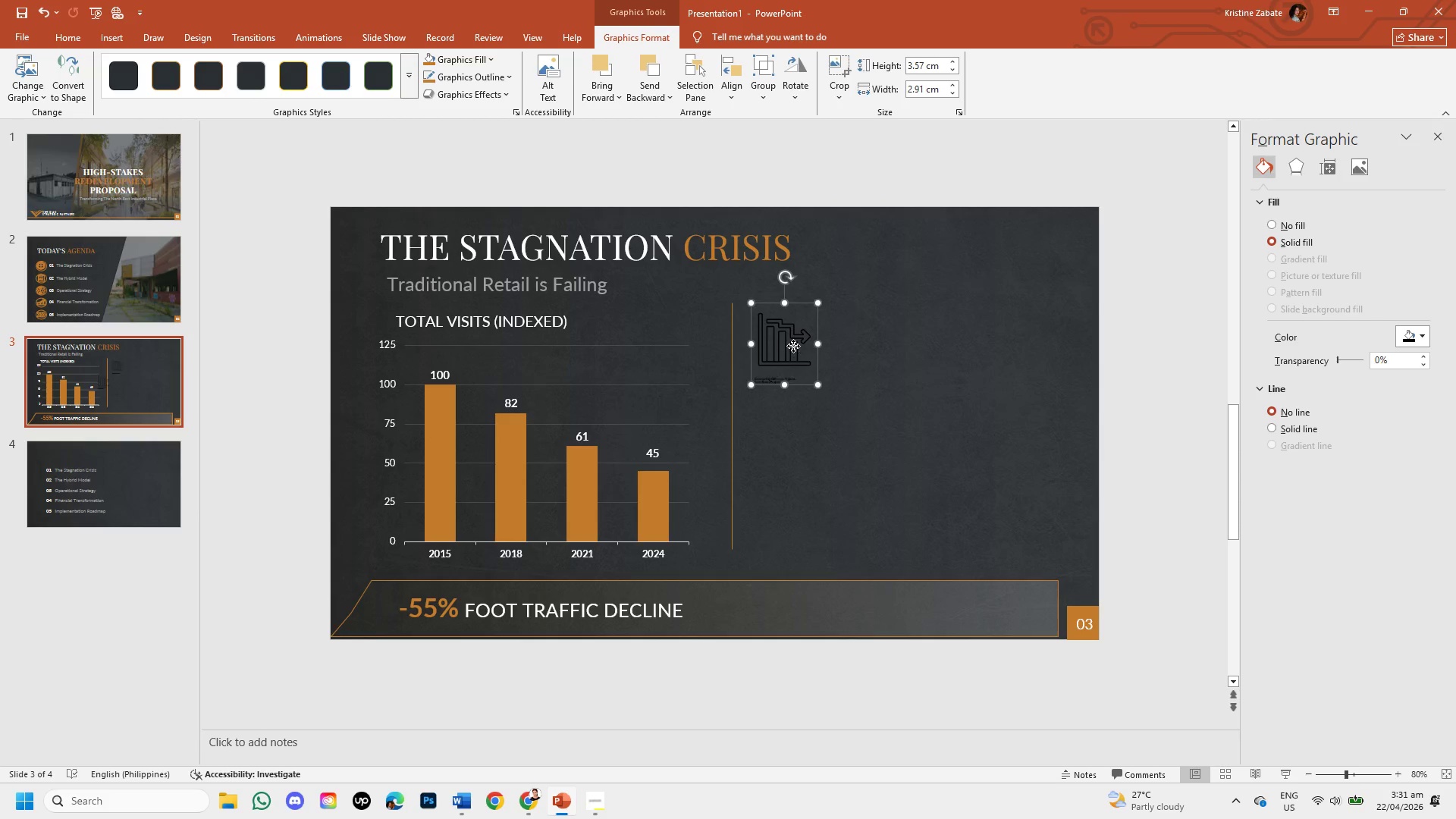 
right_click([793, 346])
 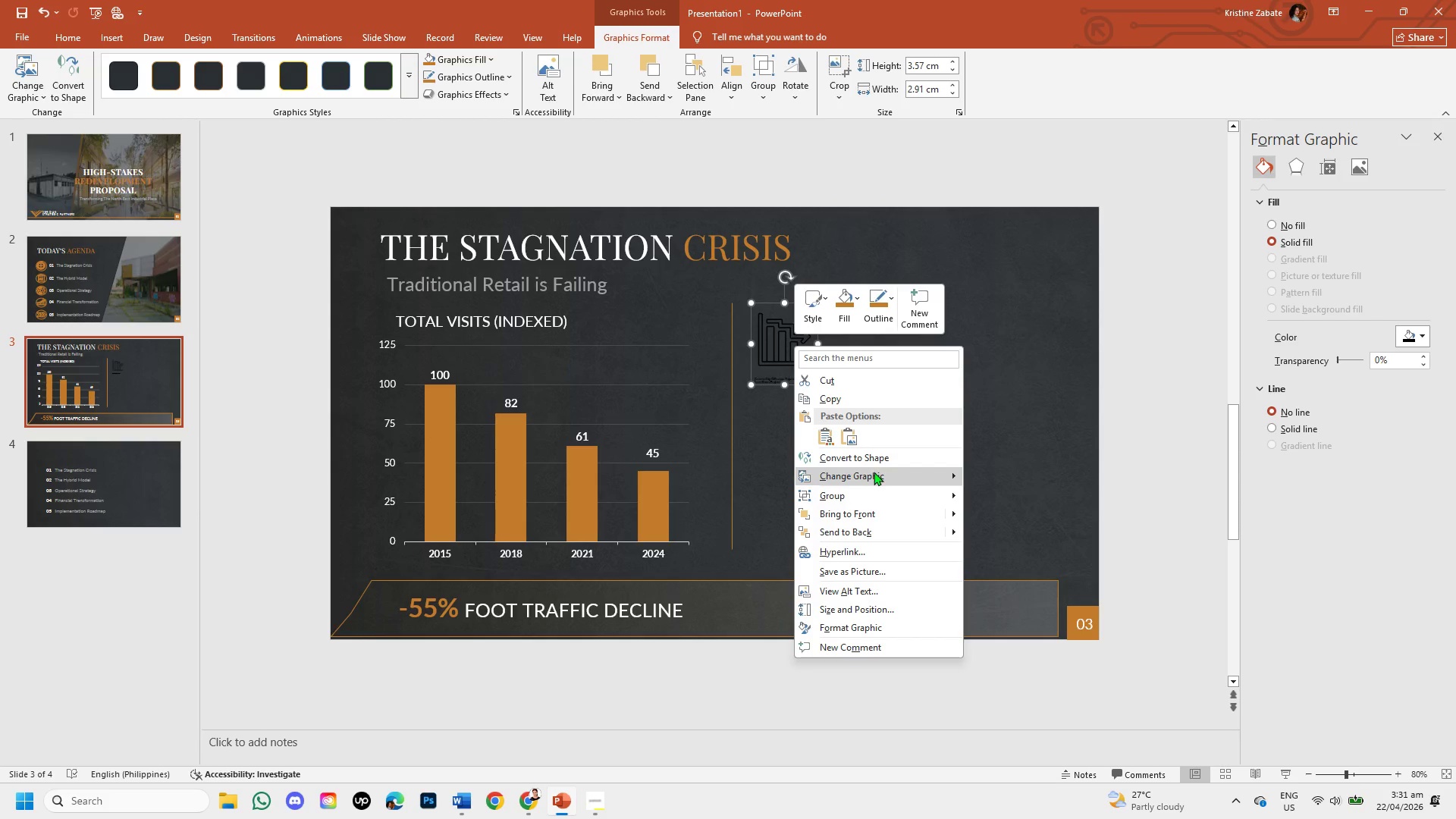 
left_click([871, 459])
 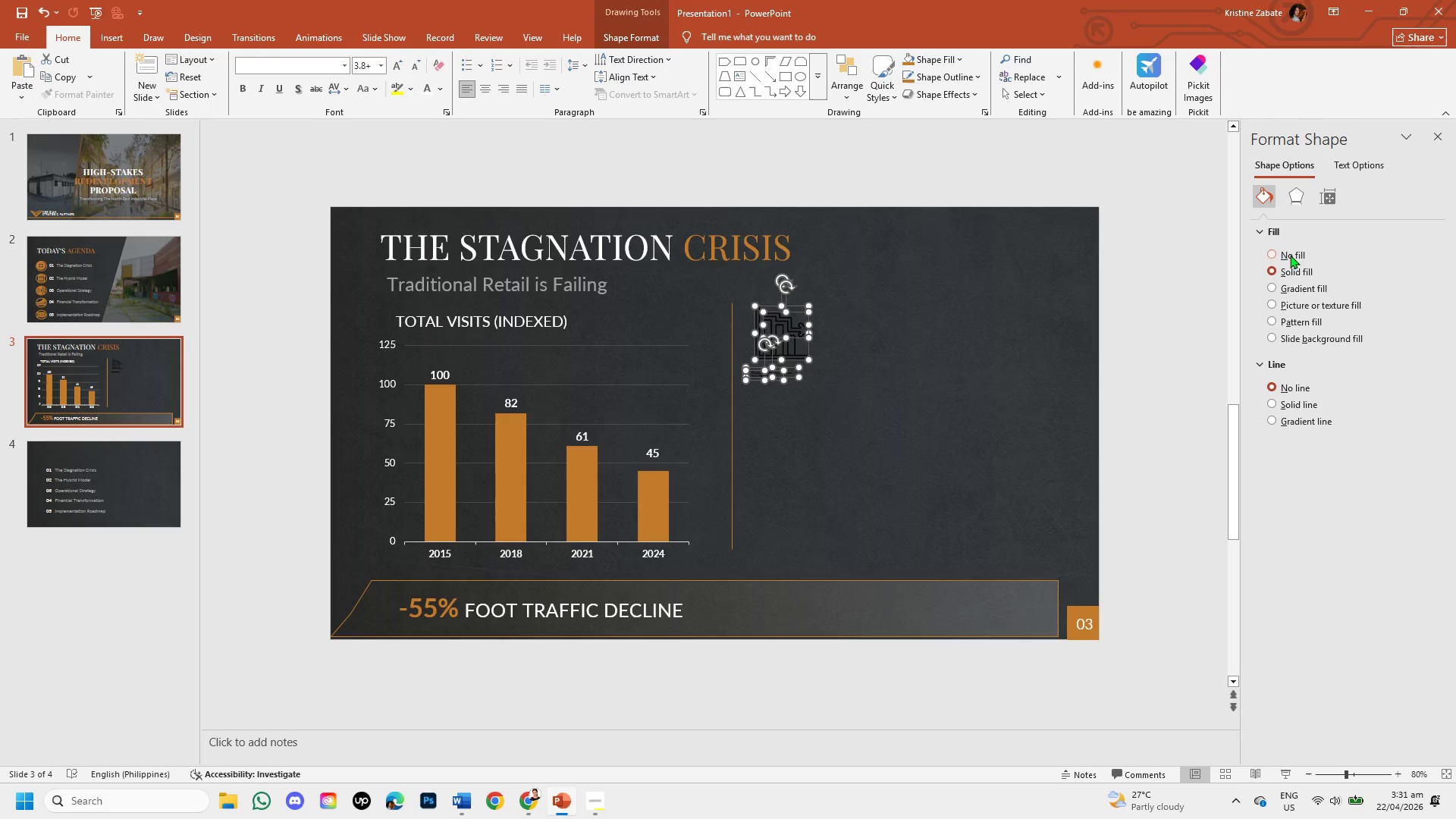 
left_click([1270, 251])
 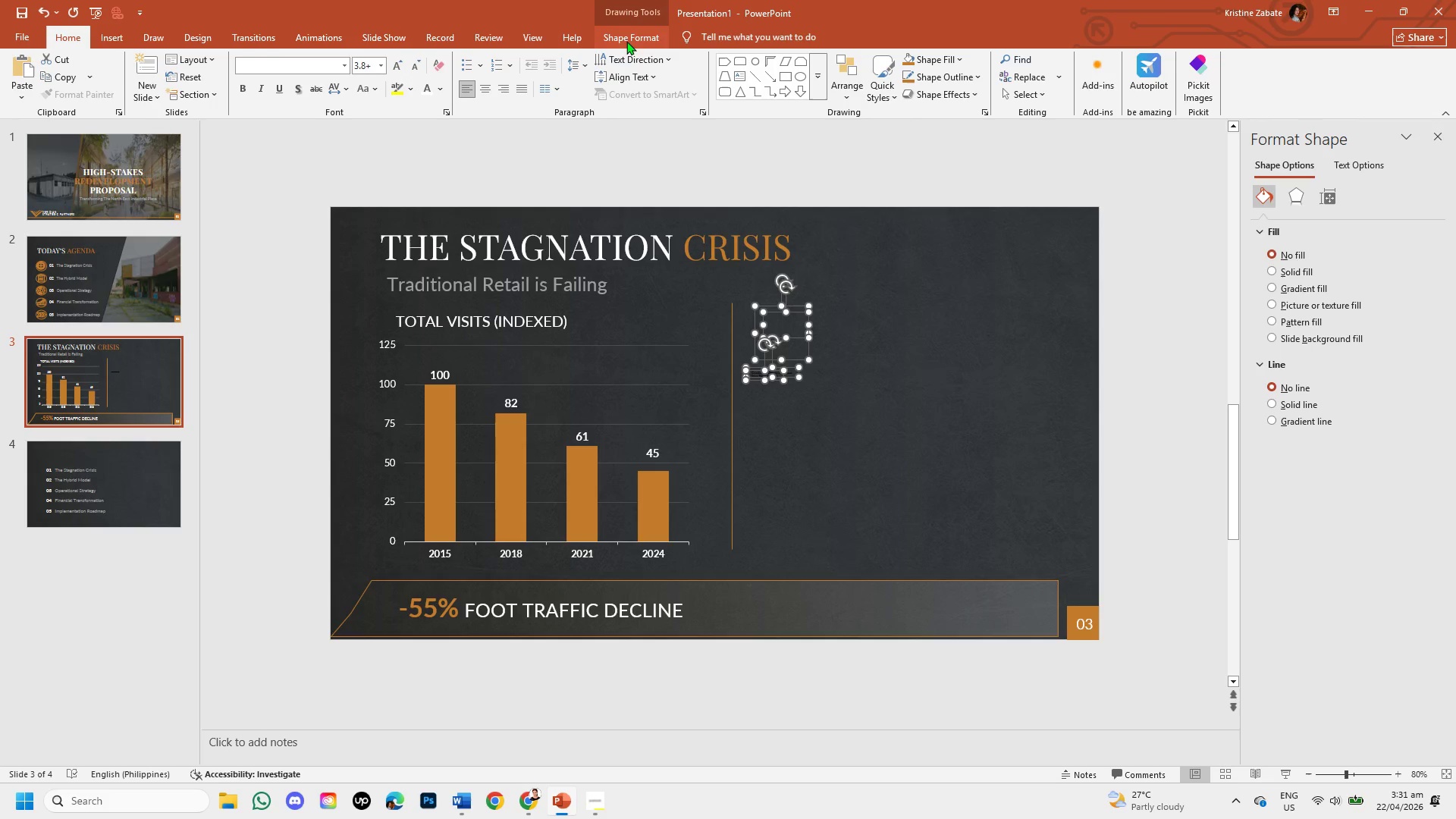 
left_click_drag(start_coordinate=[633, 32], to_coordinate=[594, 56])
 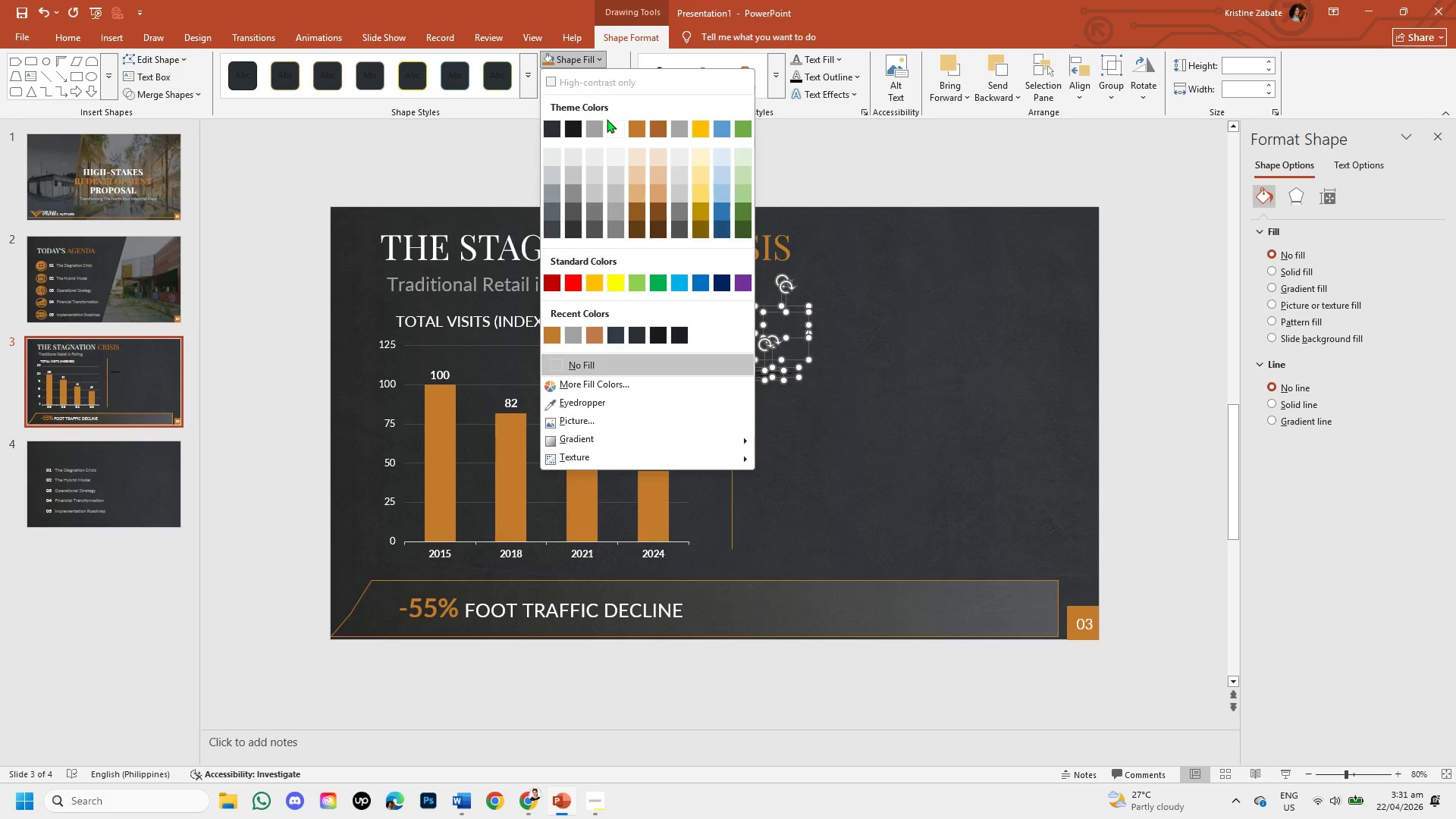 
left_click([594, 56])
 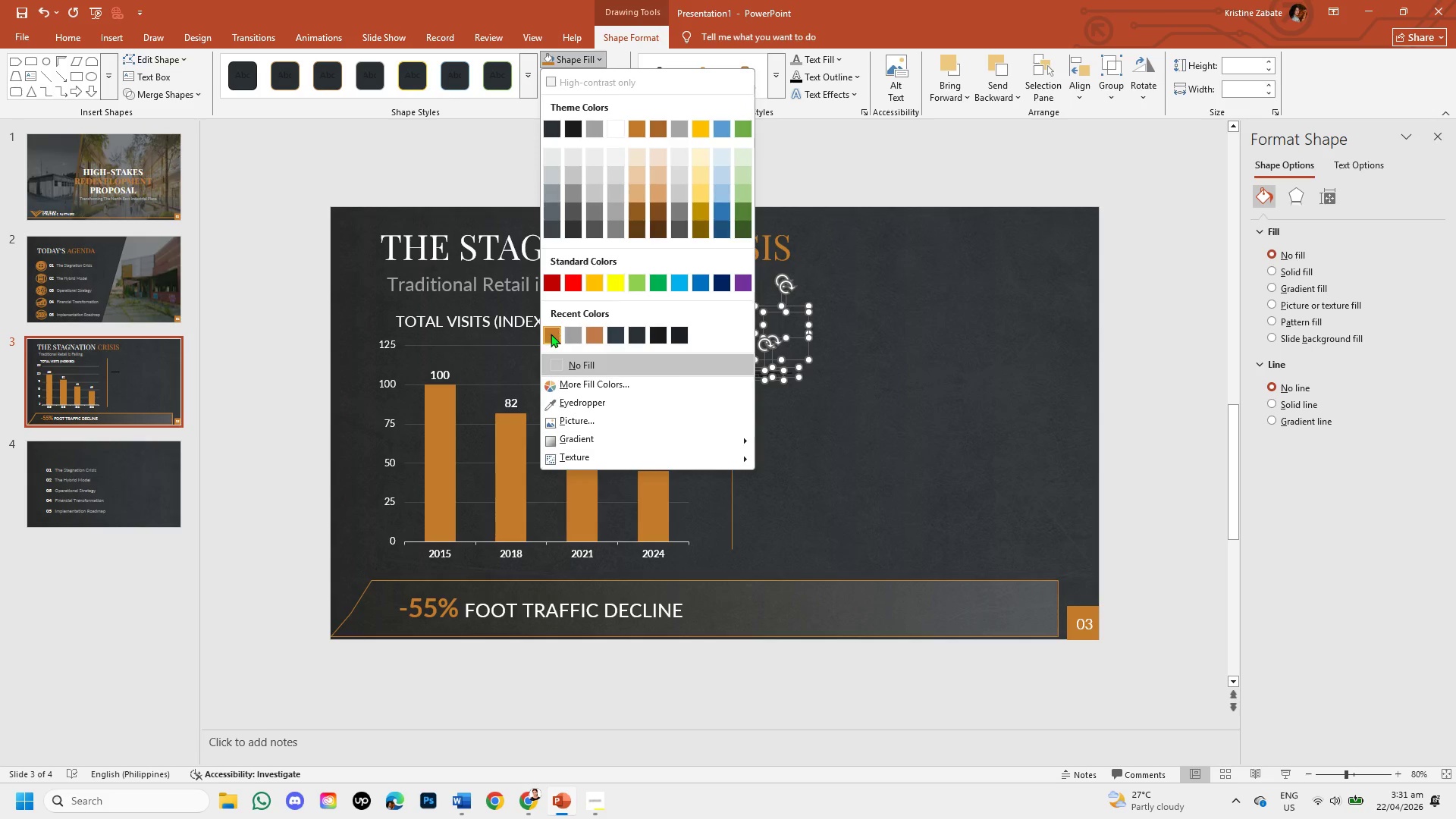 
left_click([550, 334])
 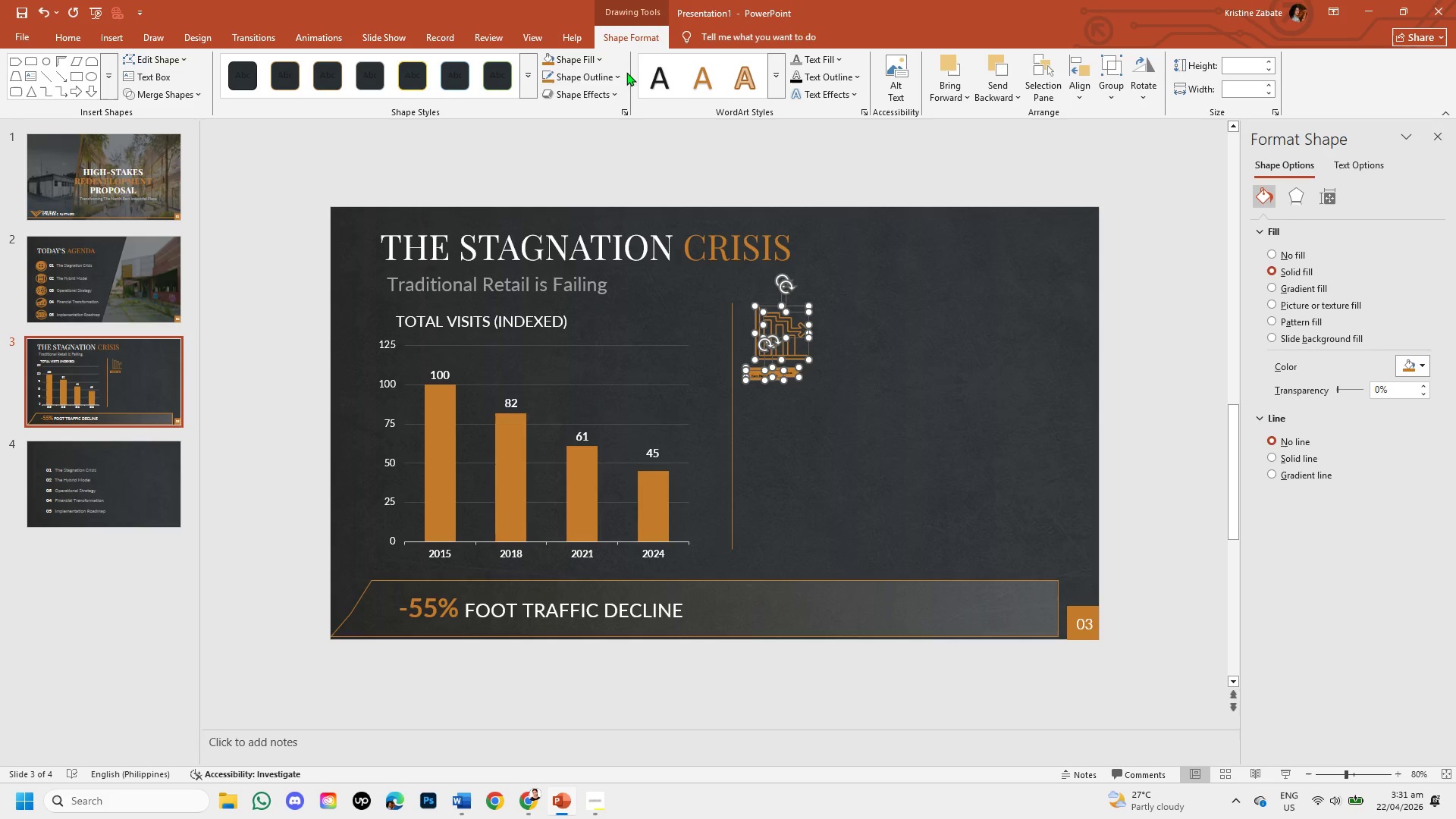 
left_click([621, 73])
 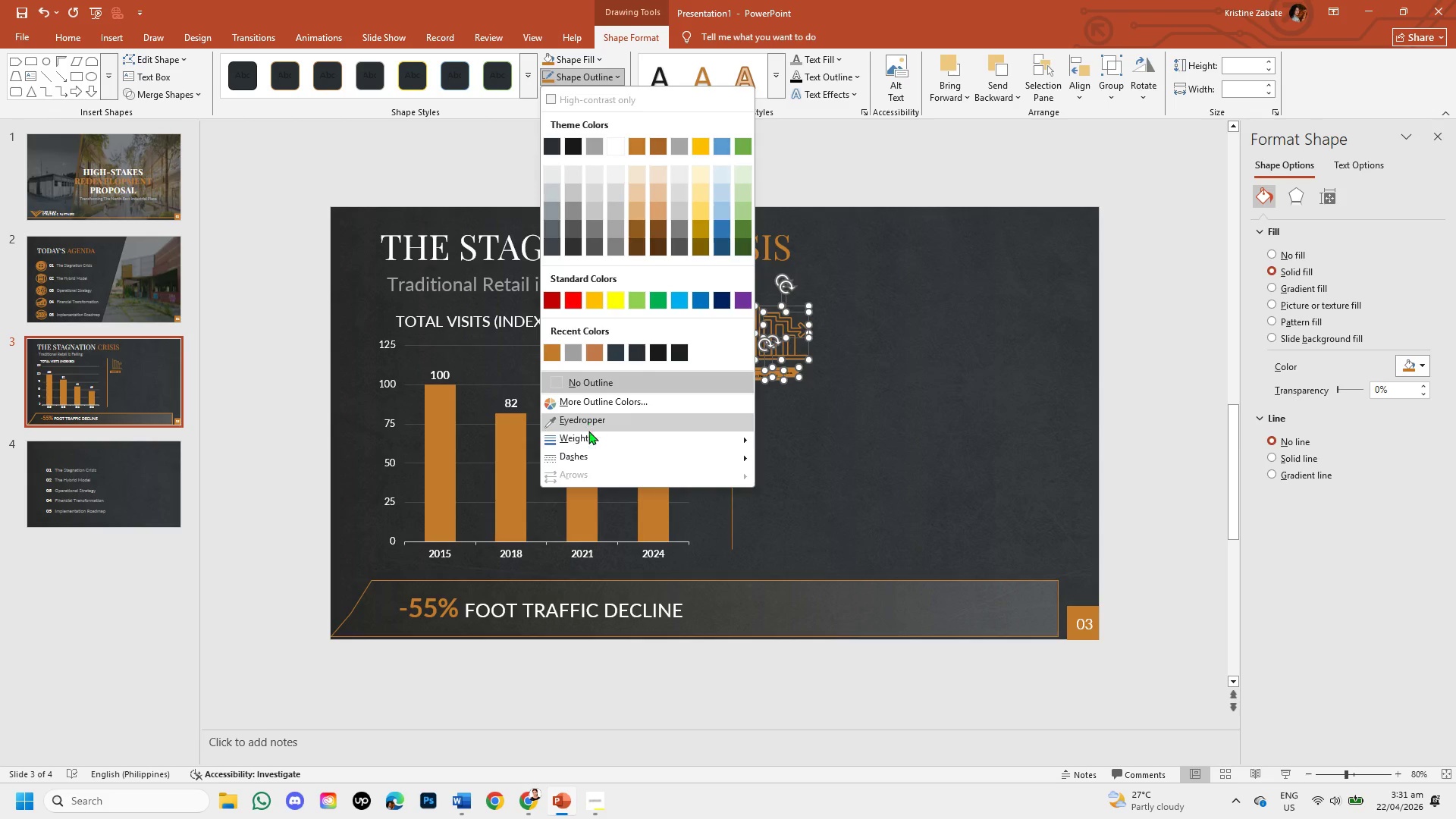 
left_click([588, 438])
 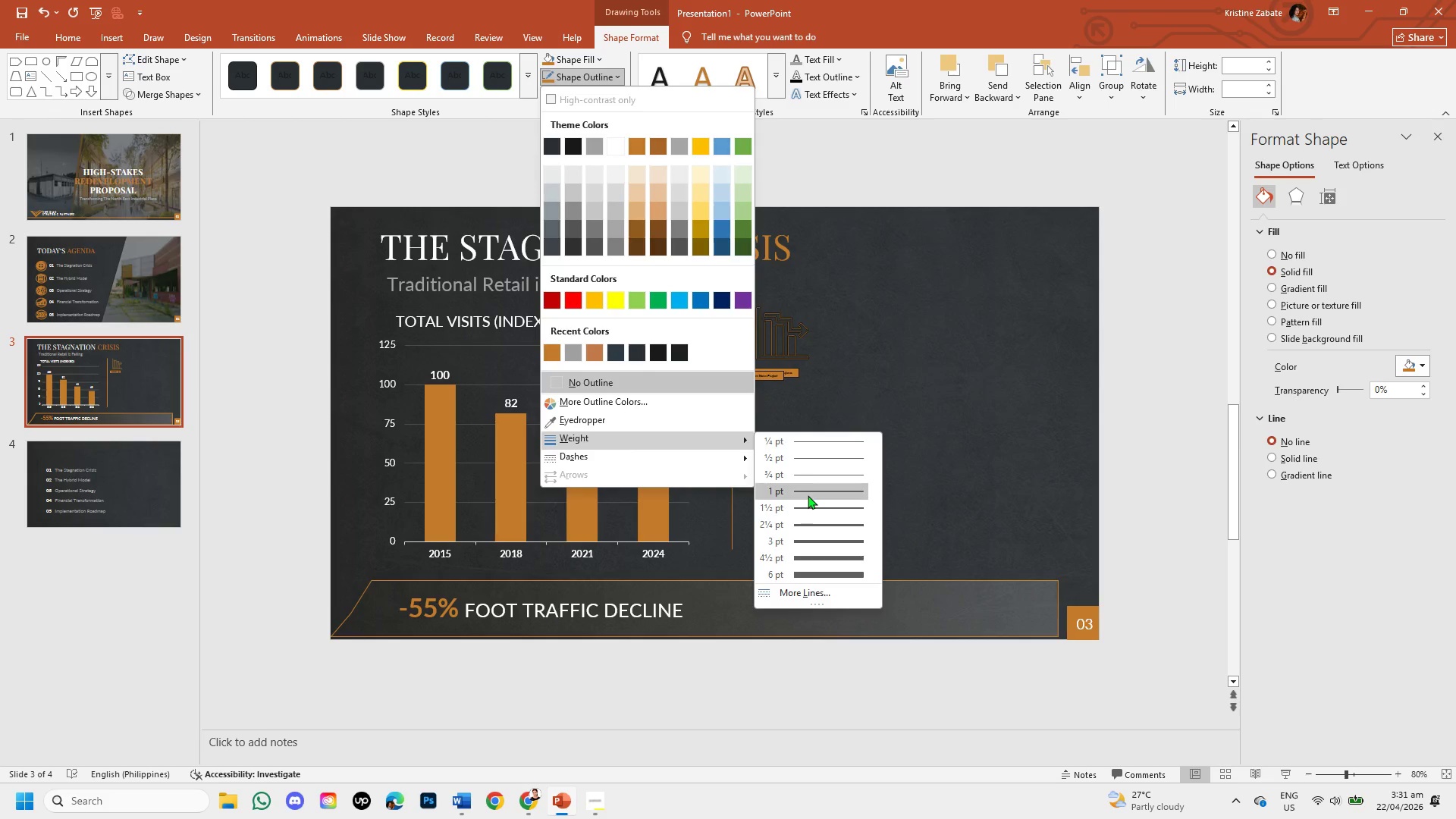 
left_click([808, 495])
 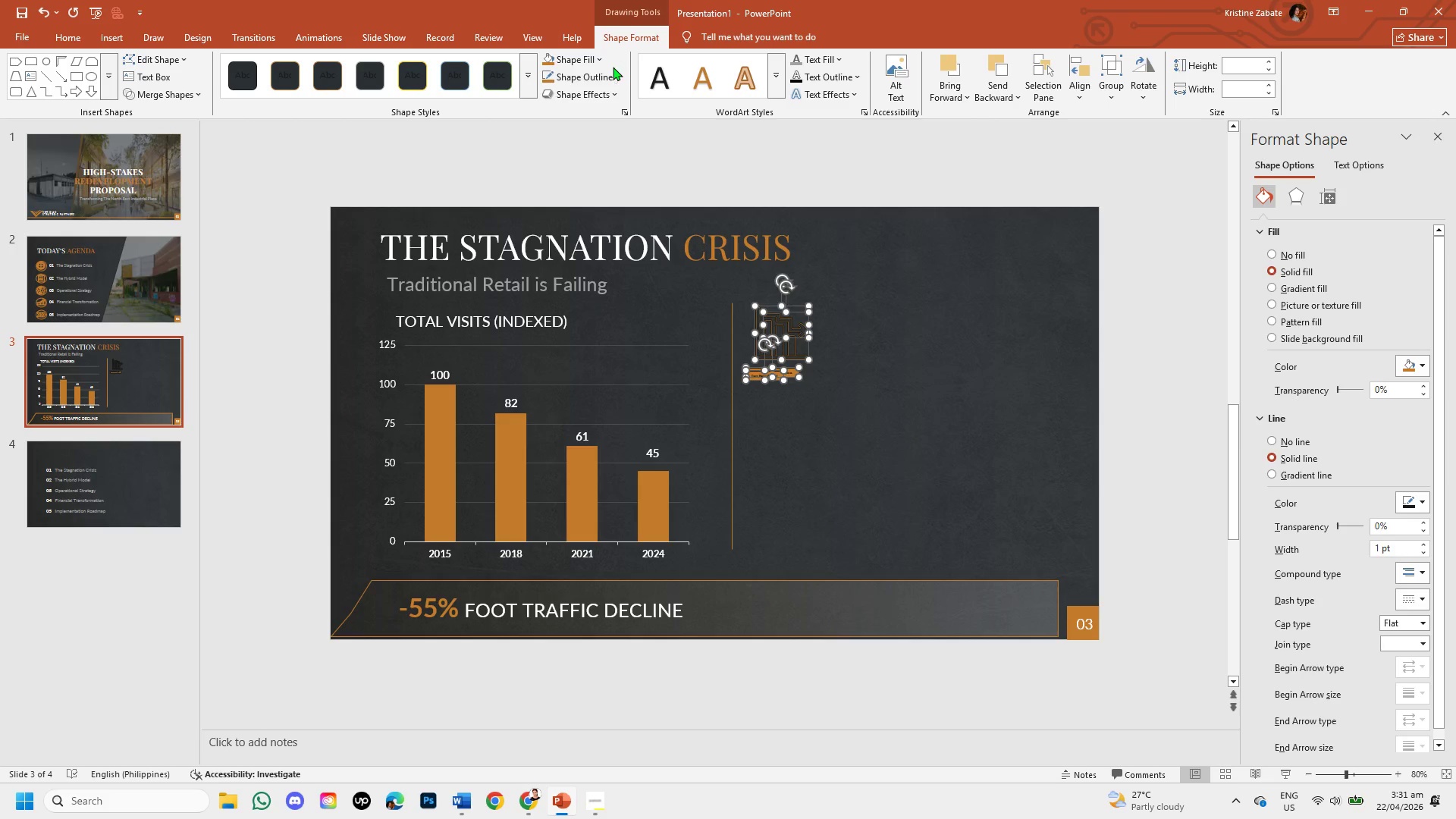 
left_click([613, 71])
 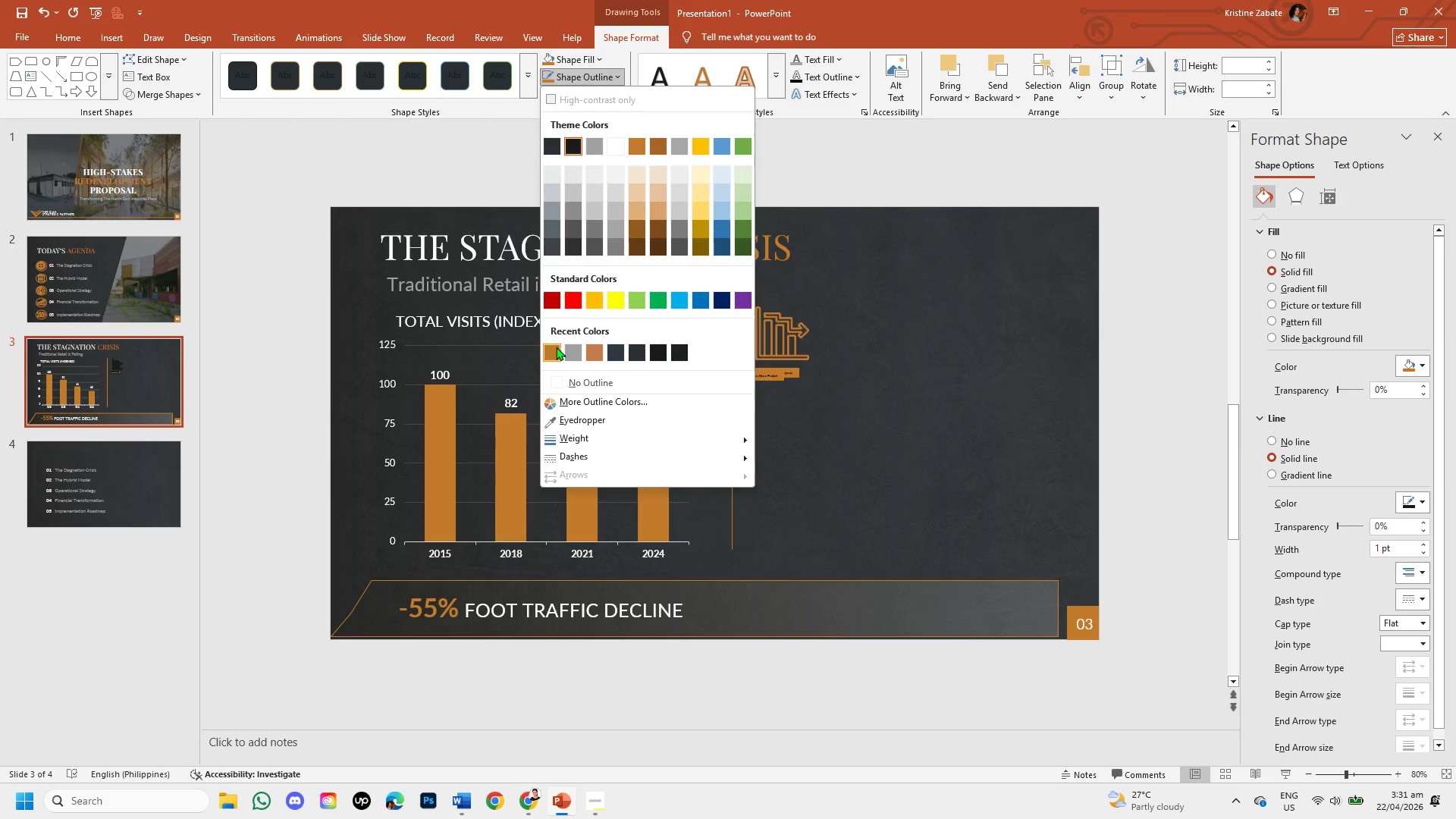 
left_click([556, 347])
 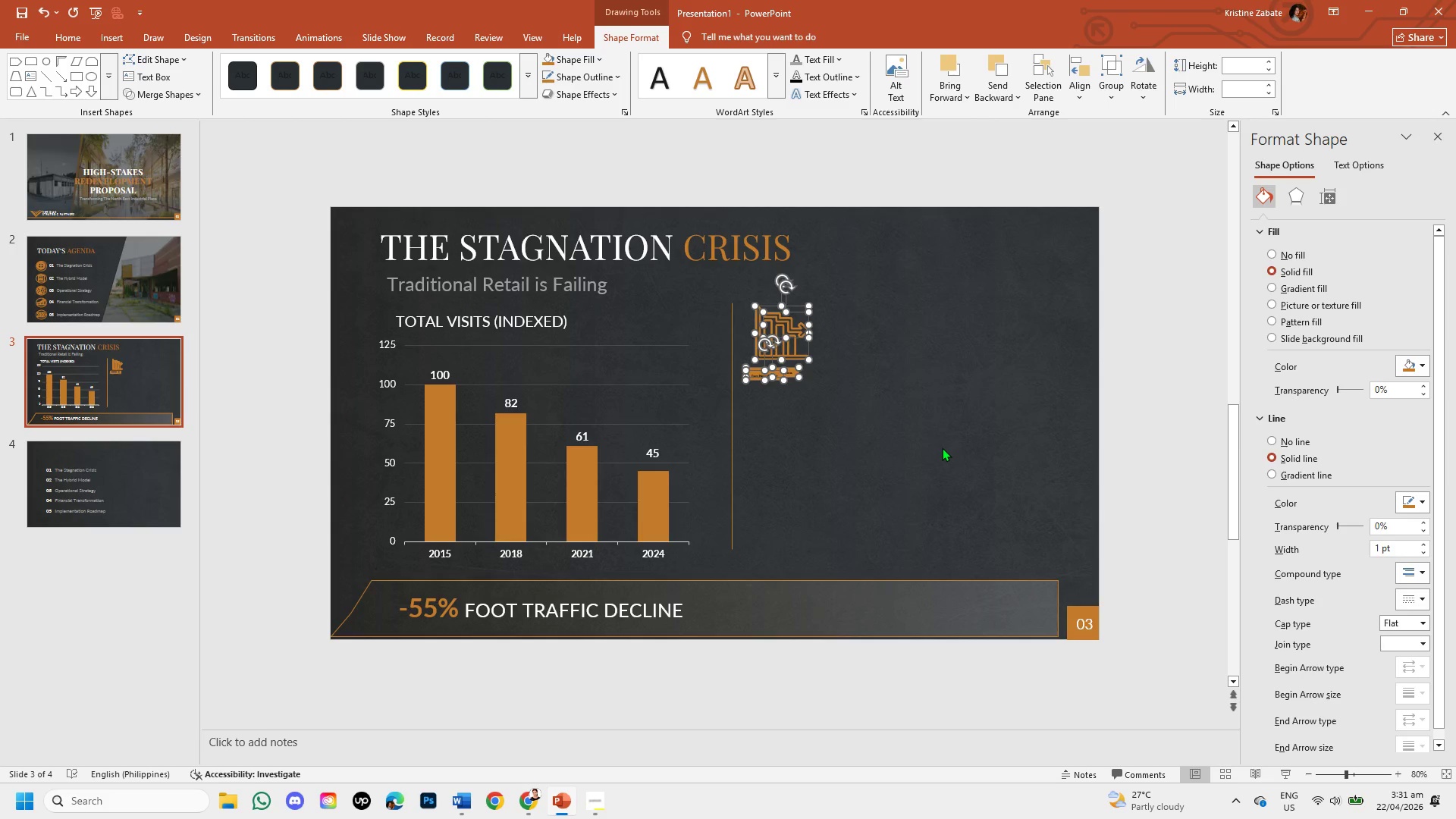 
left_click([941, 447])
 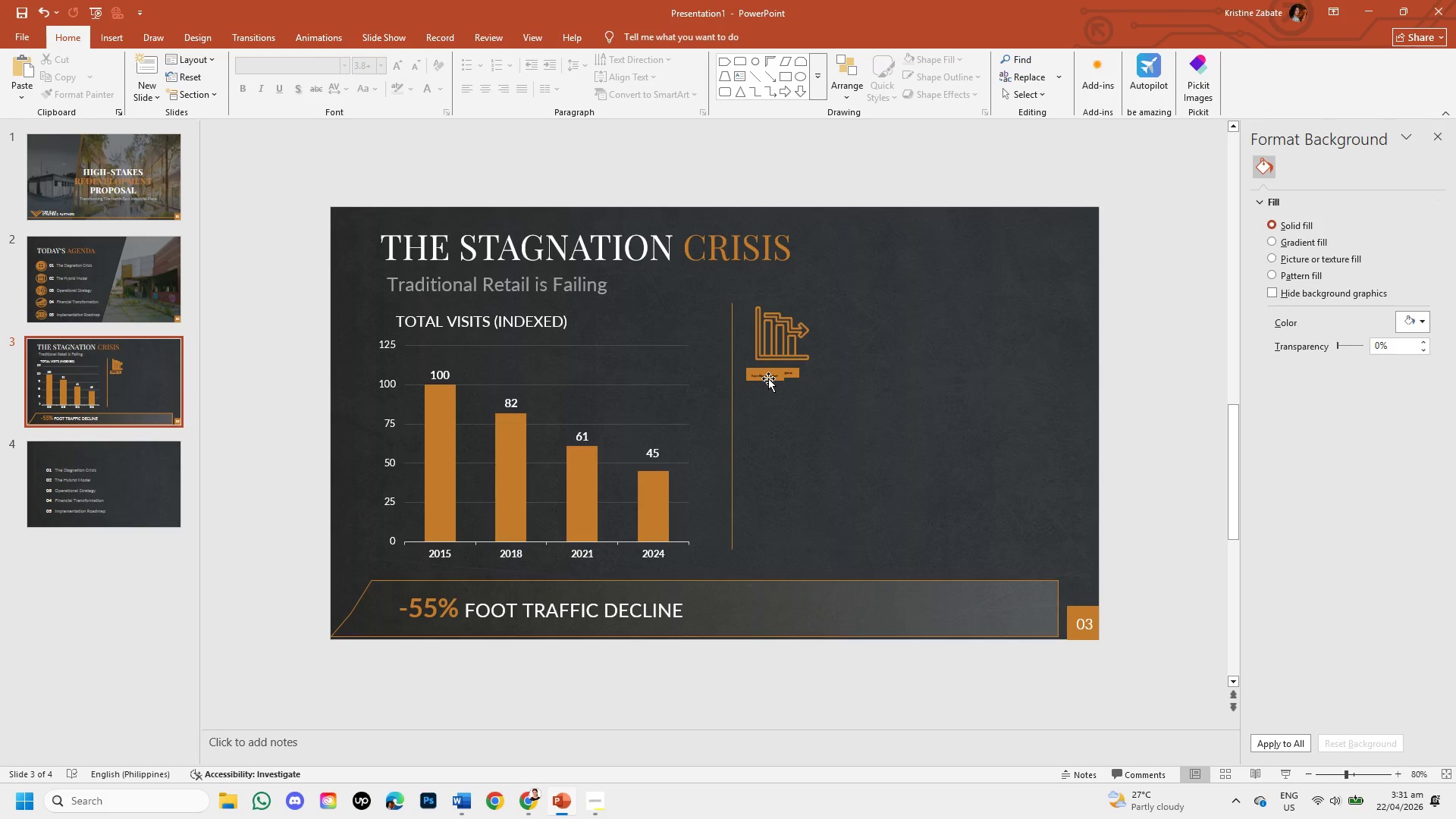 
left_click([768, 378])
 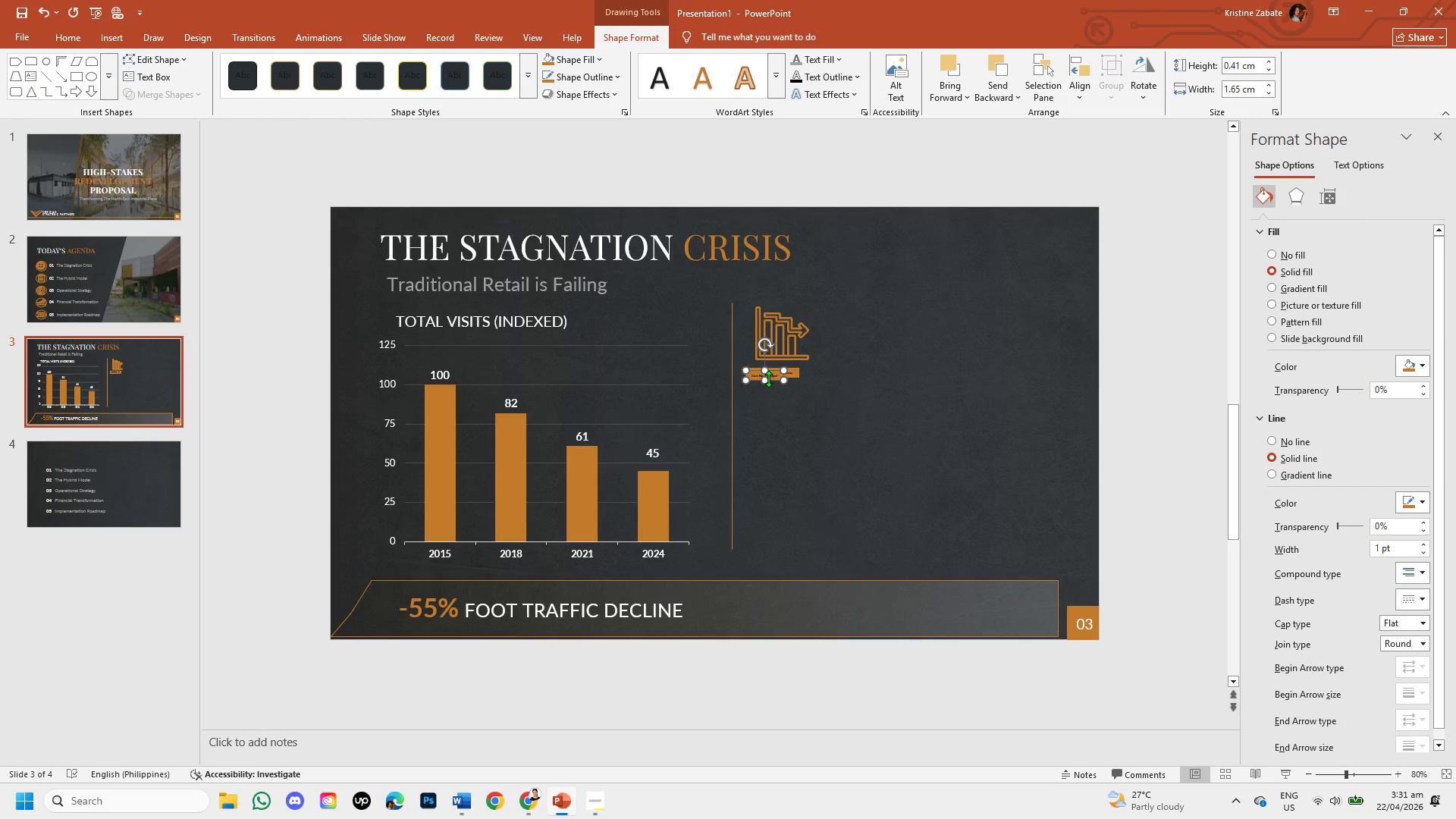 
key(Backspace)
 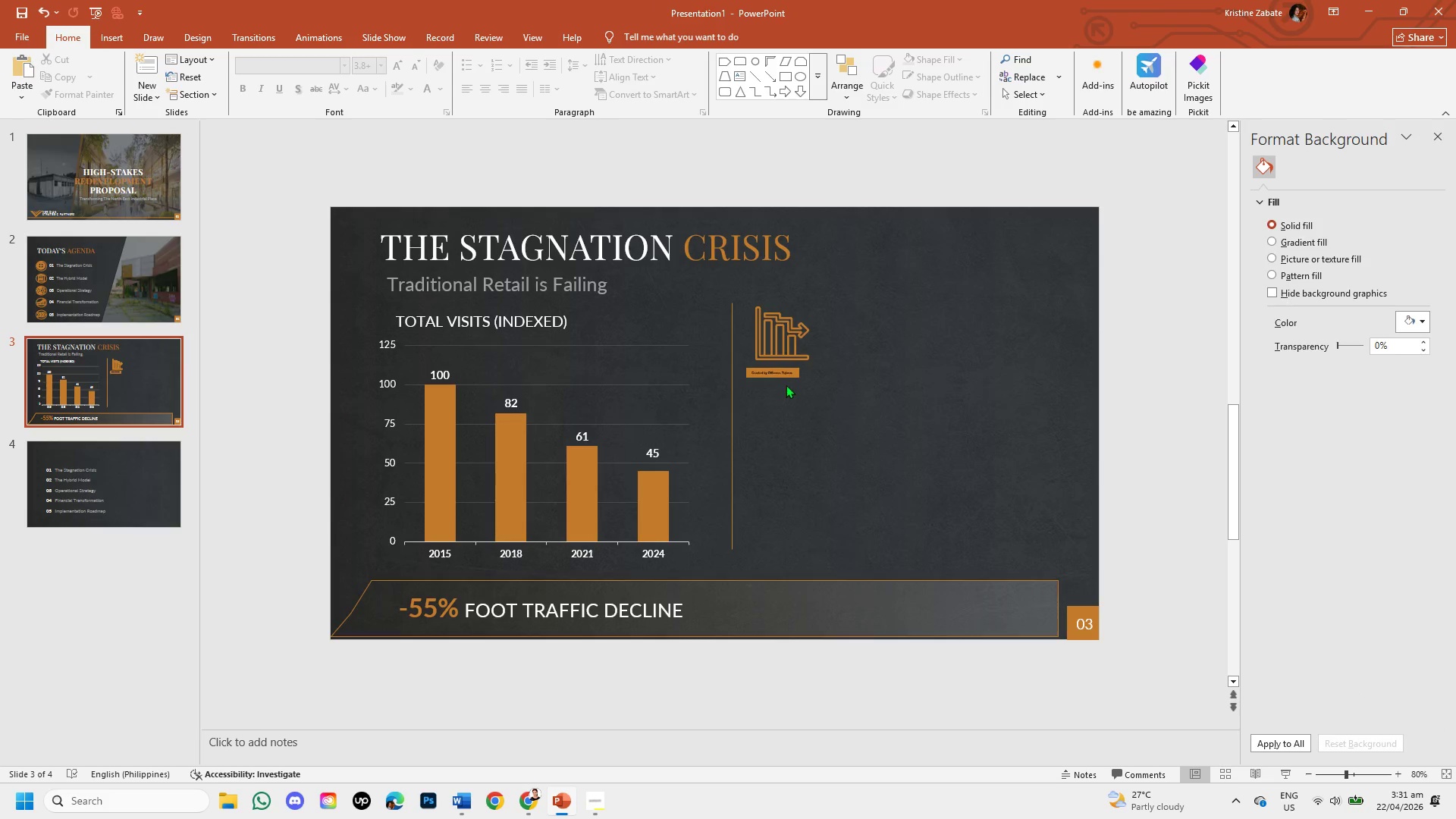 
left_click([786, 373])
 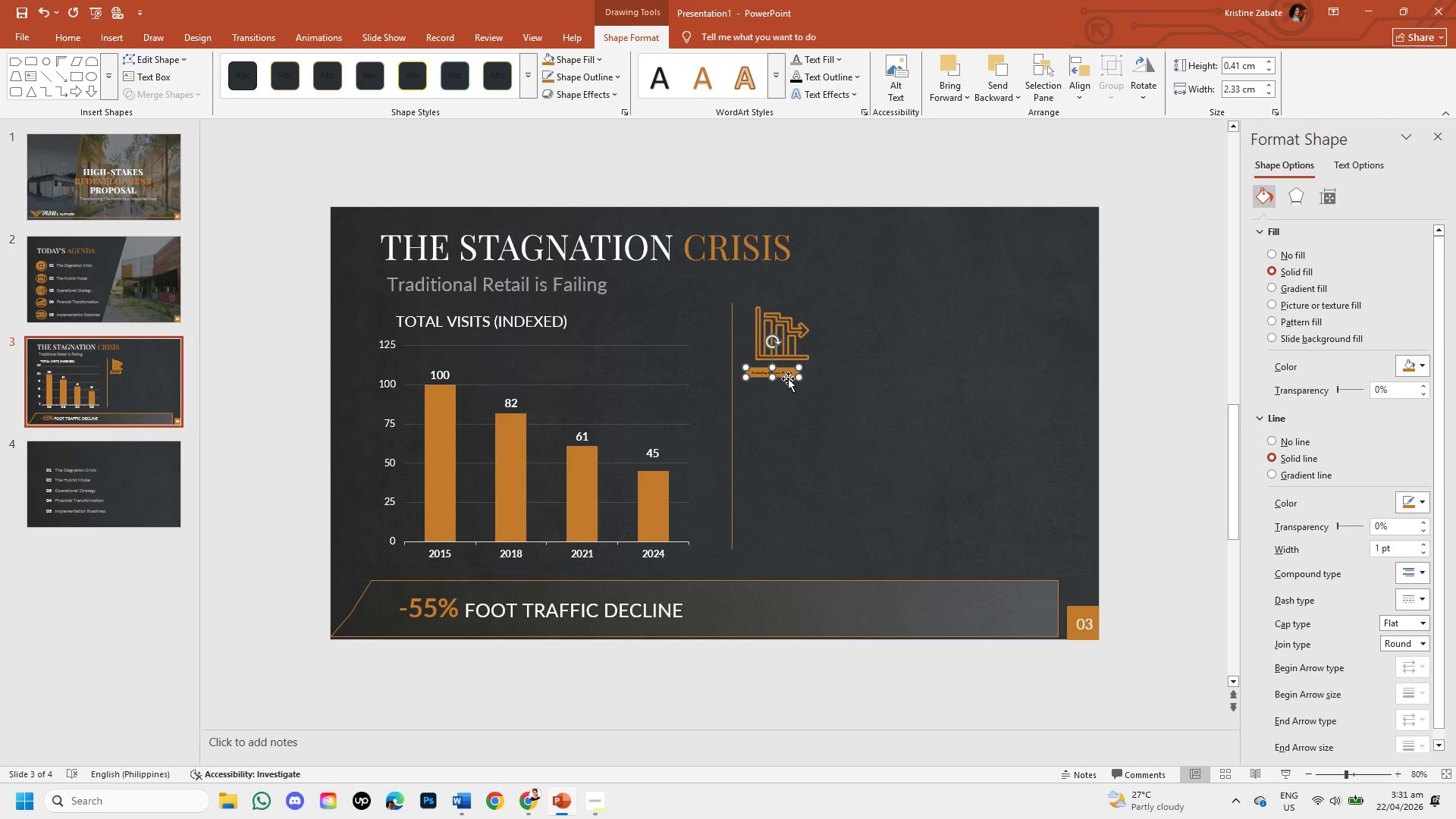 
left_click([788, 378])
 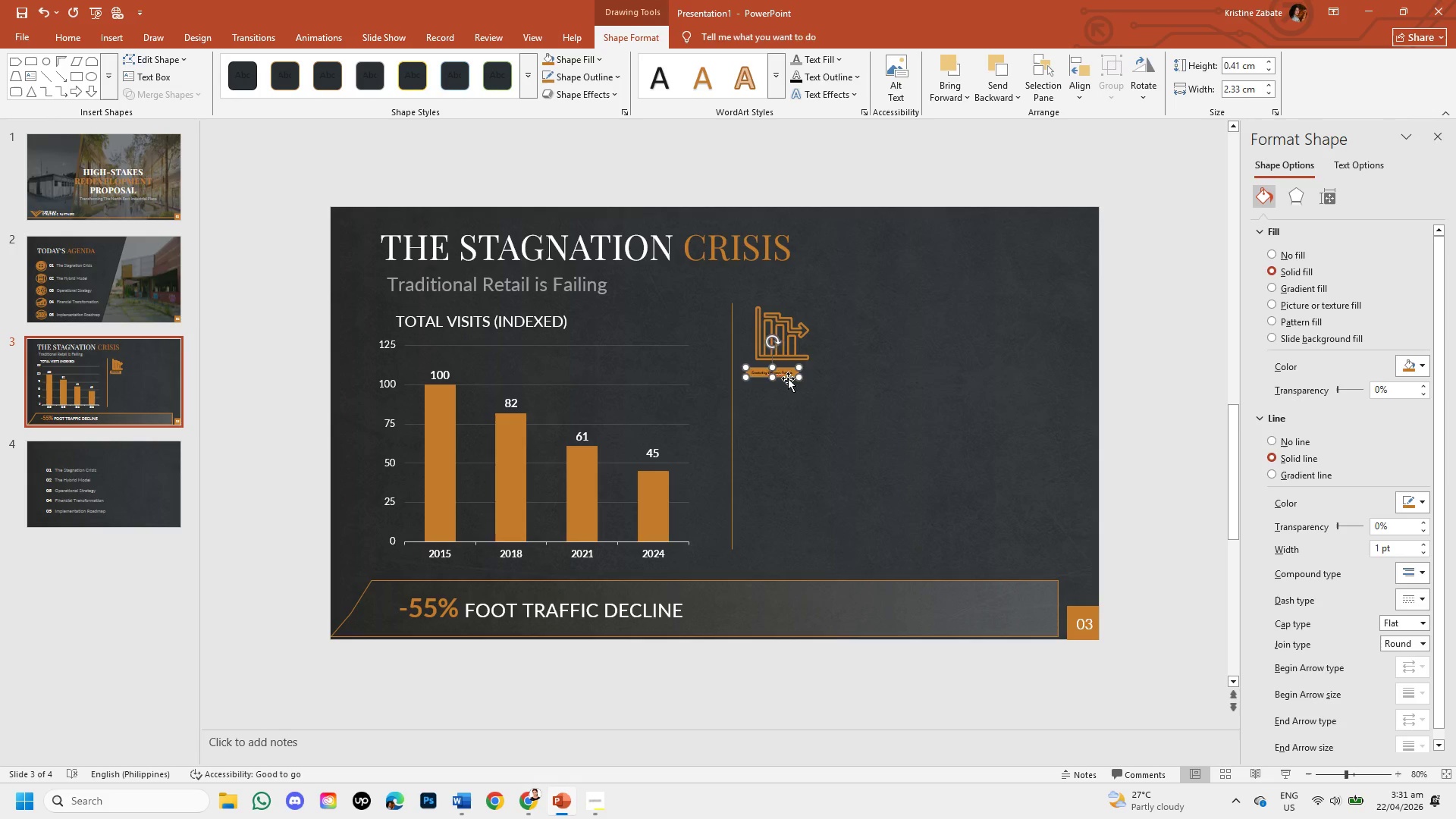 
key(Backspace)
 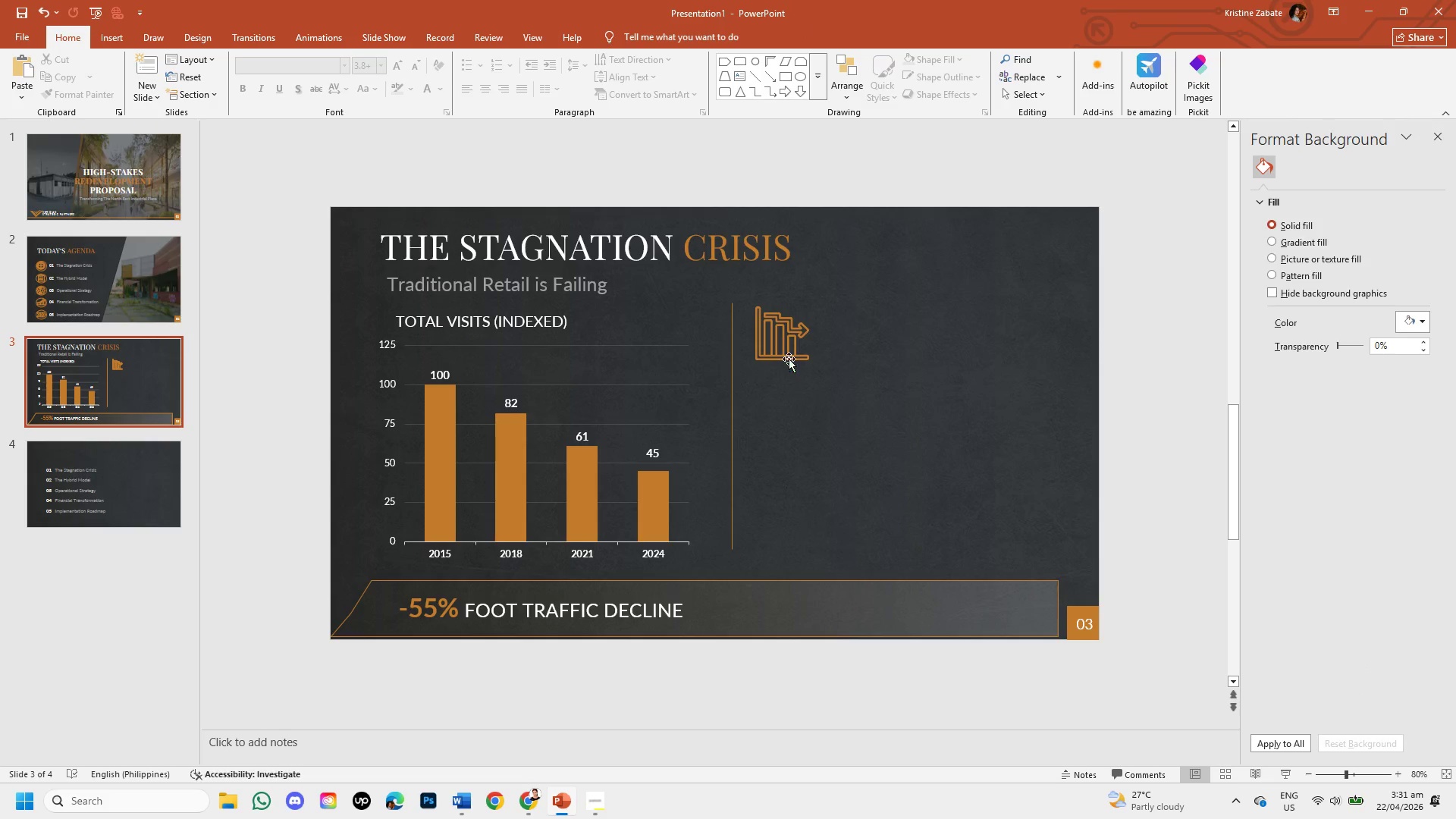 
left_click([789, 356])
 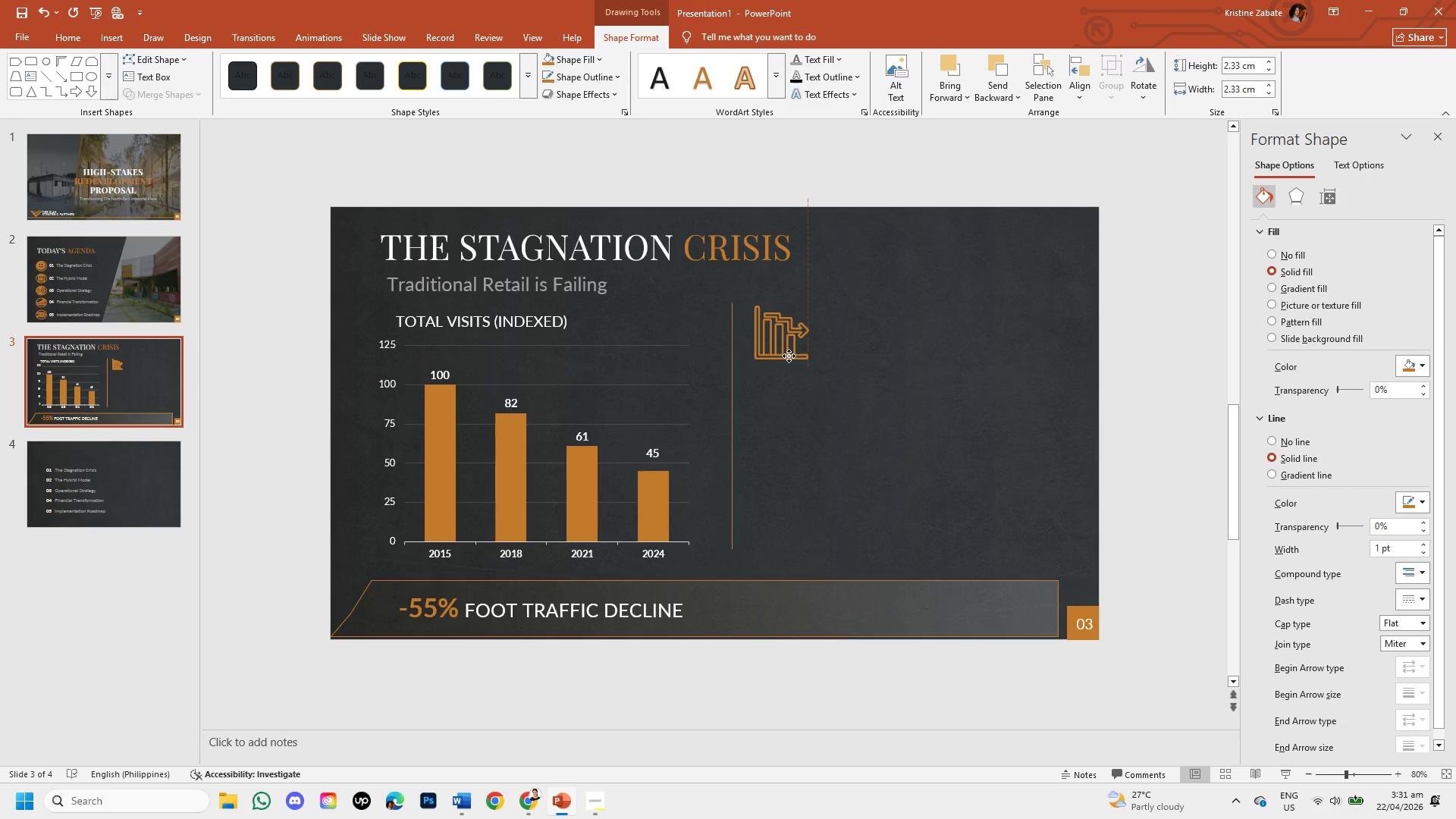 
wait(5.47)
 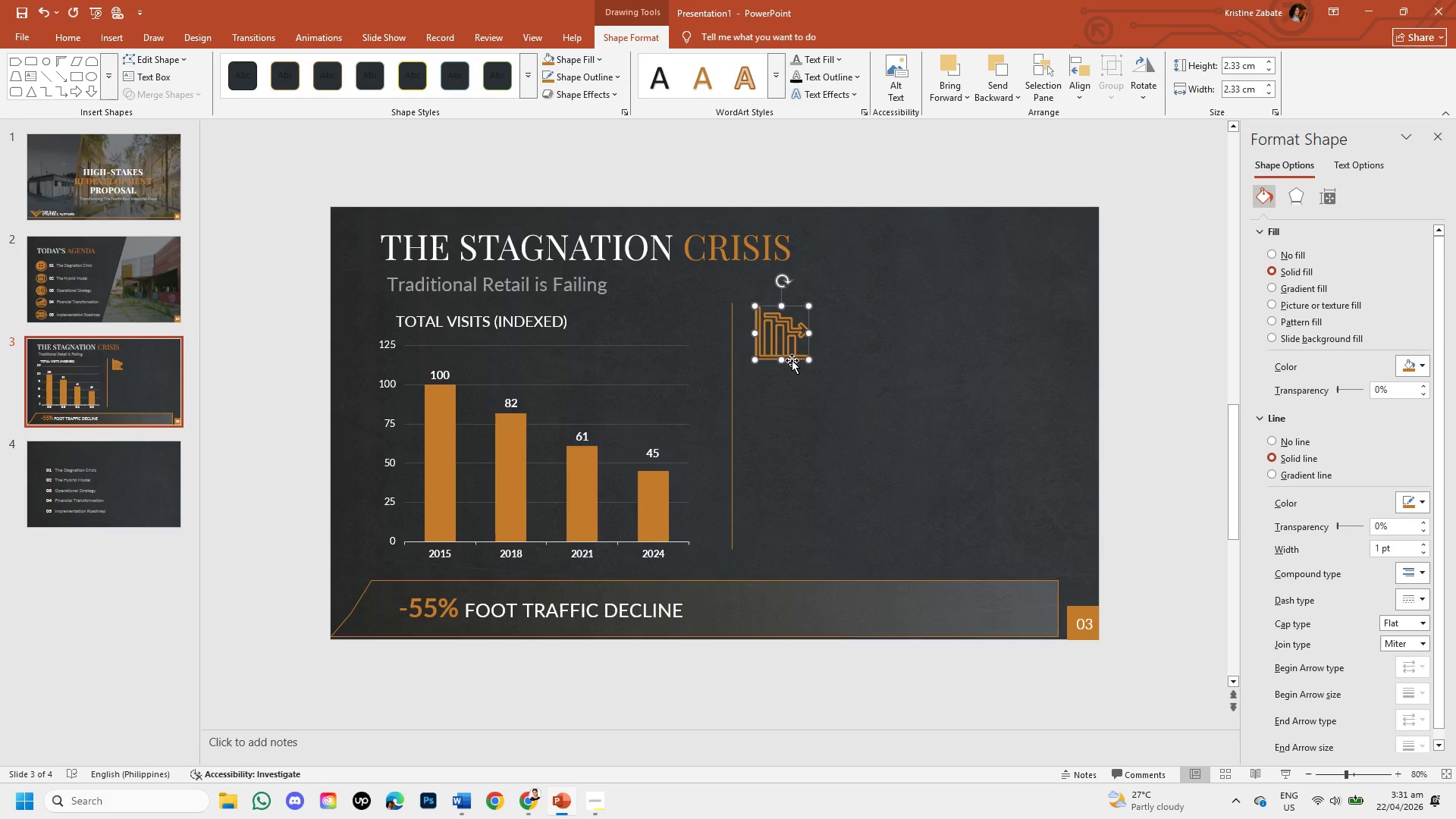 
key(Control+Z)
 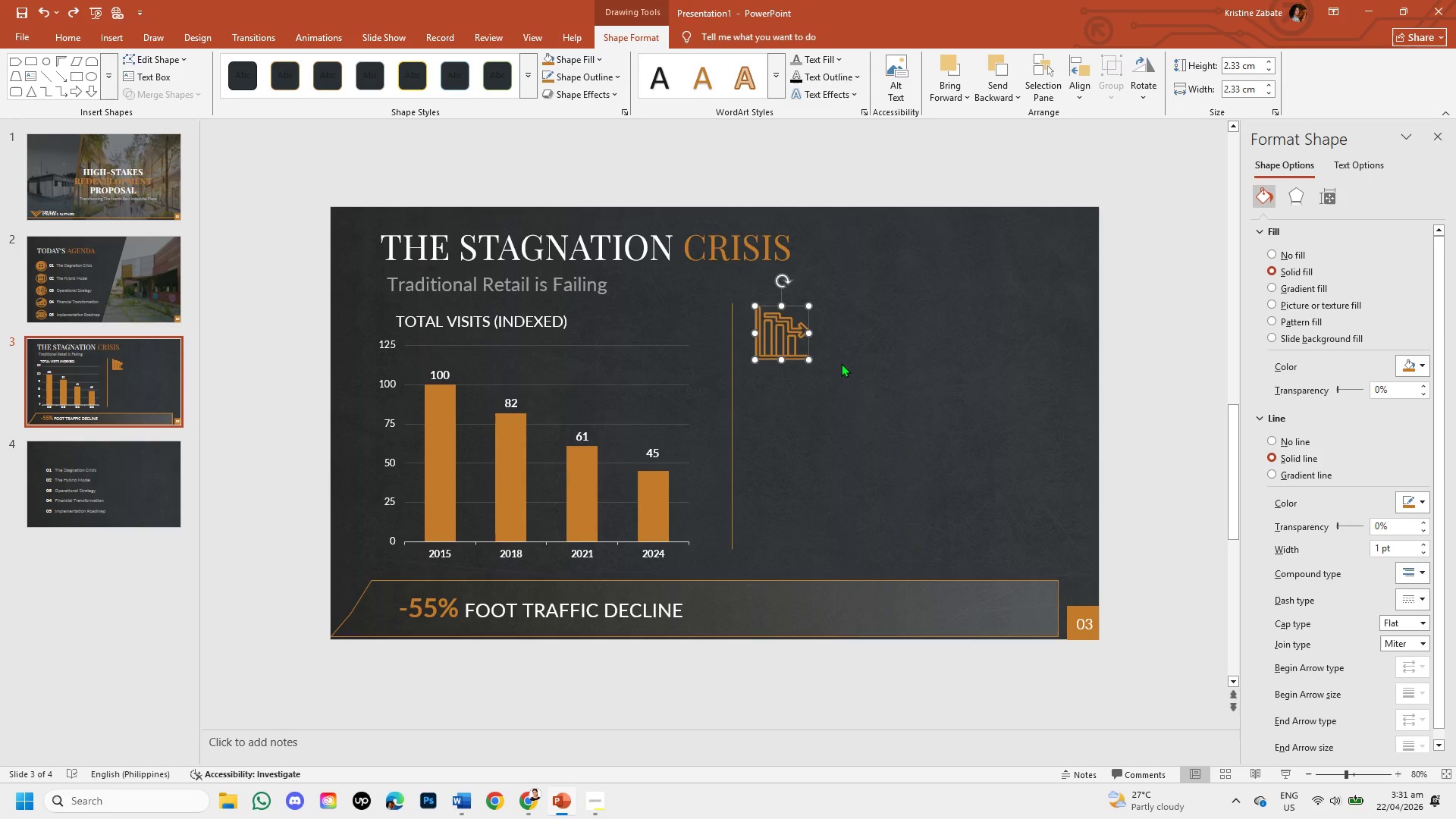 
left_click([841, 363])
 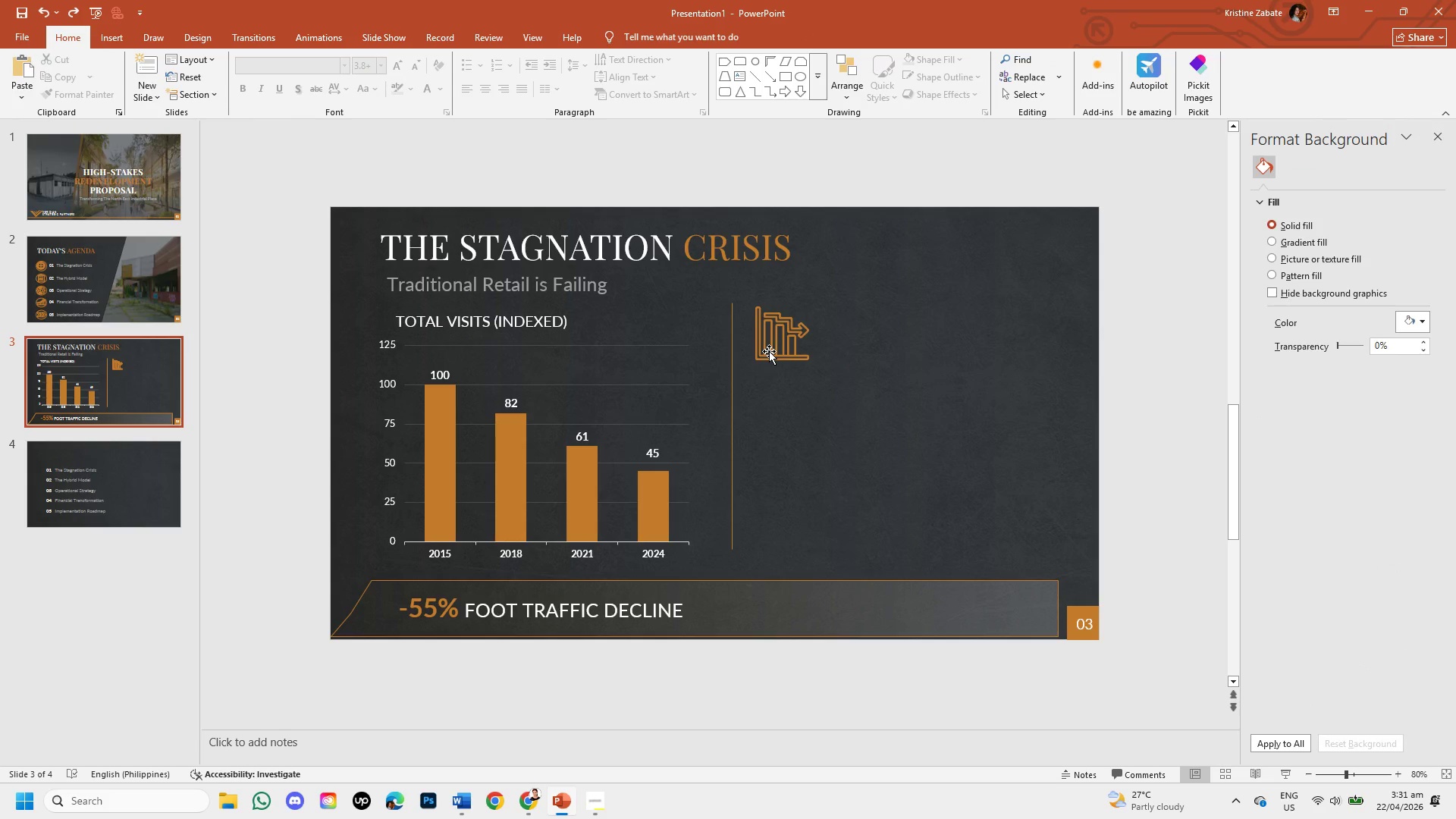 
hold_key(key=ShiftLeft, duration=2.56)
left_click([770, 352])
 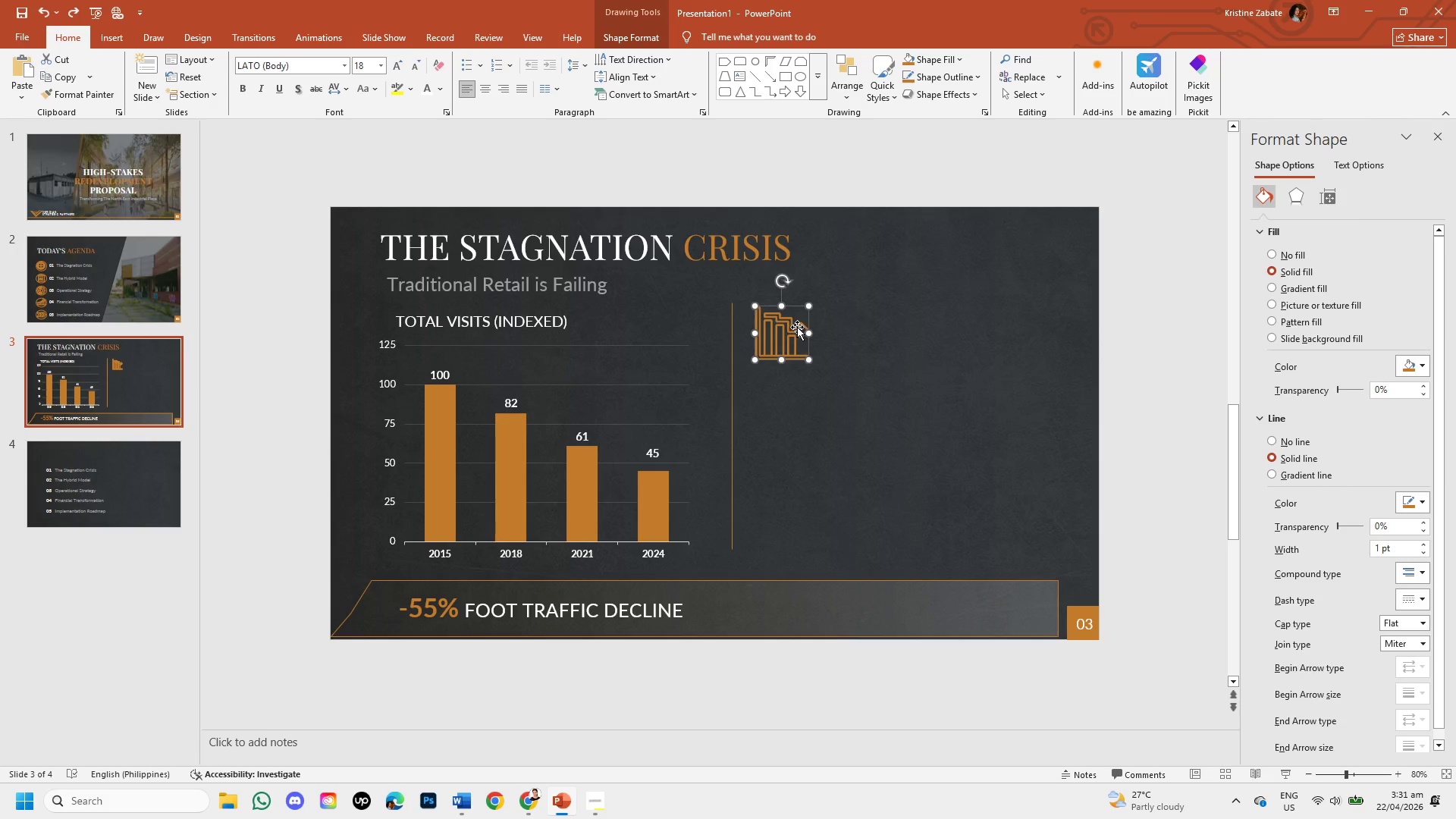 
left_click([797, 327])
 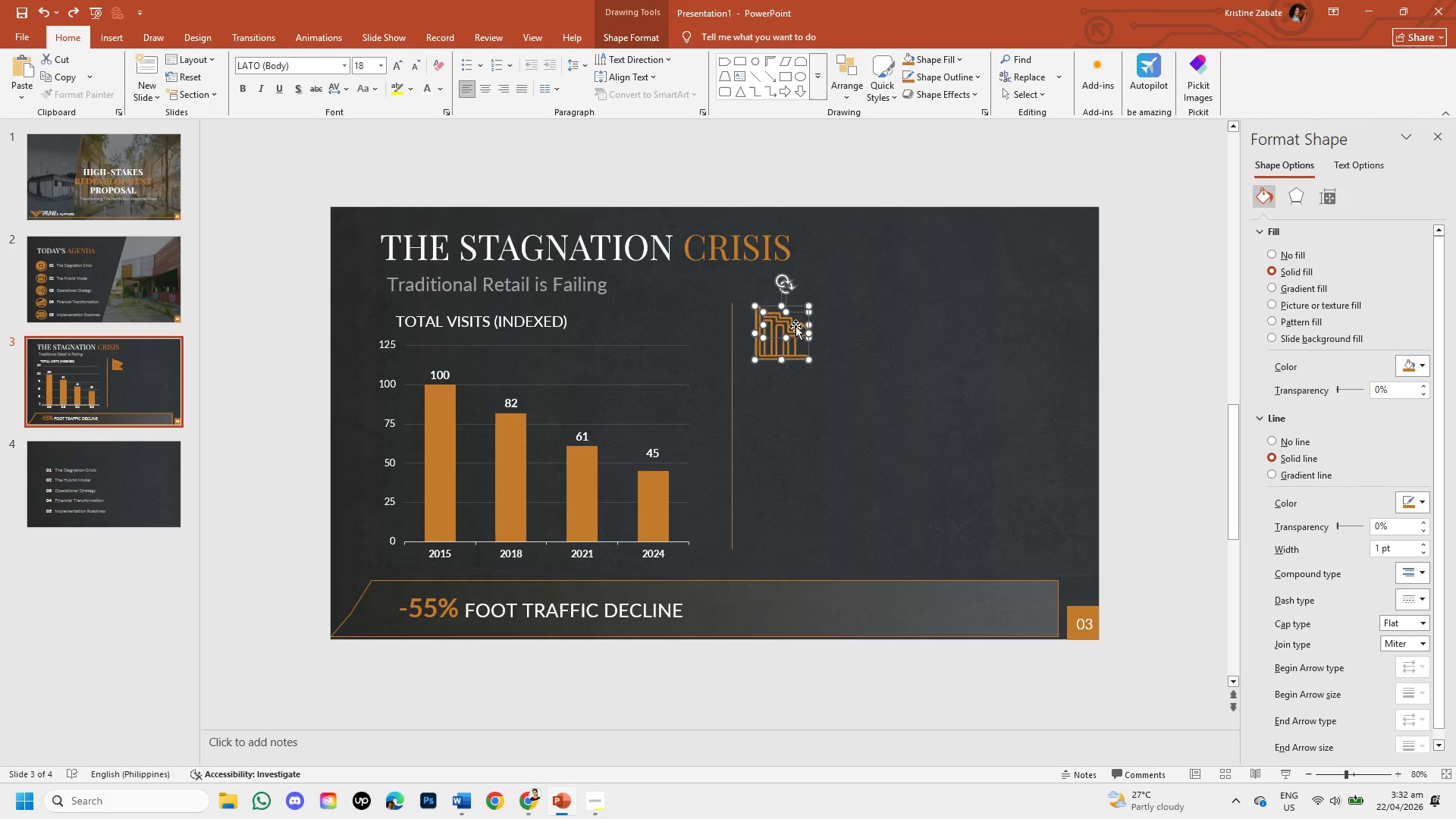 
right_click([795, 326])
 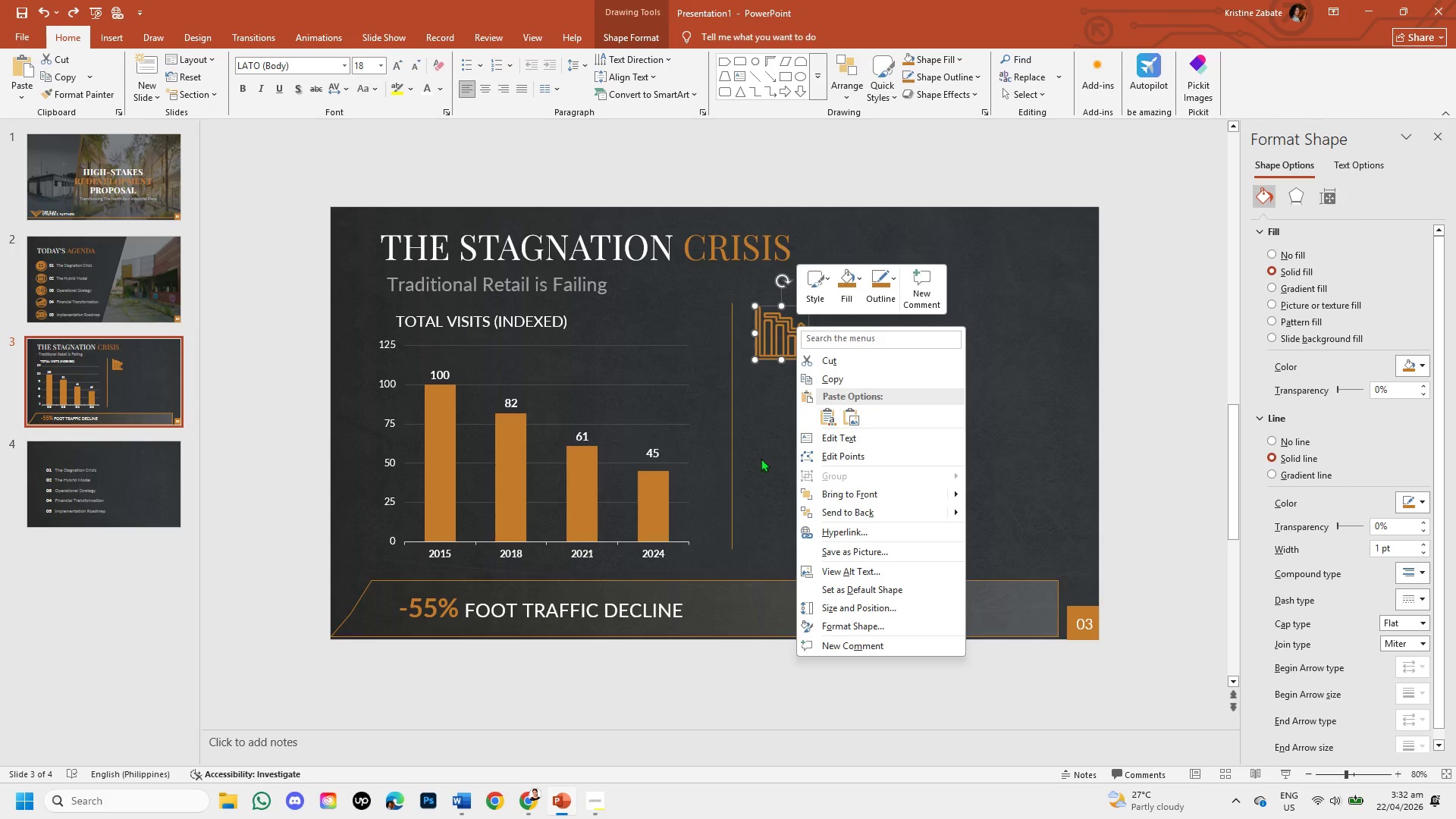 
hold_key(key=ShiftLeft, duration=1.86)
left_click([789, 328])
 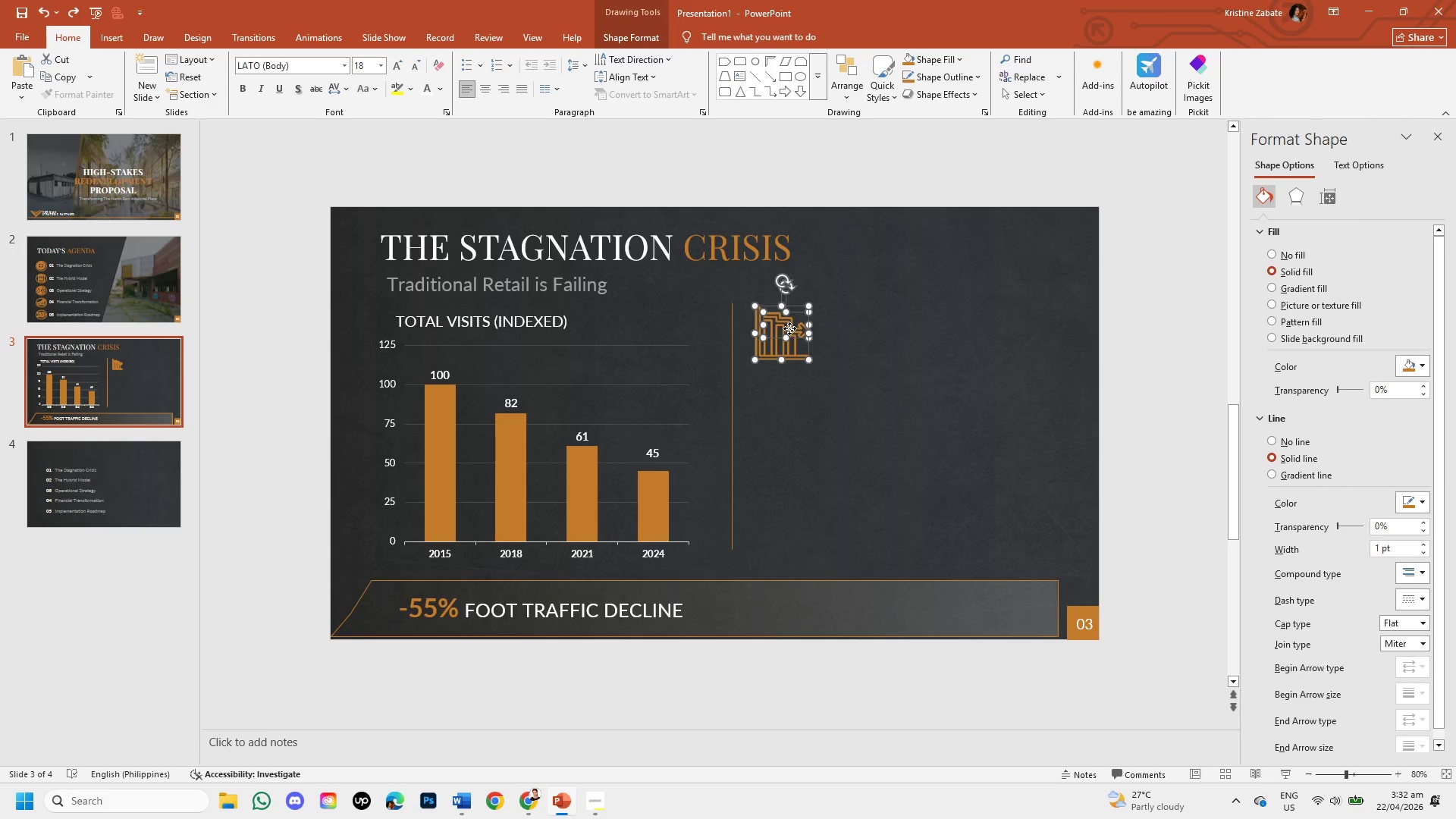 
right_click([789, 328])
 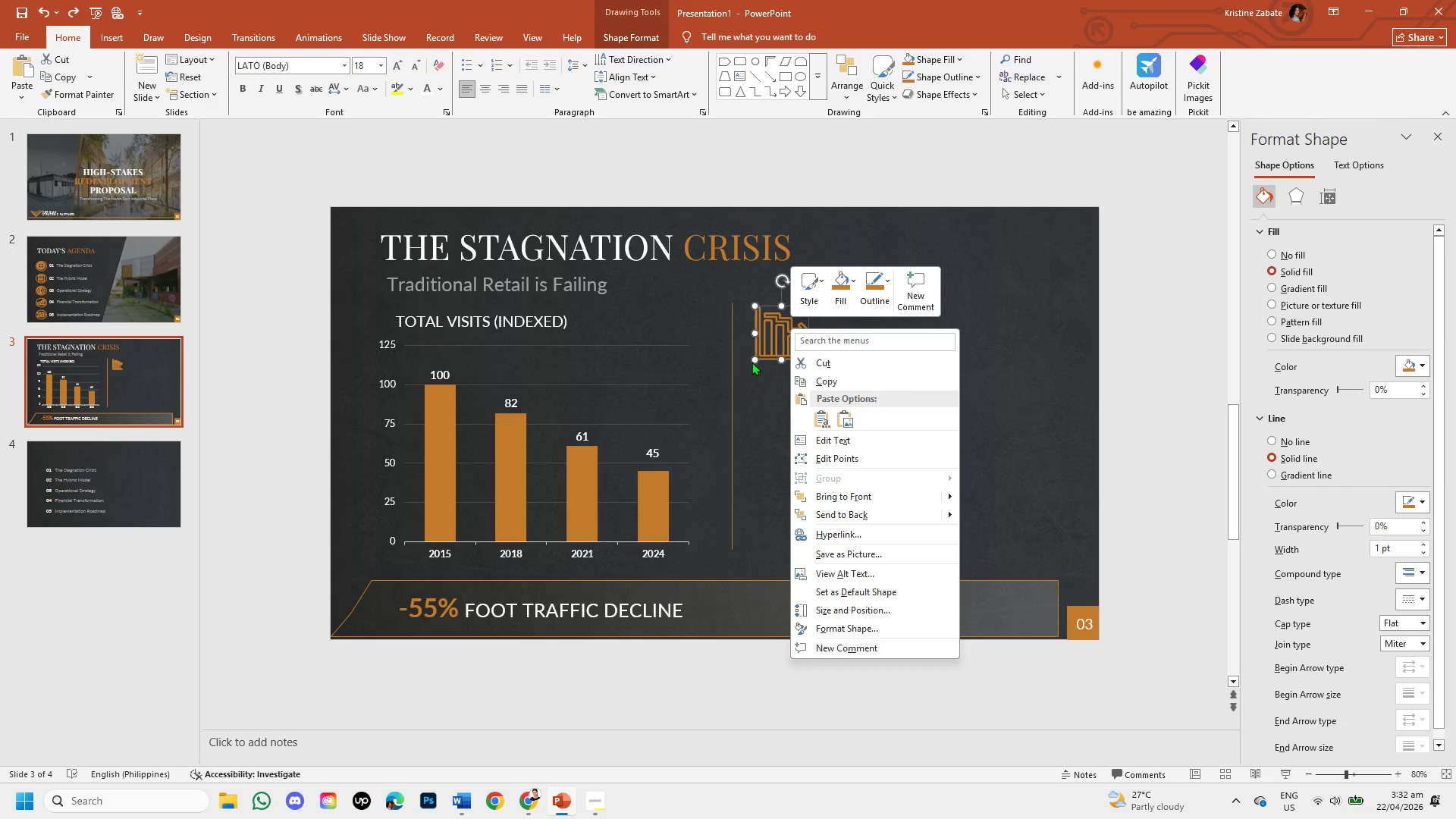 
left_click([746, 398])
 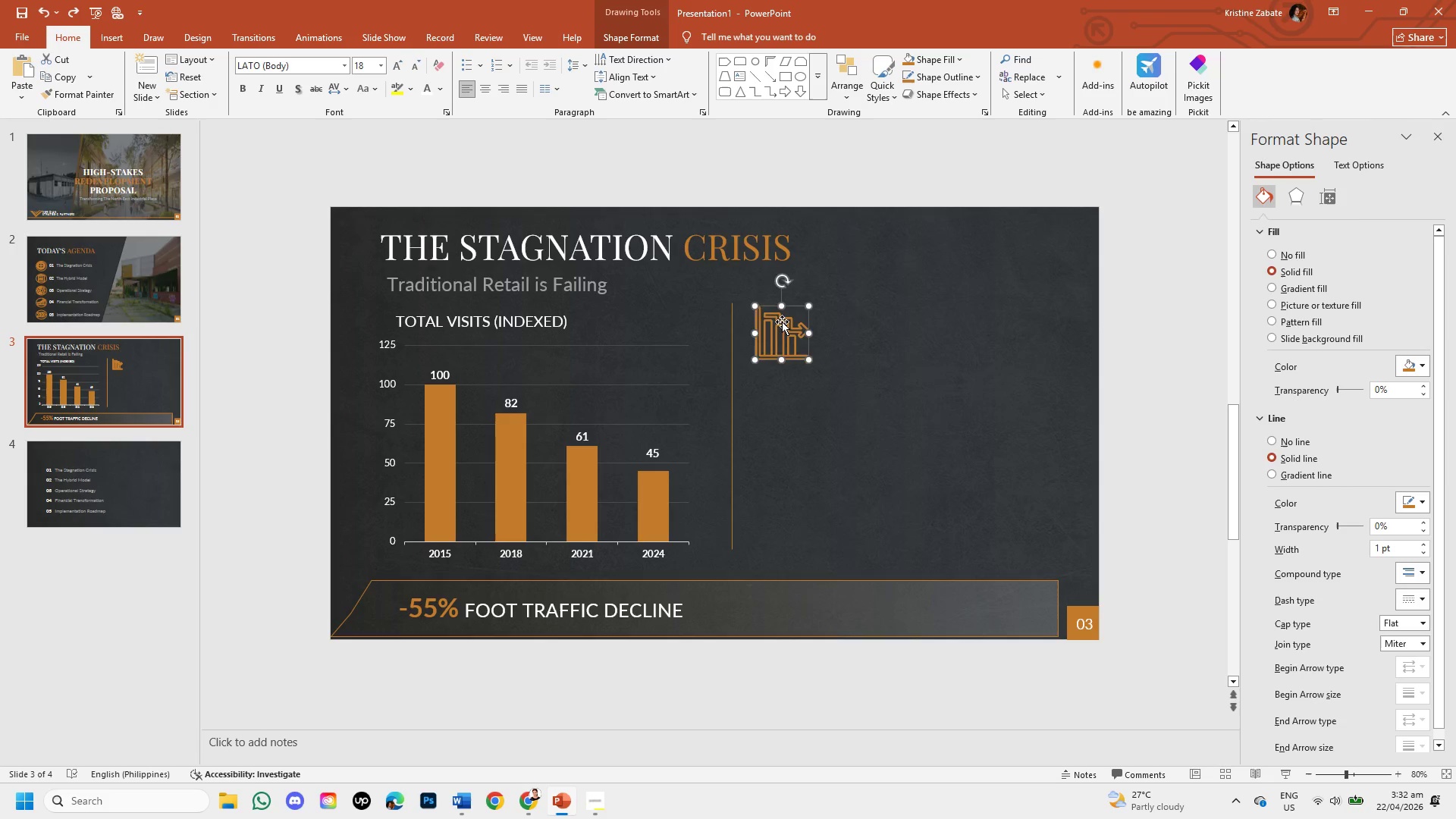 
left_click([782, 322])
 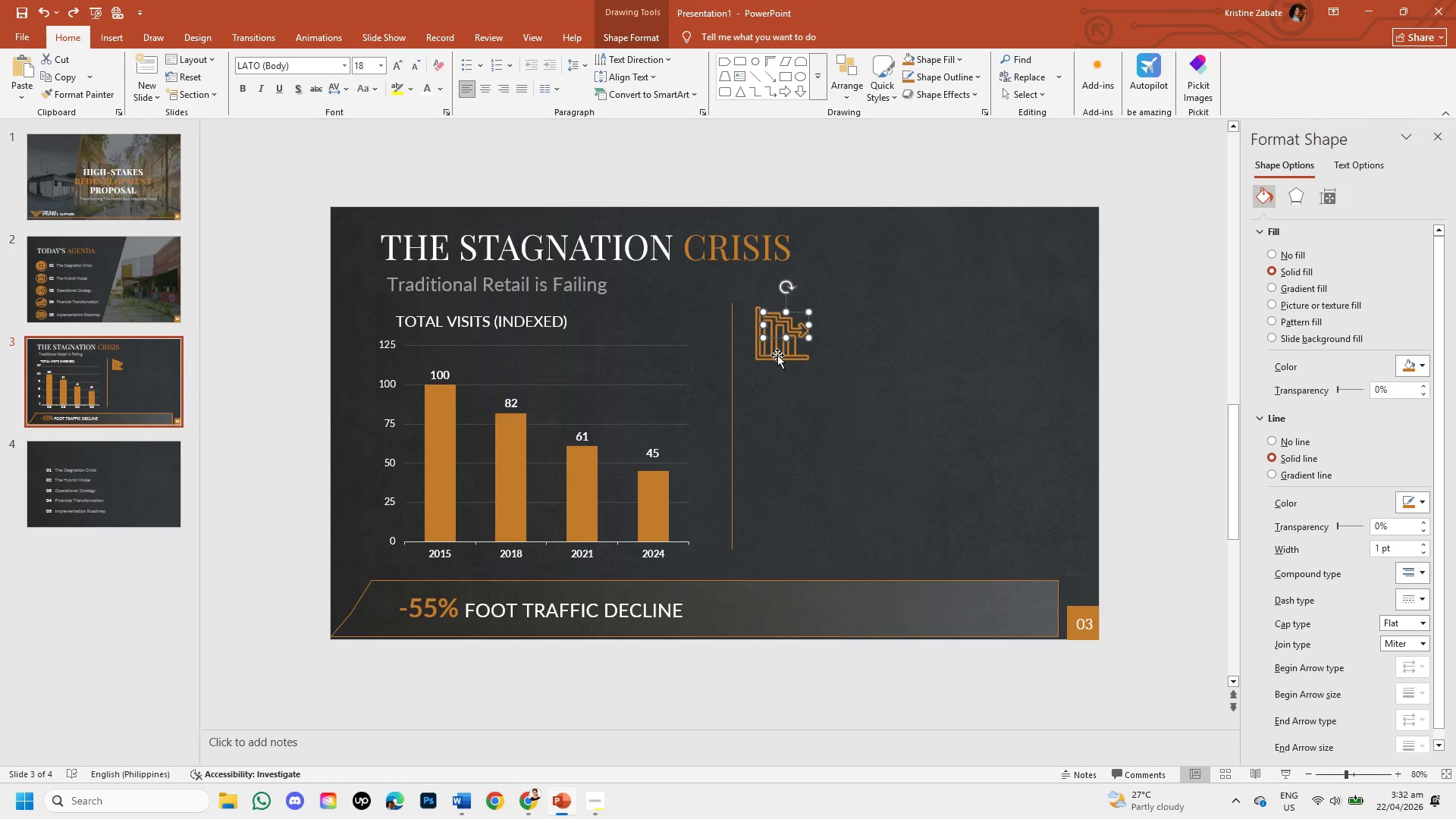 
hold_key(key=ShiftLeft, duration=1.45)
left_click([777, 355])
 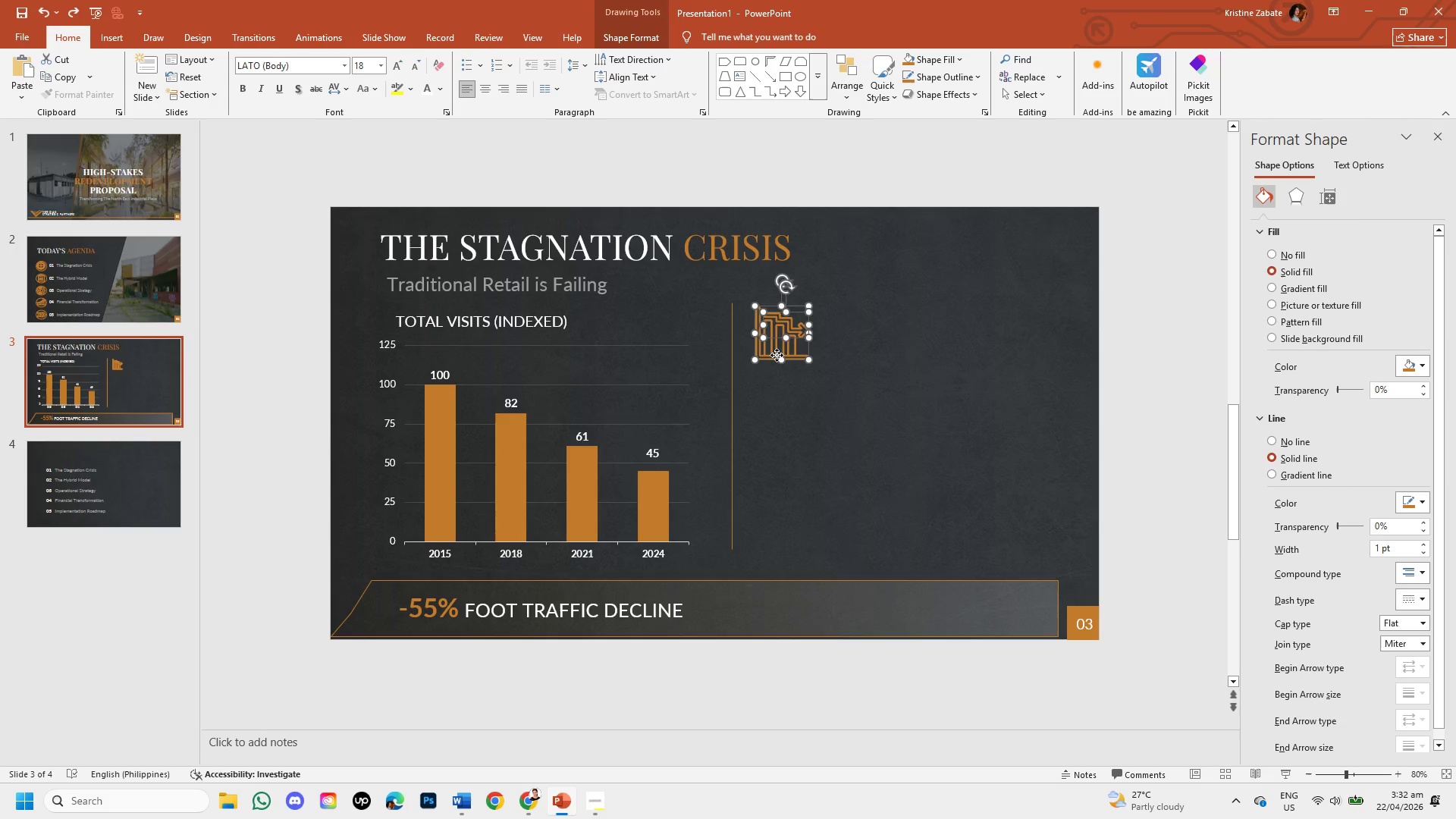 
right_click([777, 355])
 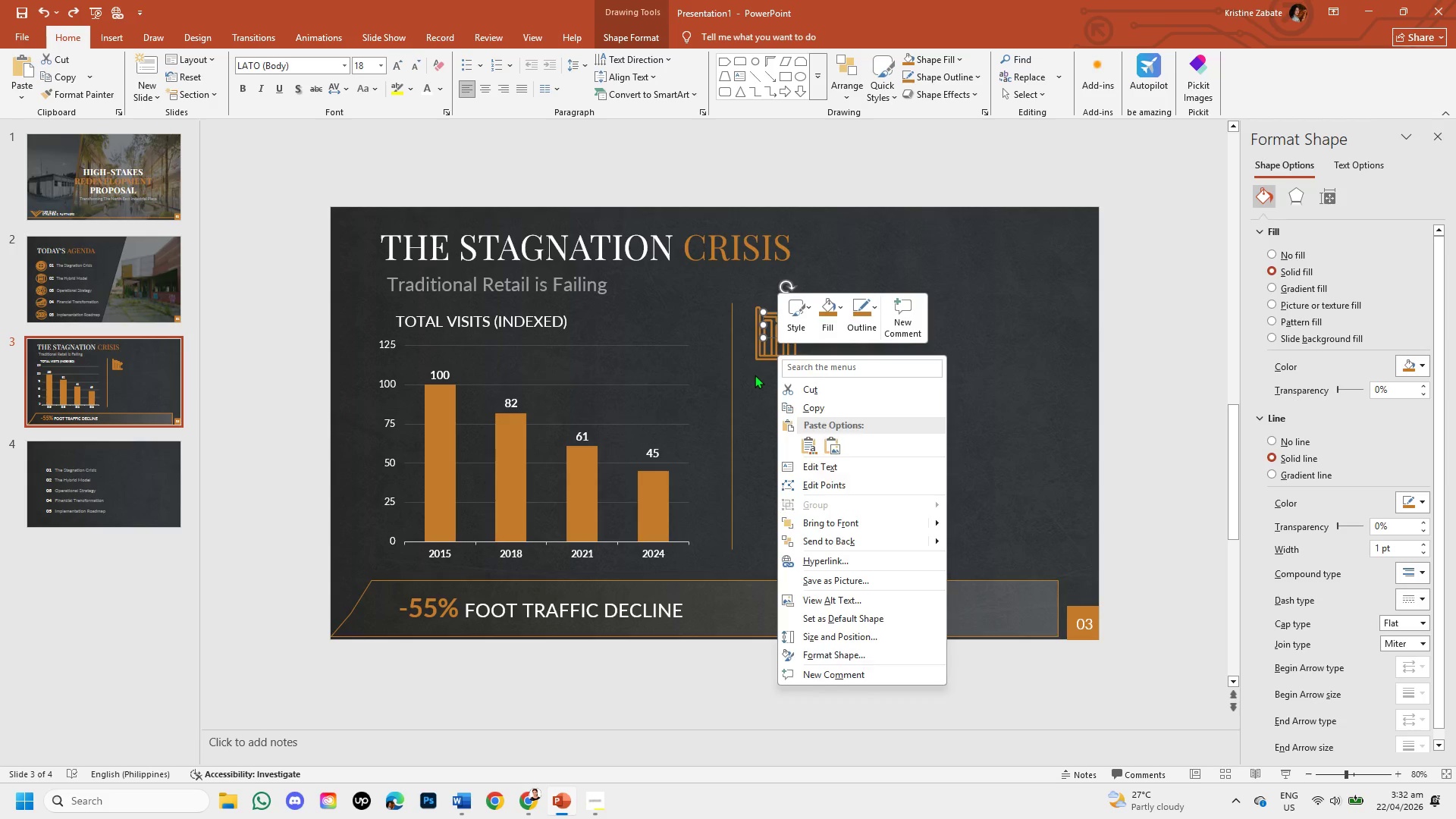 
left_click([755, 375])
 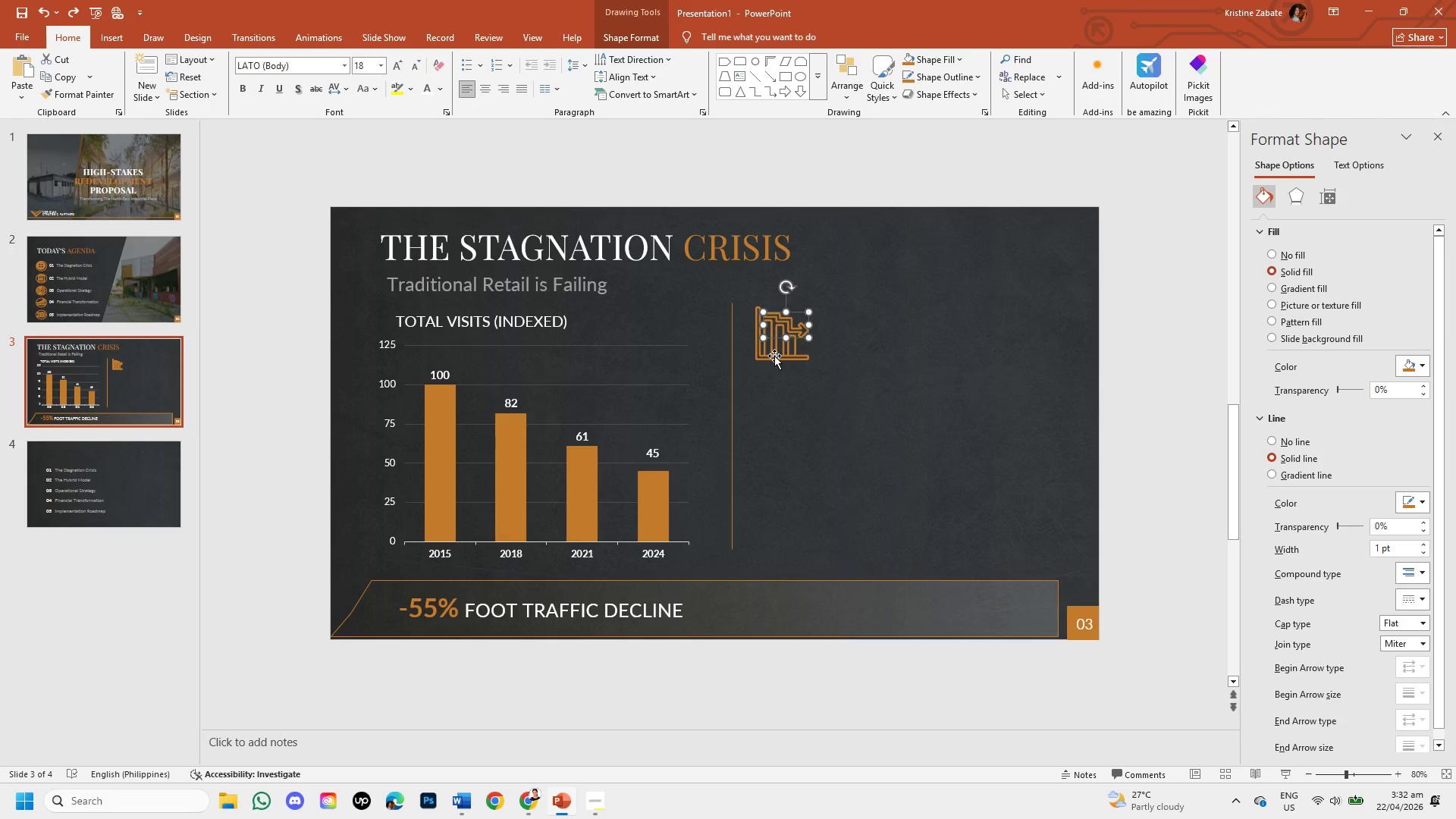 
hold_key(key=ShiftLeft, duration=0.69)
left_click([774, 356])
 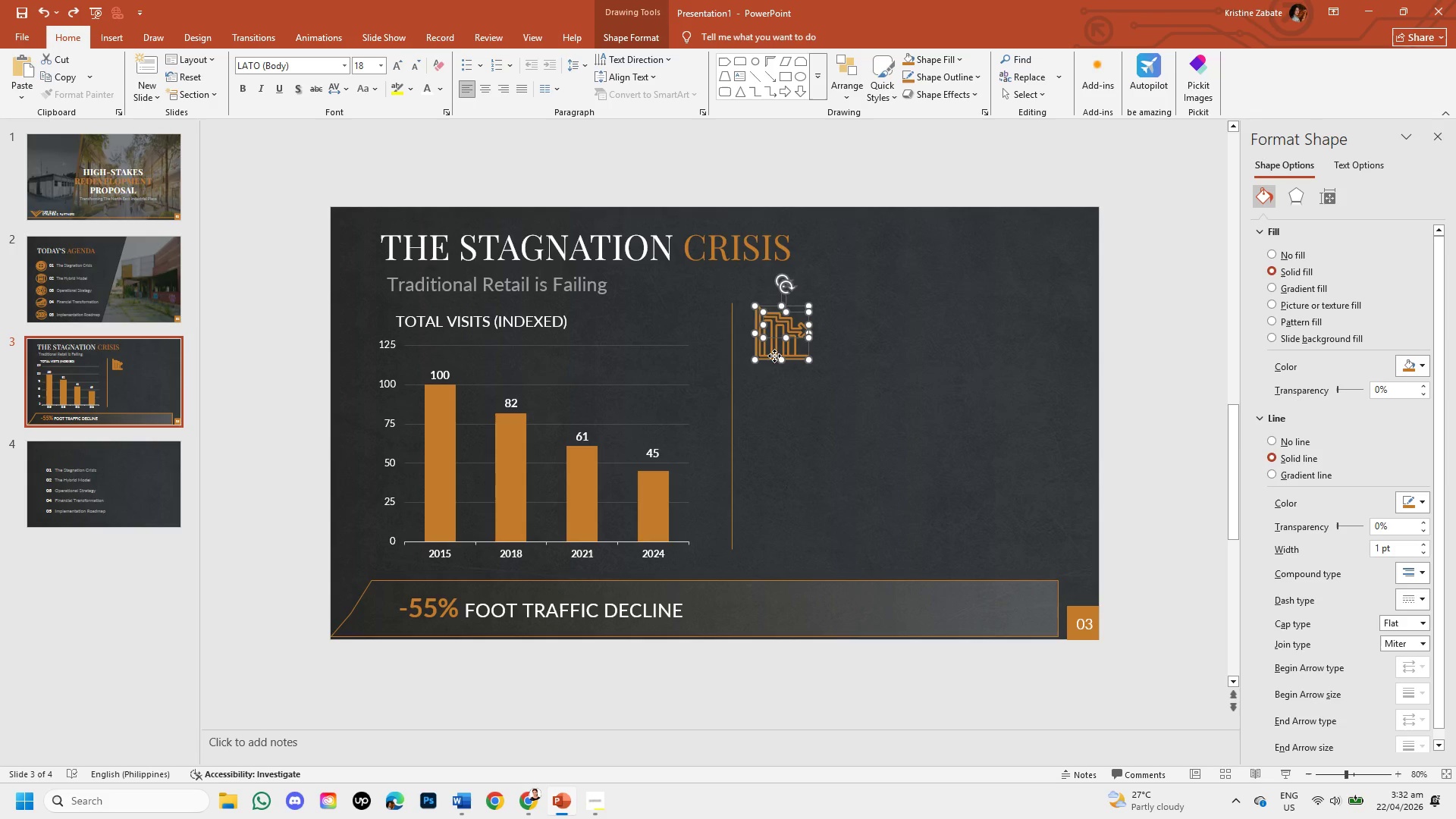 
right_click([774, 356])
 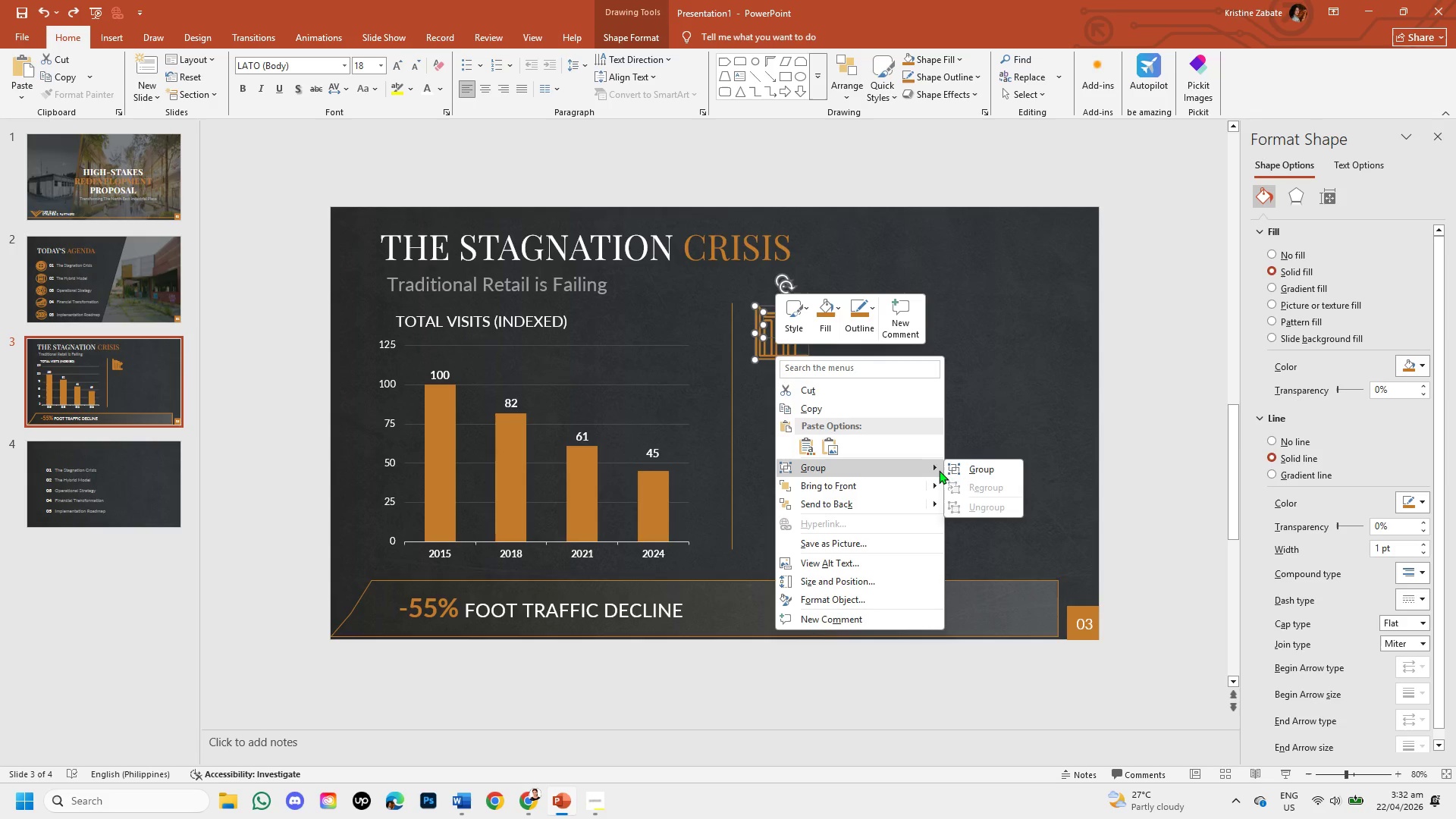 
left_click([954, 465])
 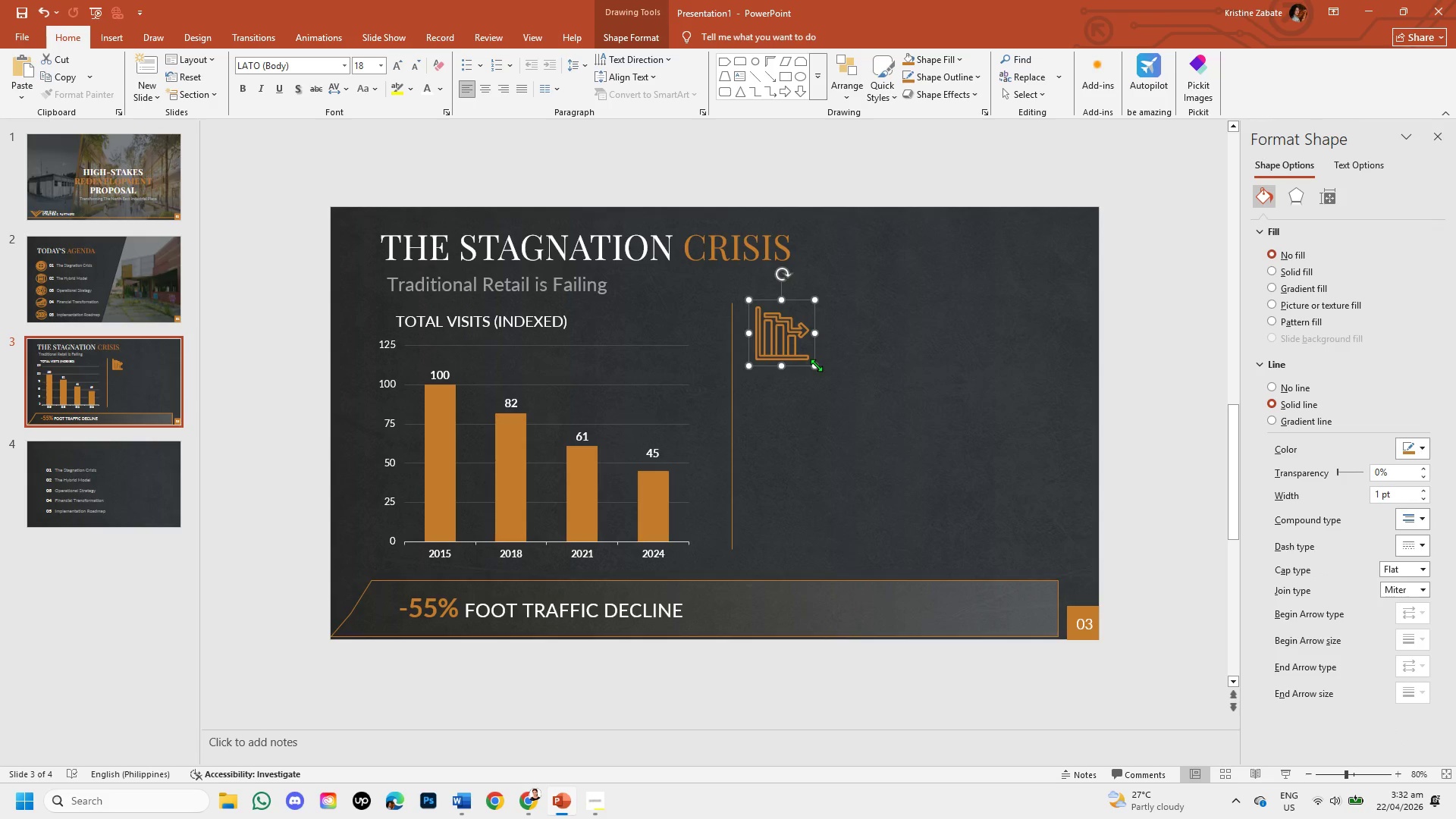 
left_click([788, 419])
 